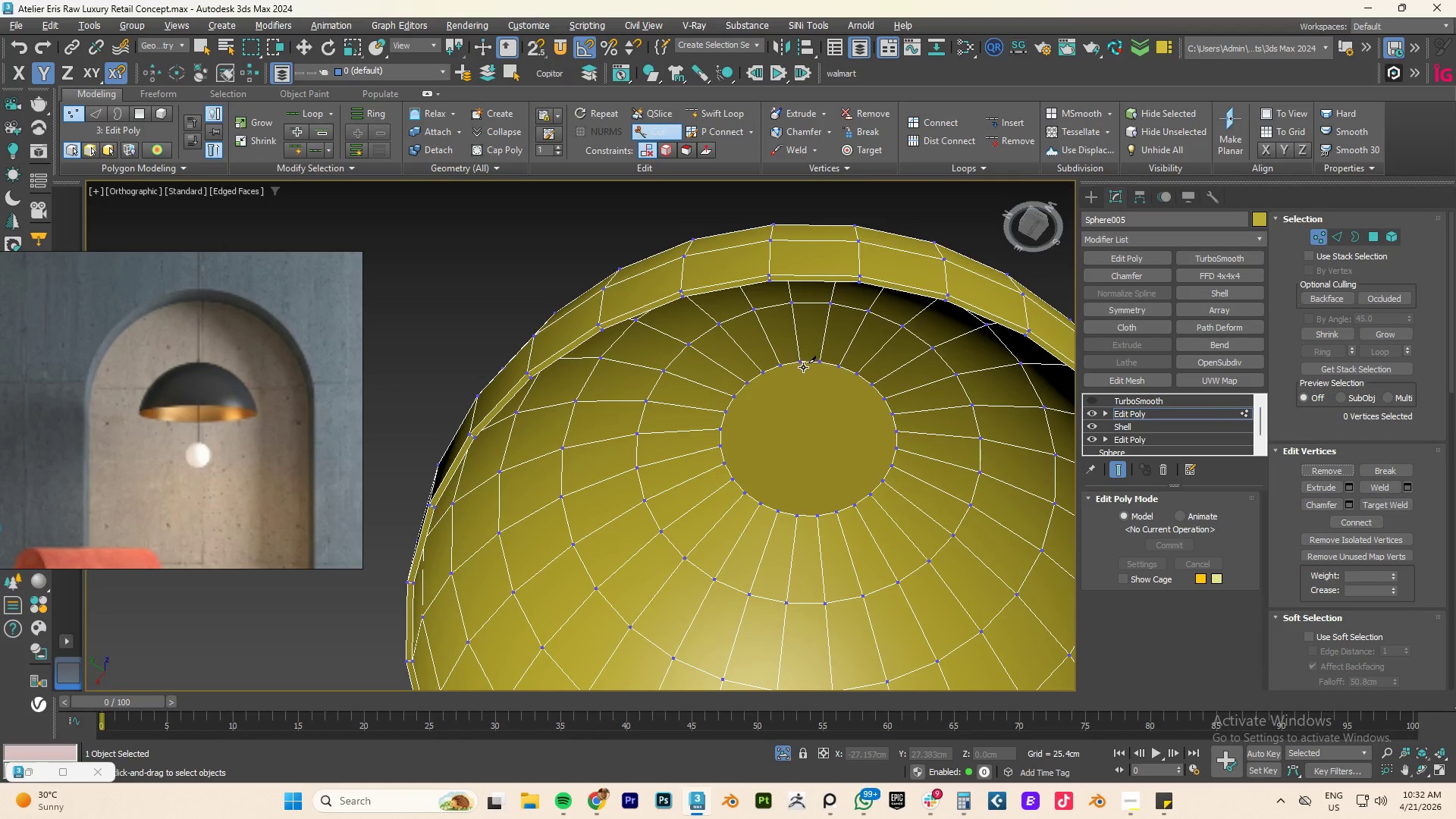 
left_click([803, 363])
 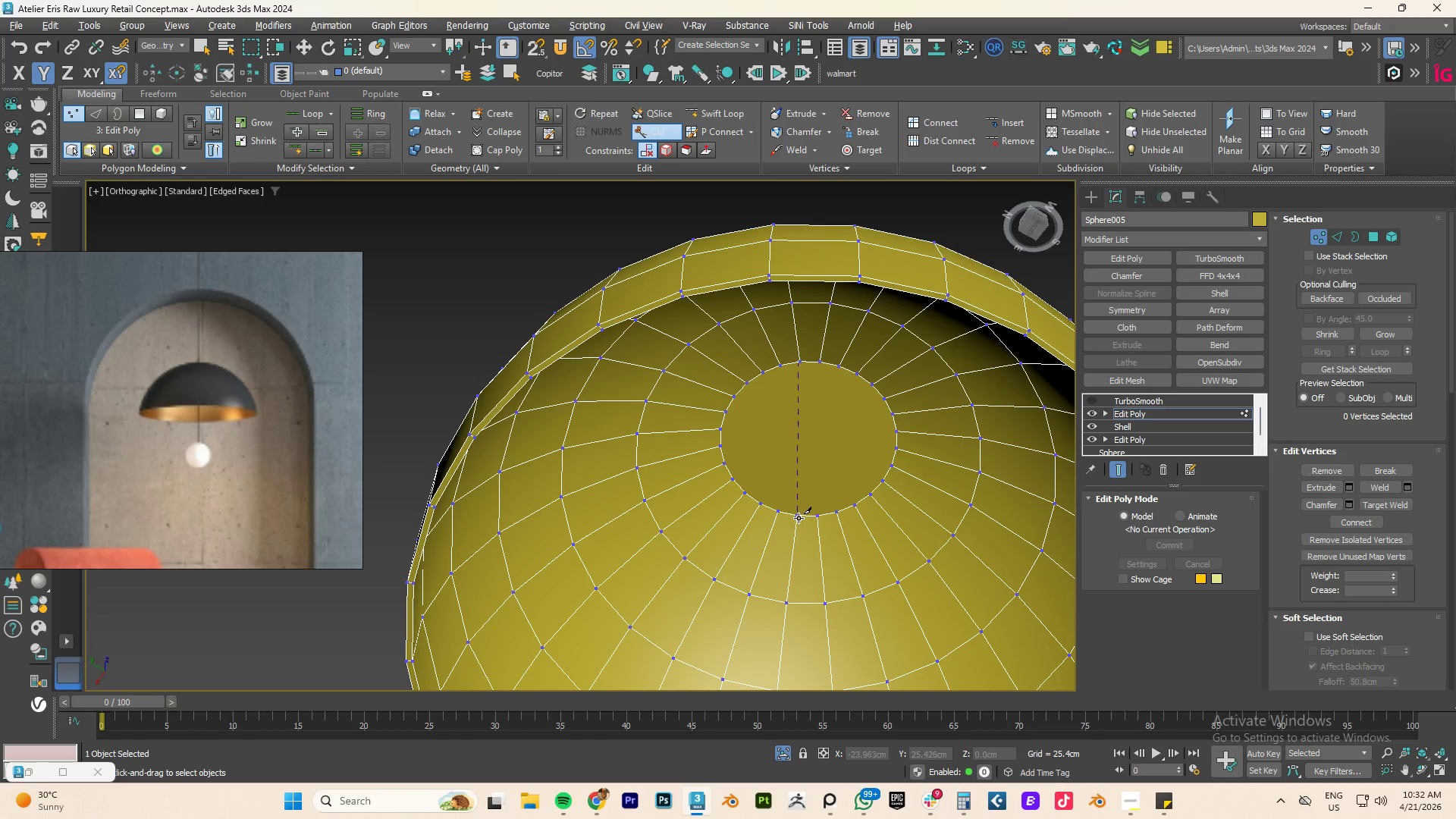 
left_click([798, 517])
 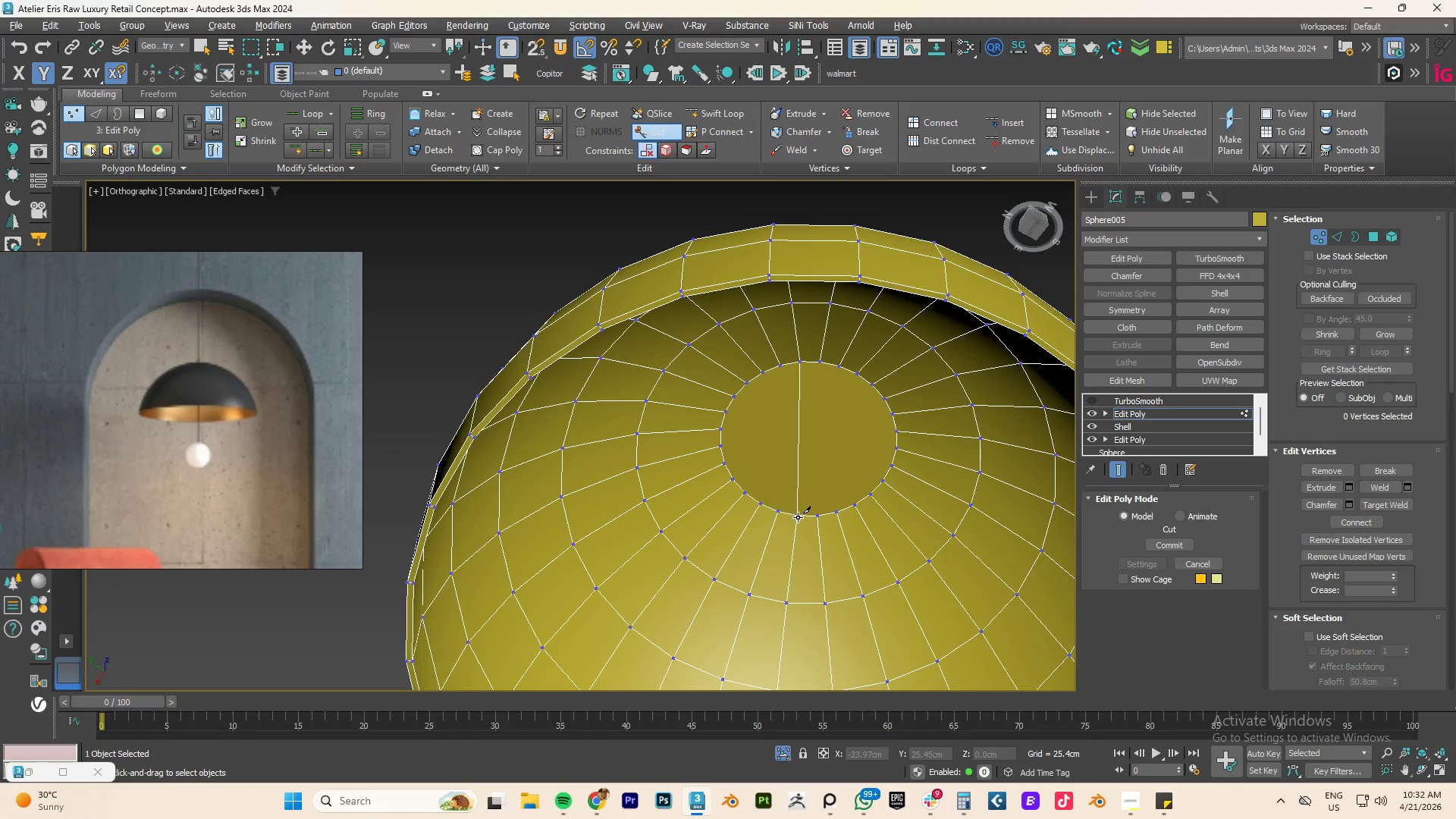 
right_click([798, 517])
 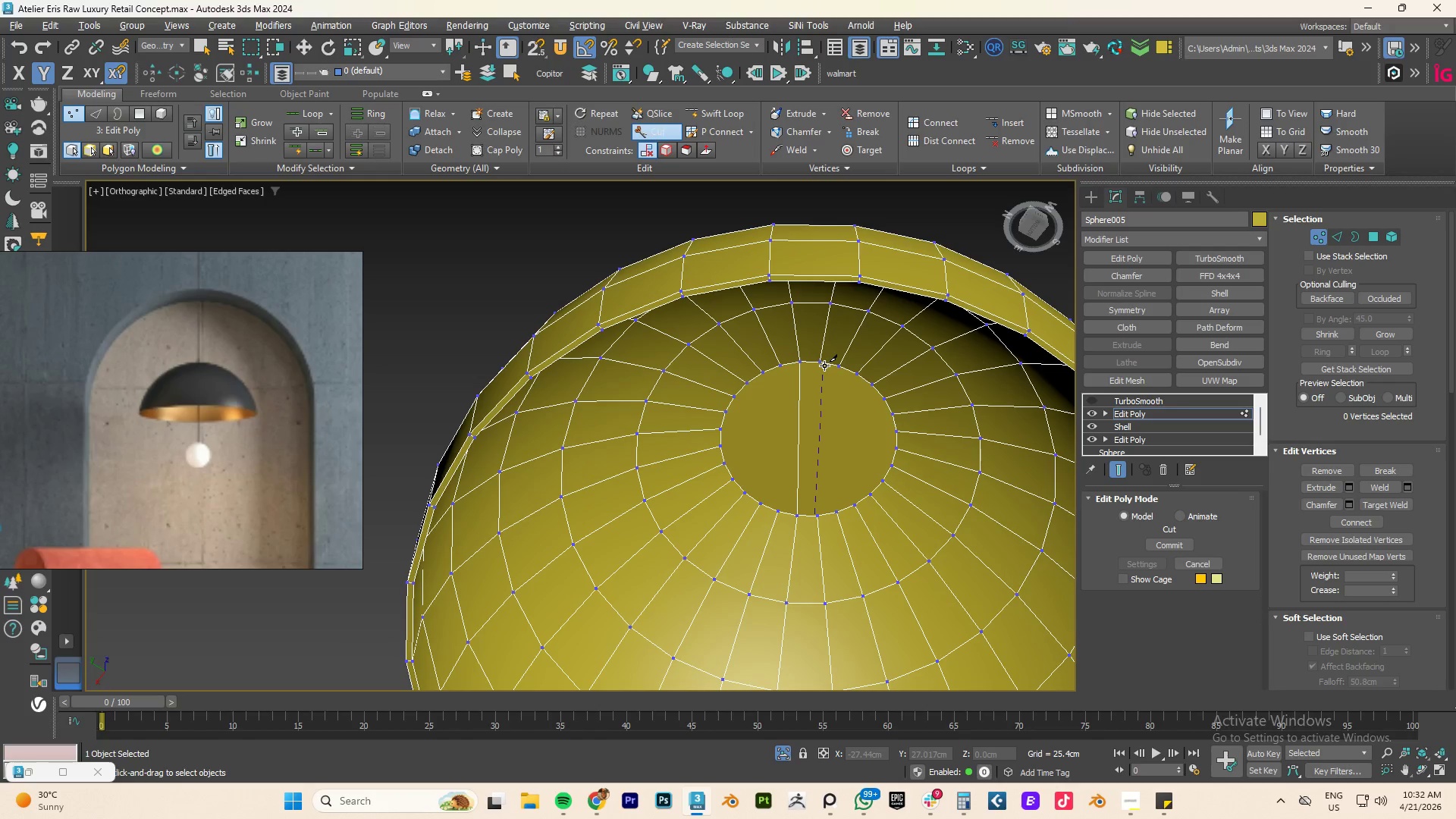 
left_click([824, 365])
 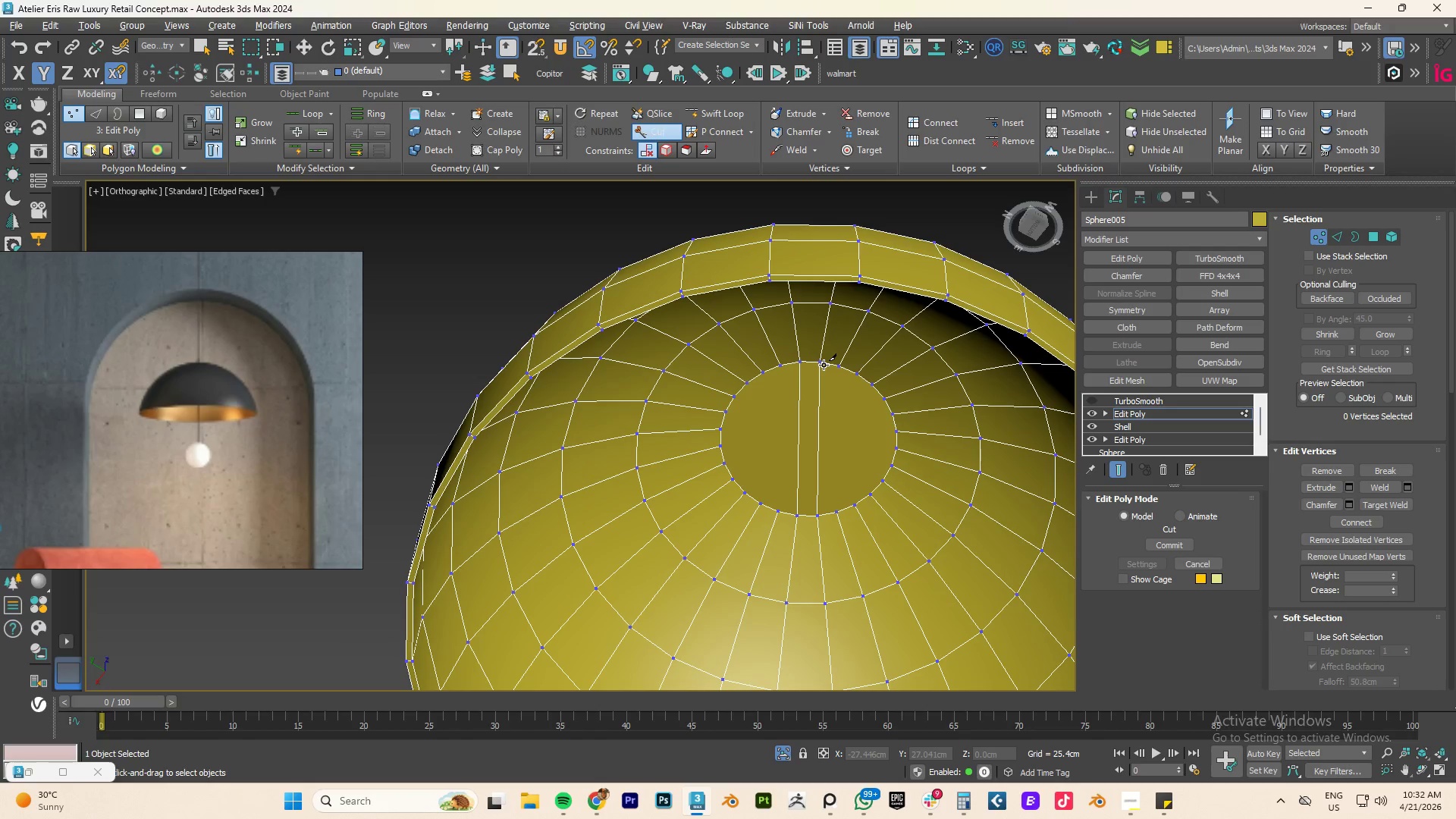 
right_click([824, 365])
 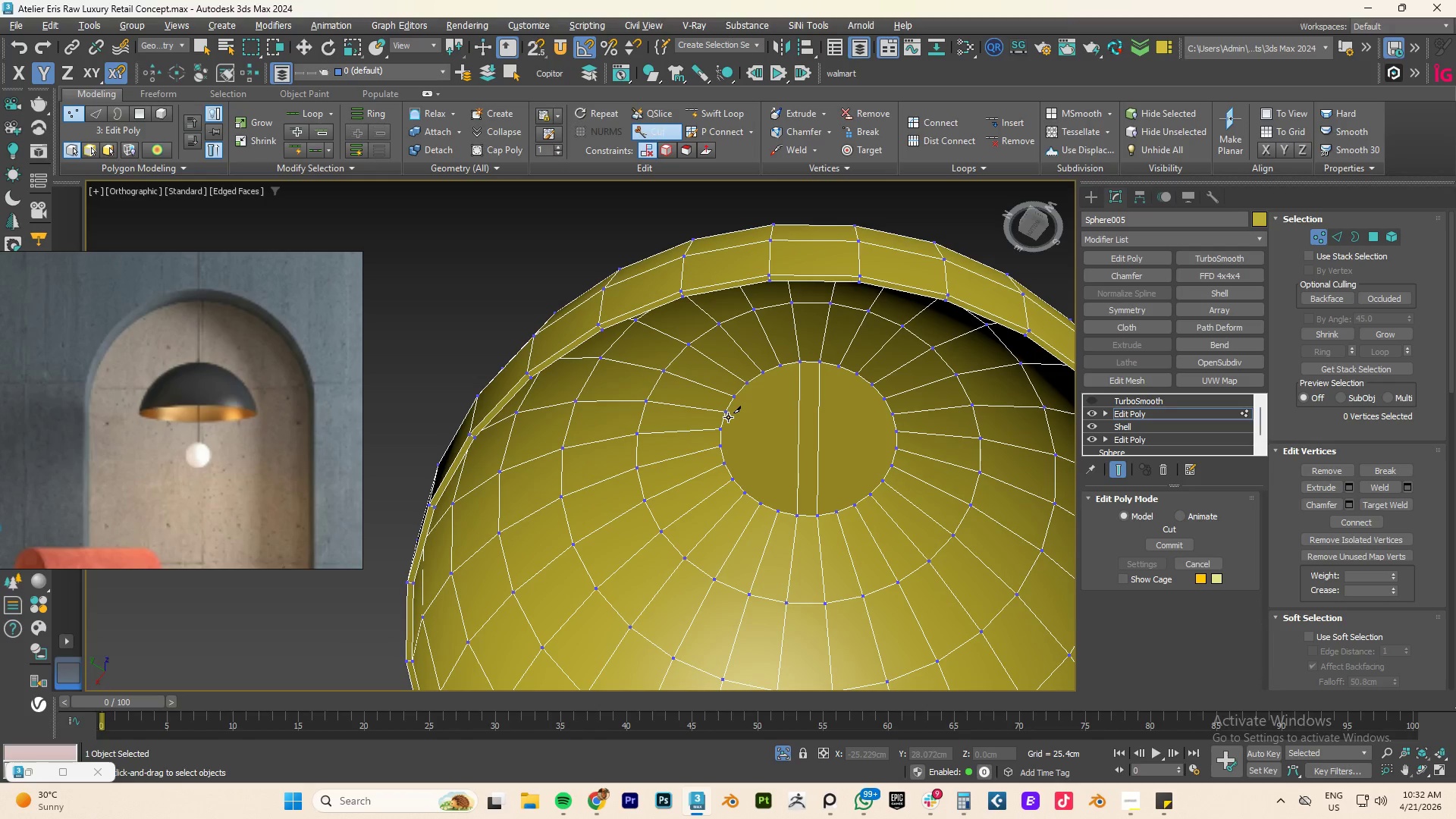 
left_click_drag(start_coordinate=[728, 417], to_coordinate=[733, 414])
 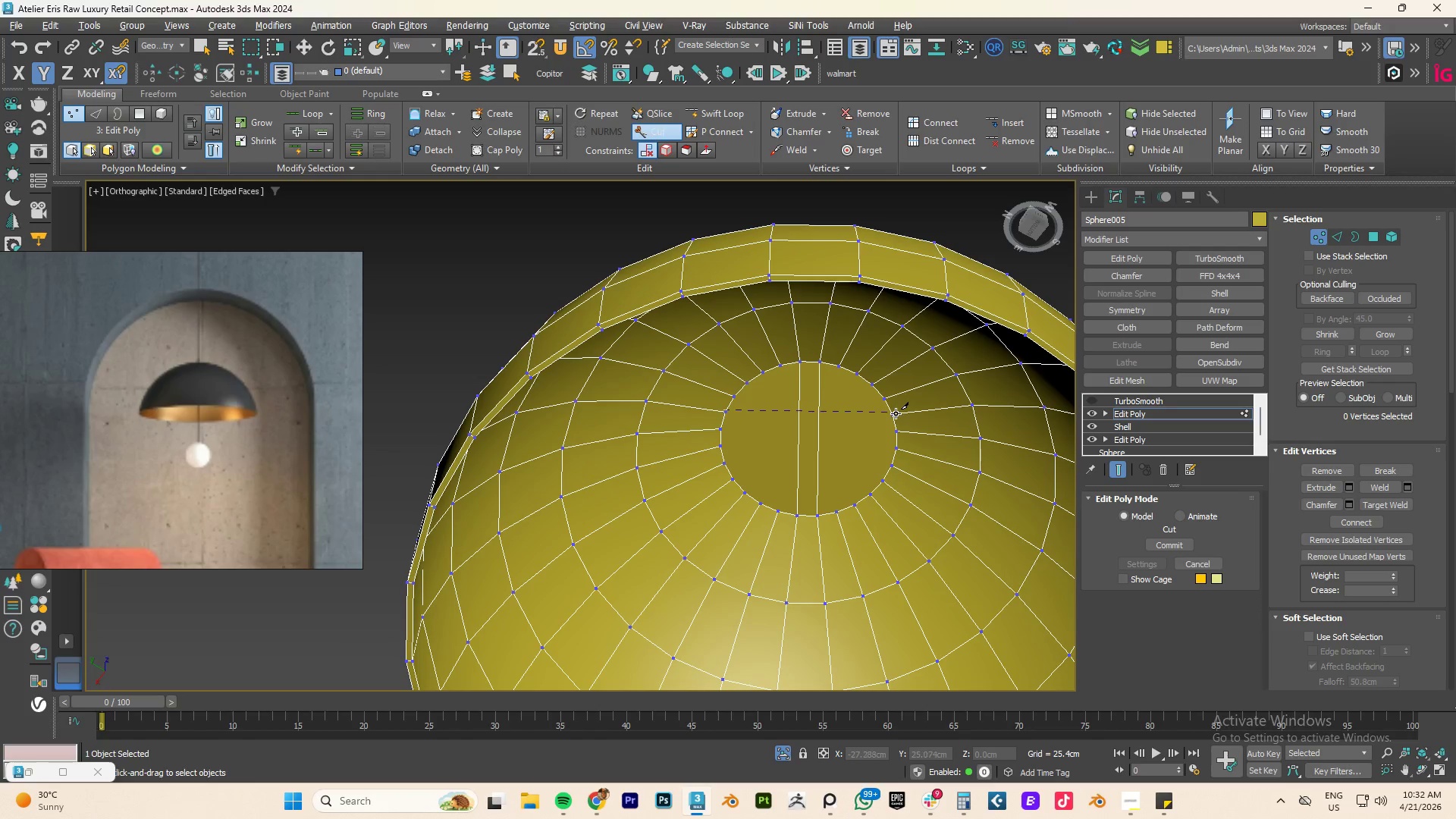 
left_click([896, 413])
 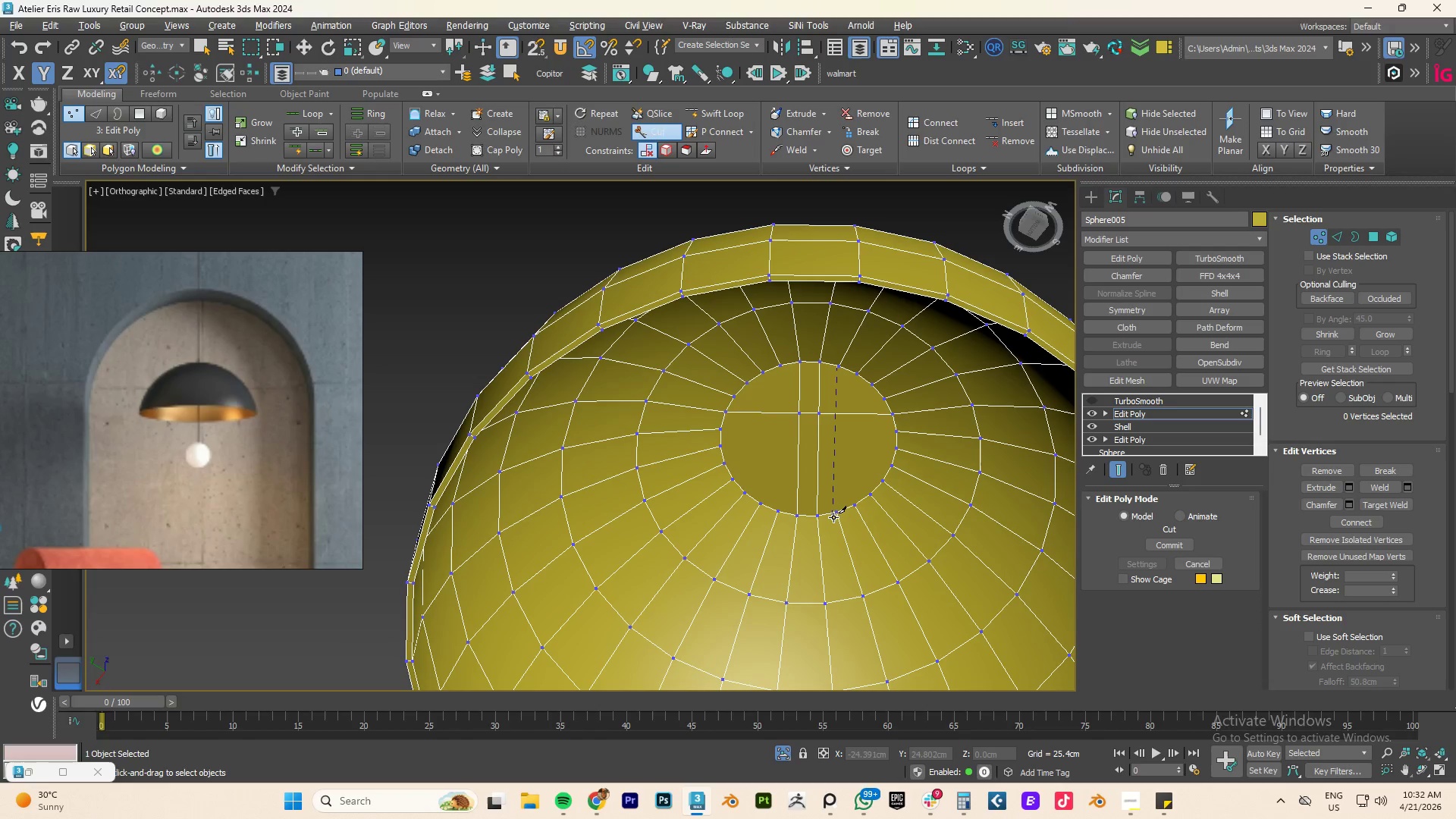 
left_click([838, 510])
 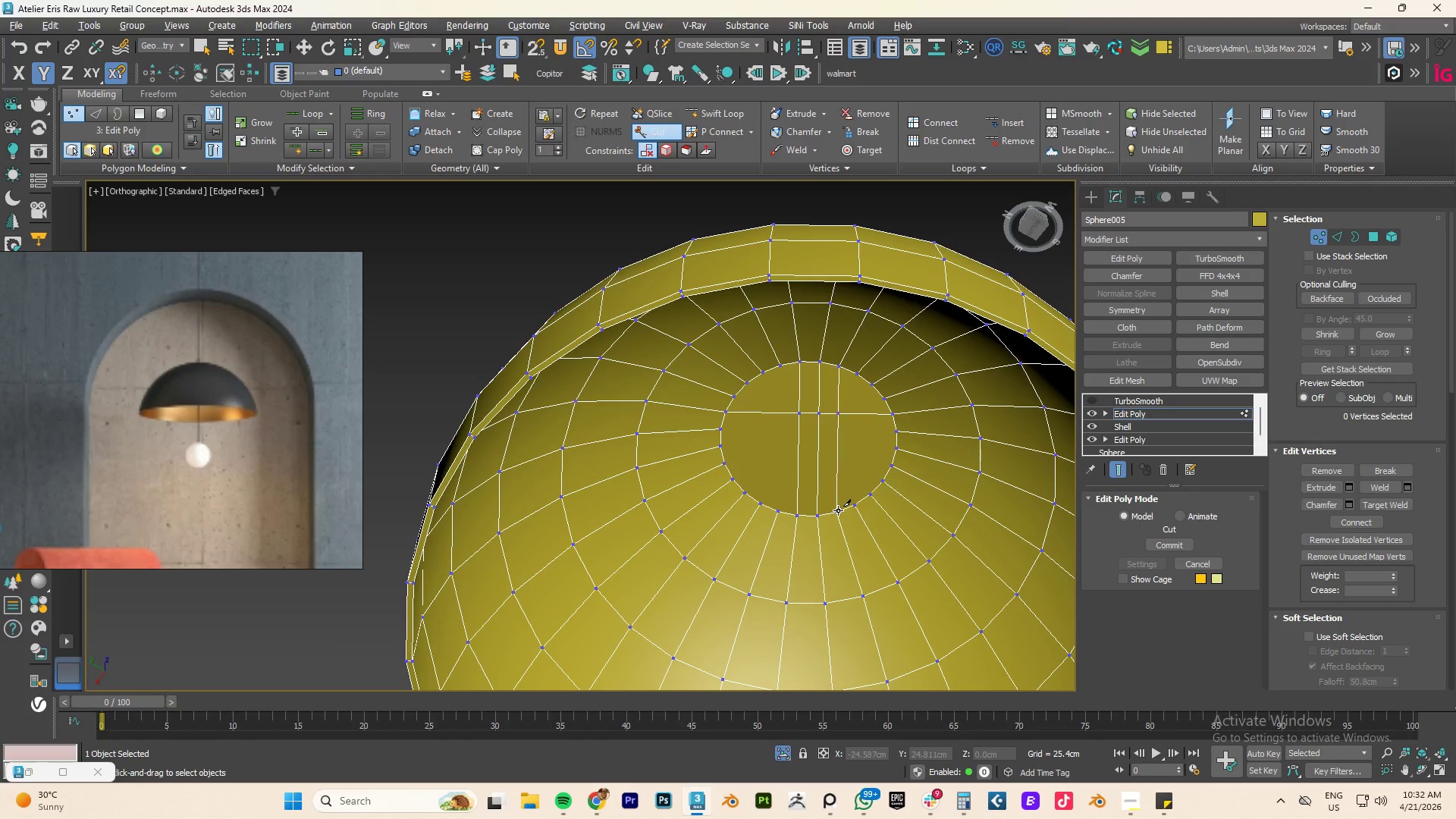 
right_click([838, 510])
 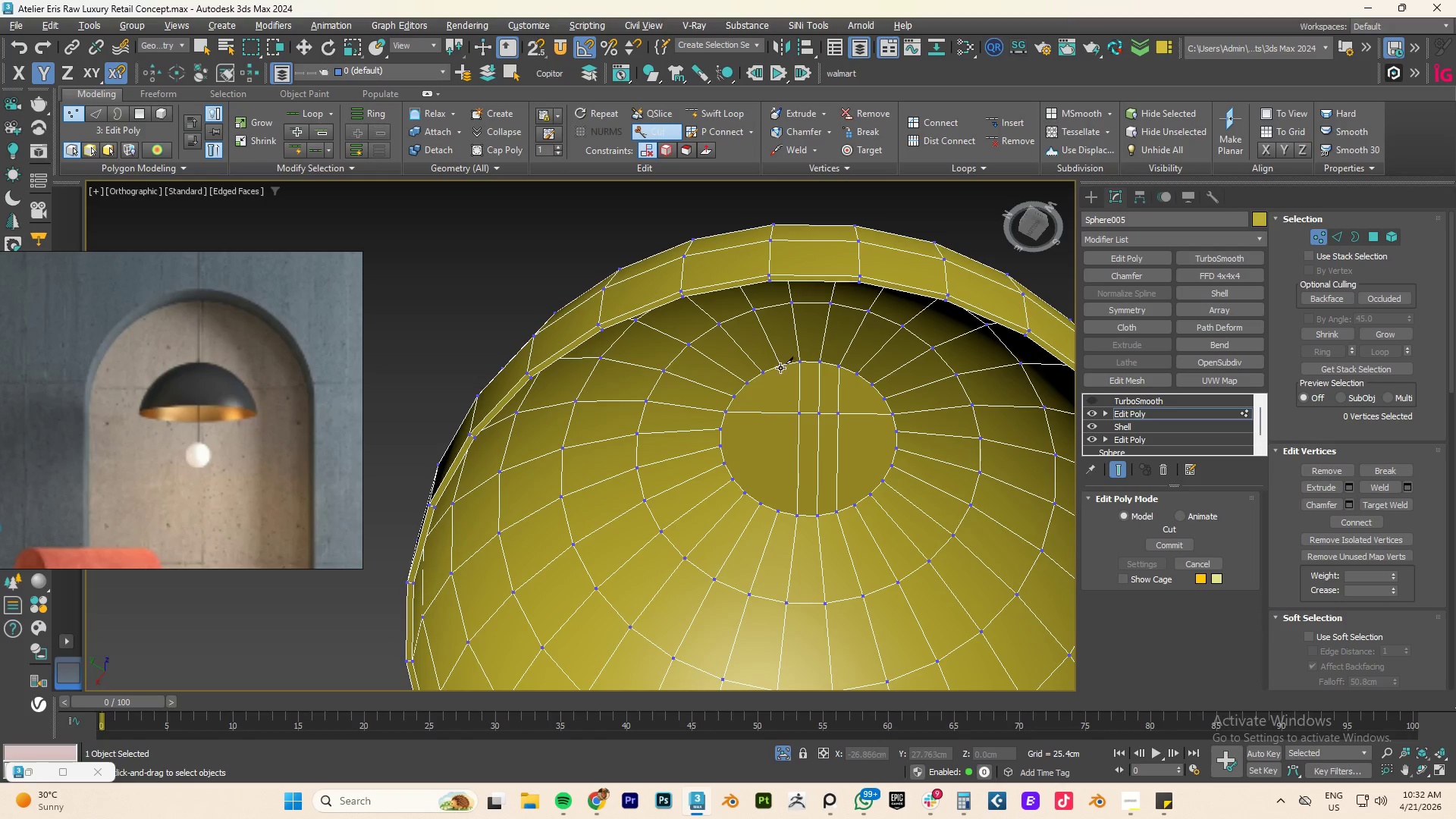 
left_click_drag(start_coordinate=[780, 366], to_coordinate=[780, 370])
 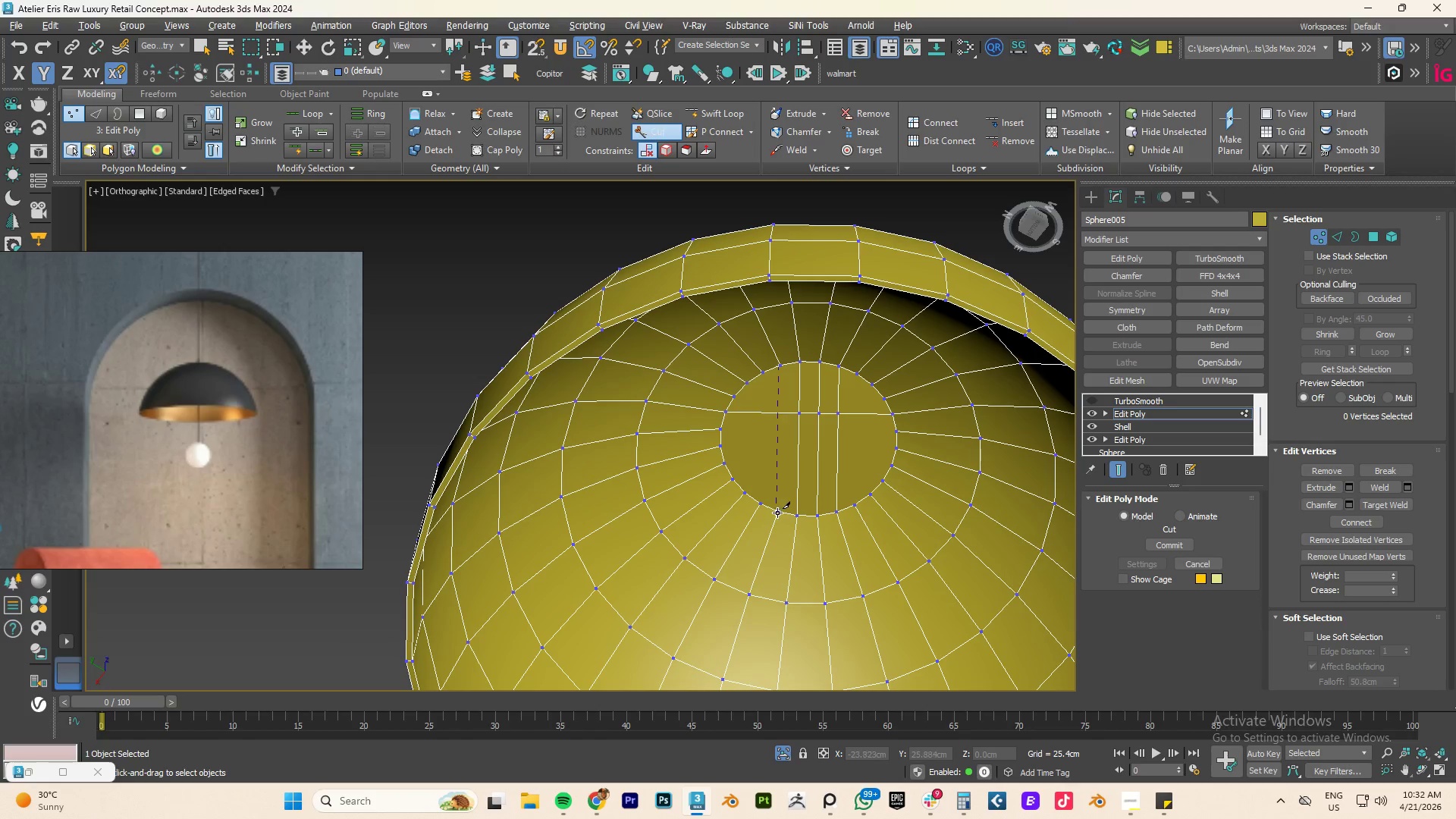 
left_click([778, 512])
 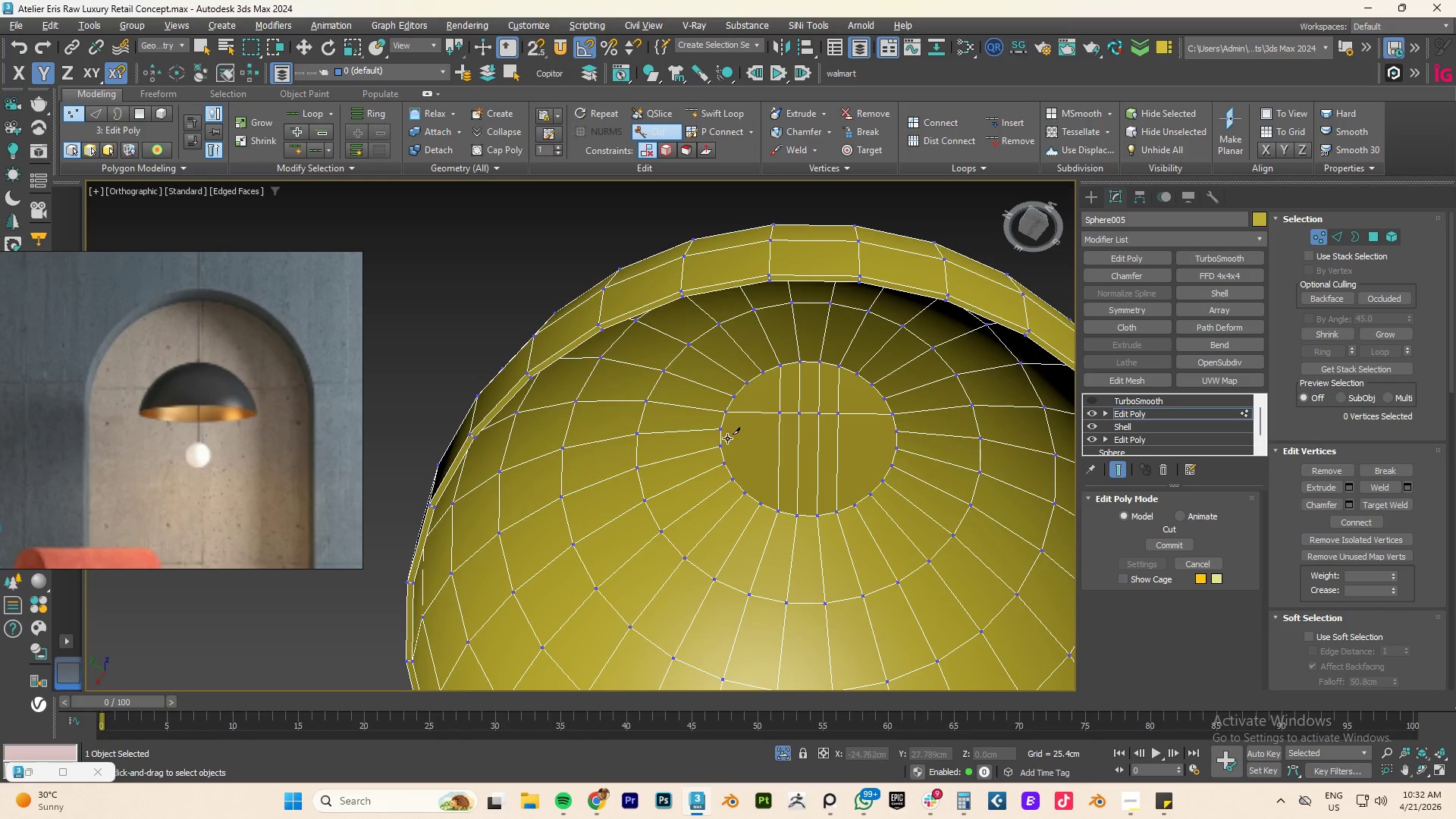 
left_click([723, 431])
 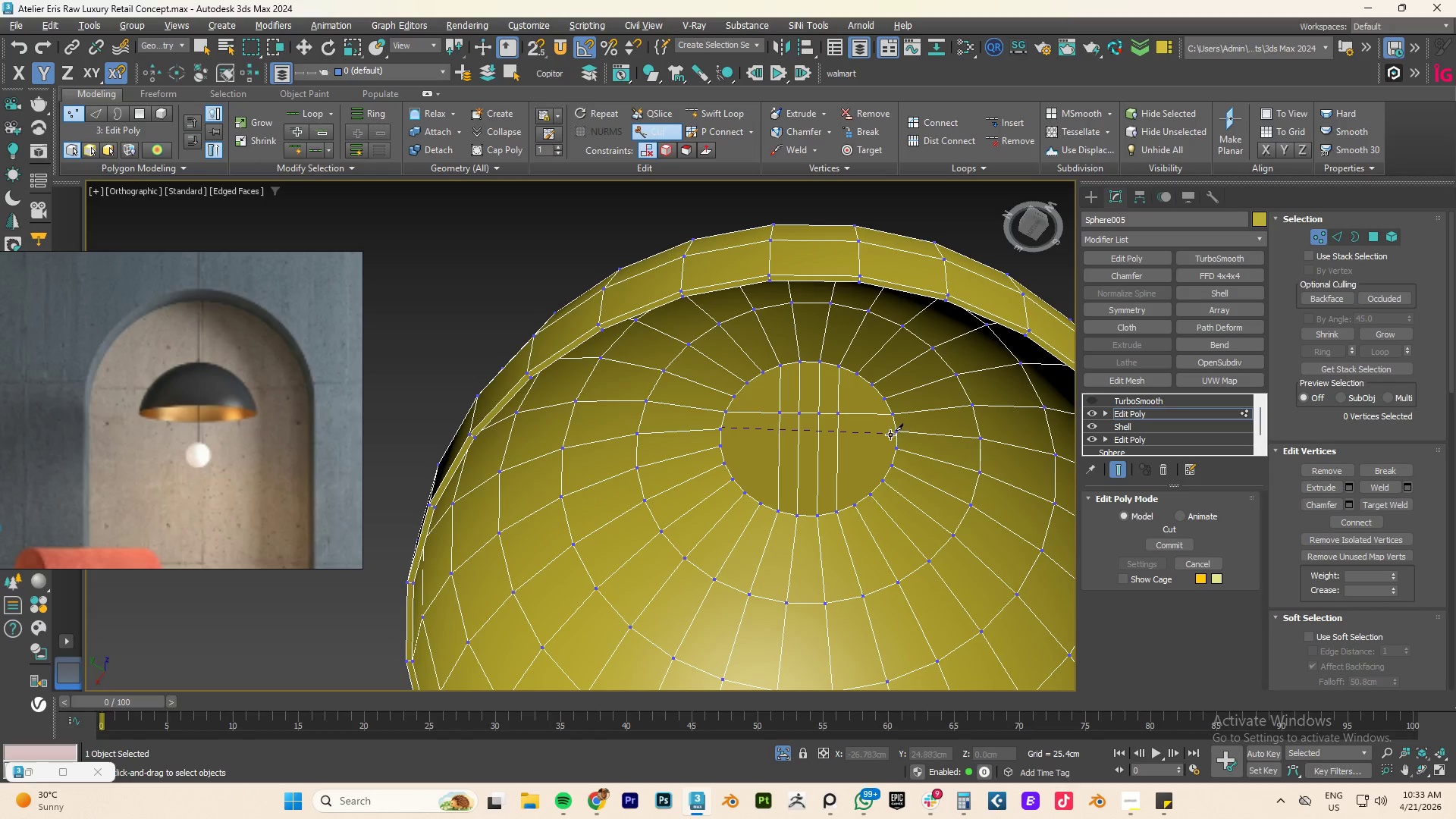 
left_click([897, 432])
 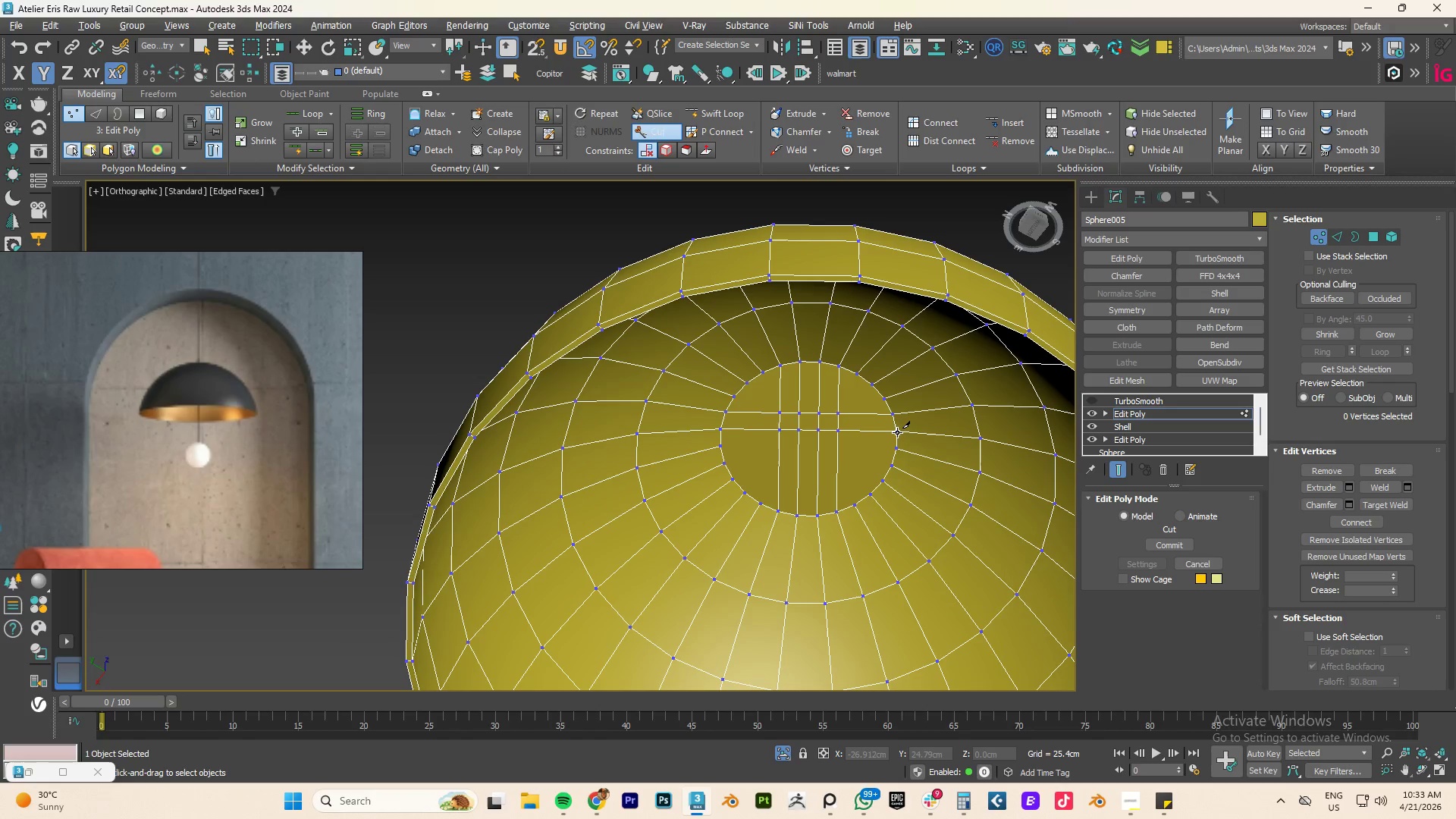 
right_click([897, 432])
 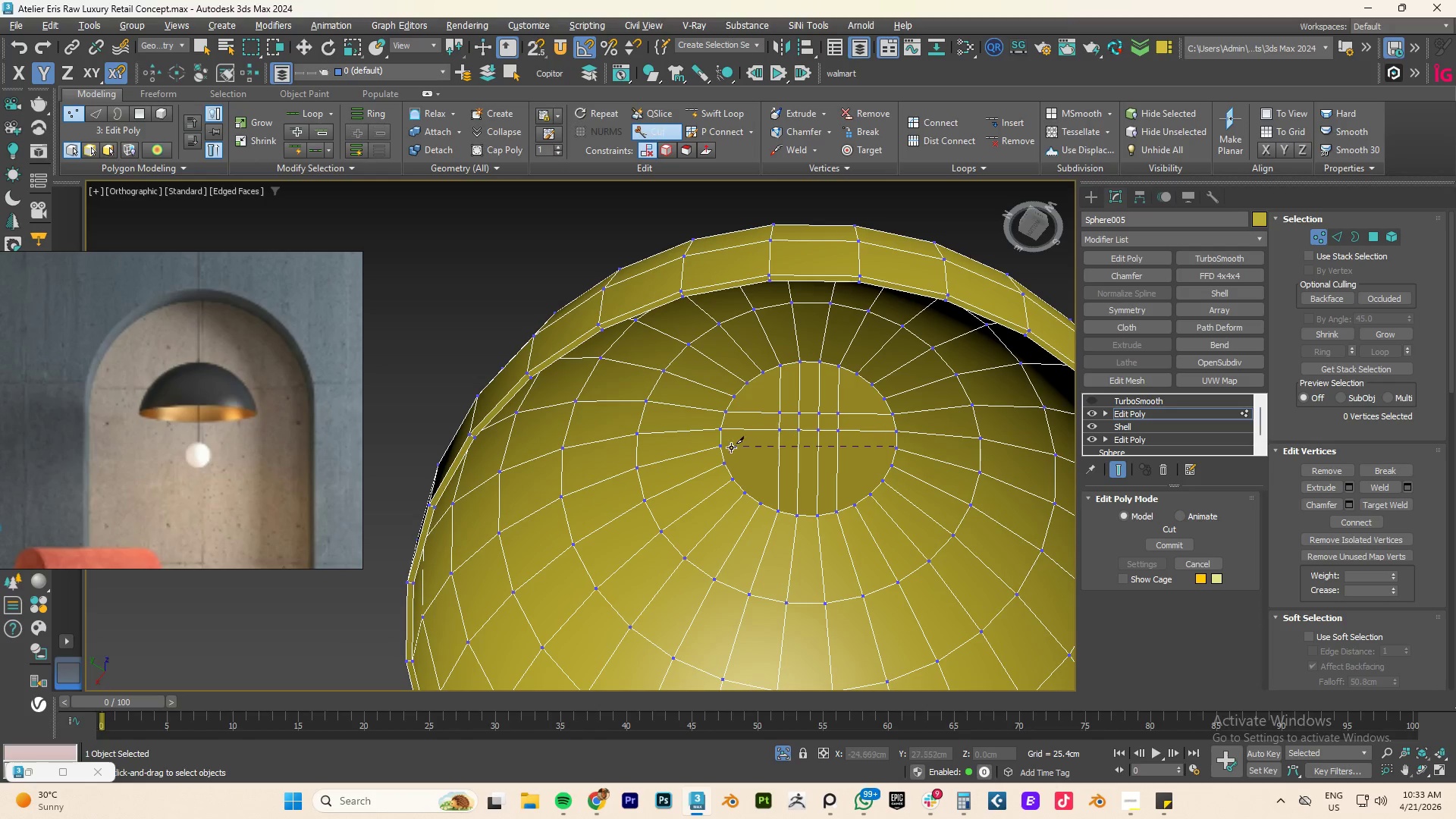 
left_click([717, 446])
 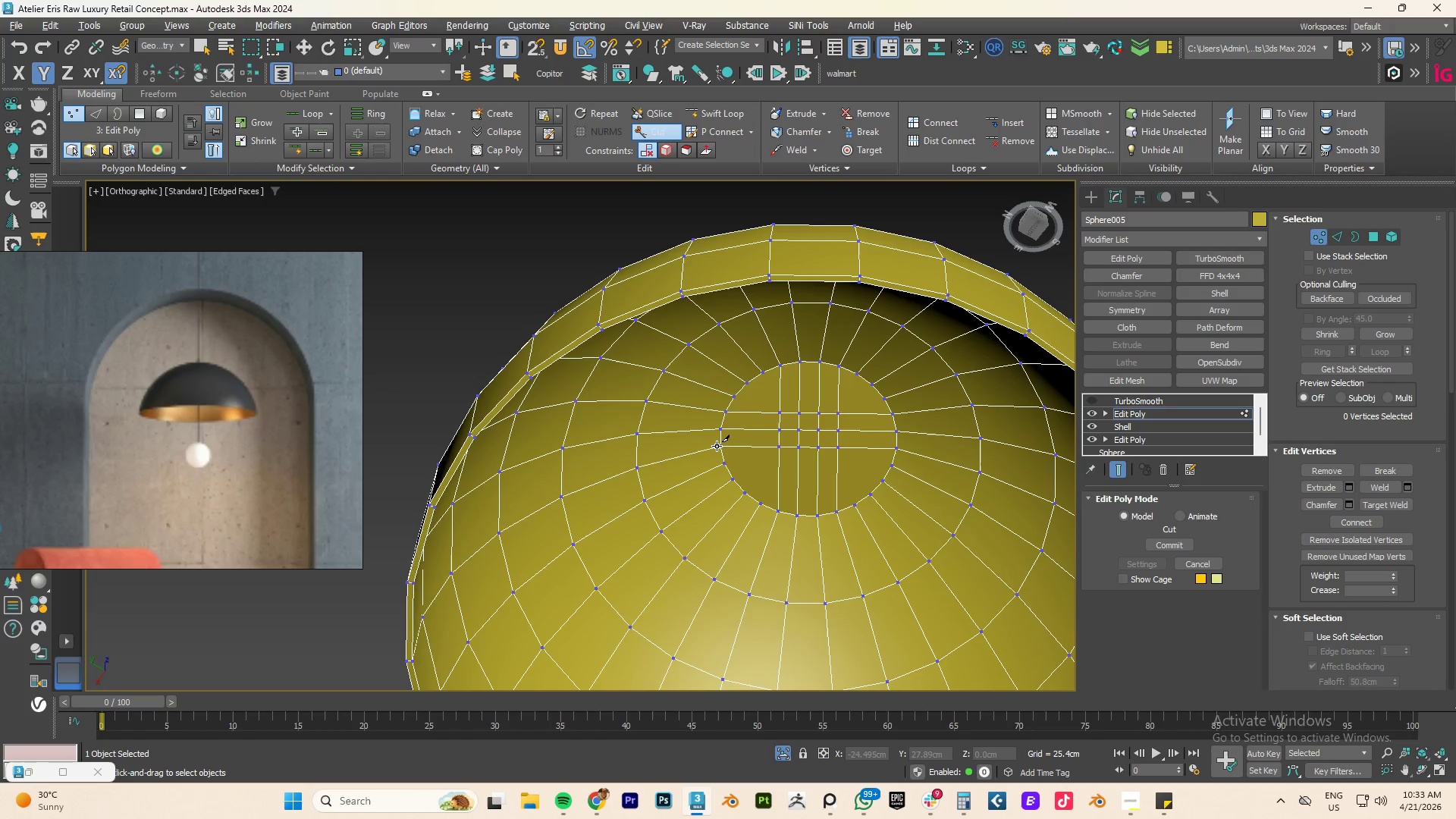 
right_click([717, 446])
 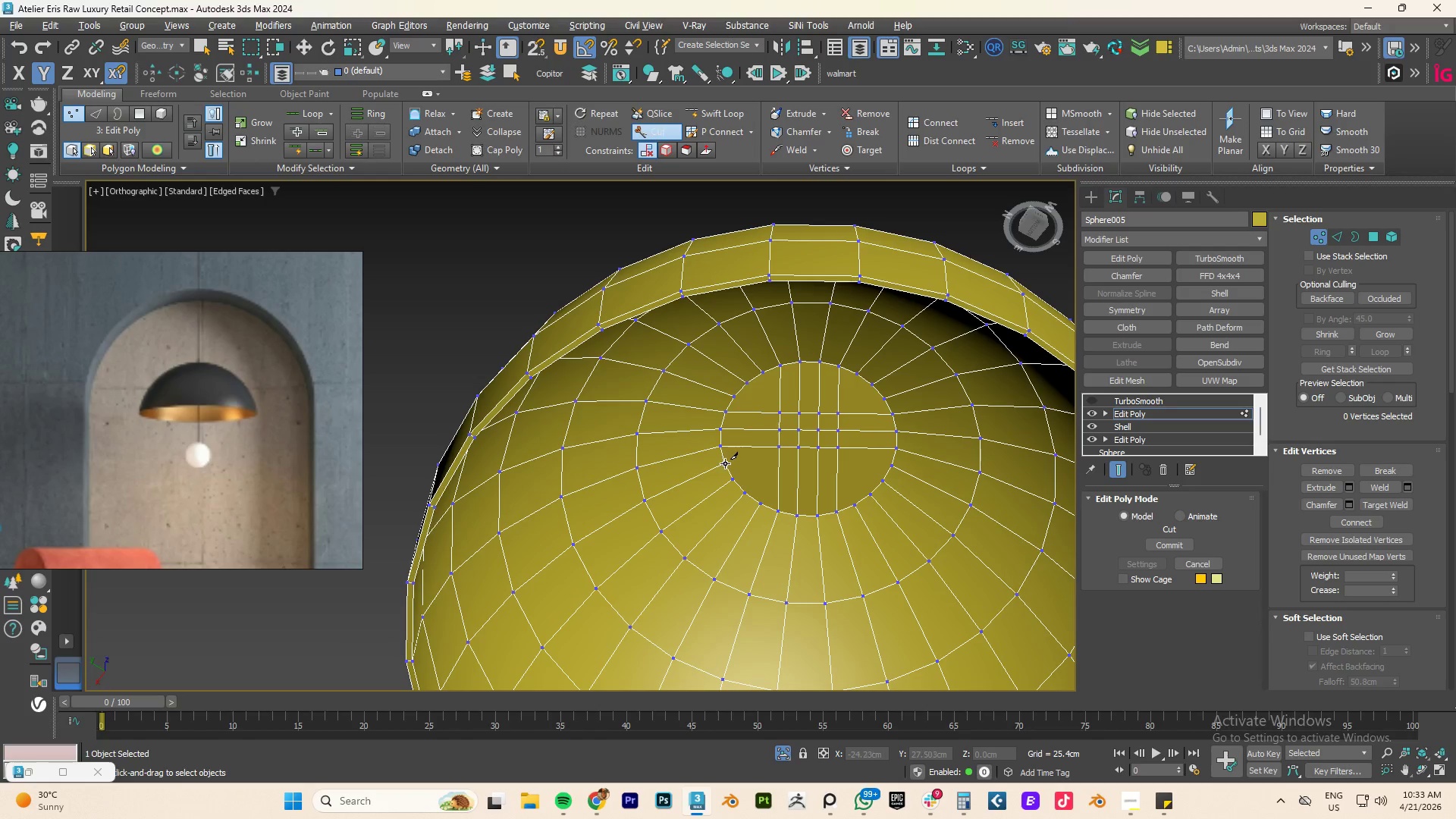 
left_click([724, 463])
 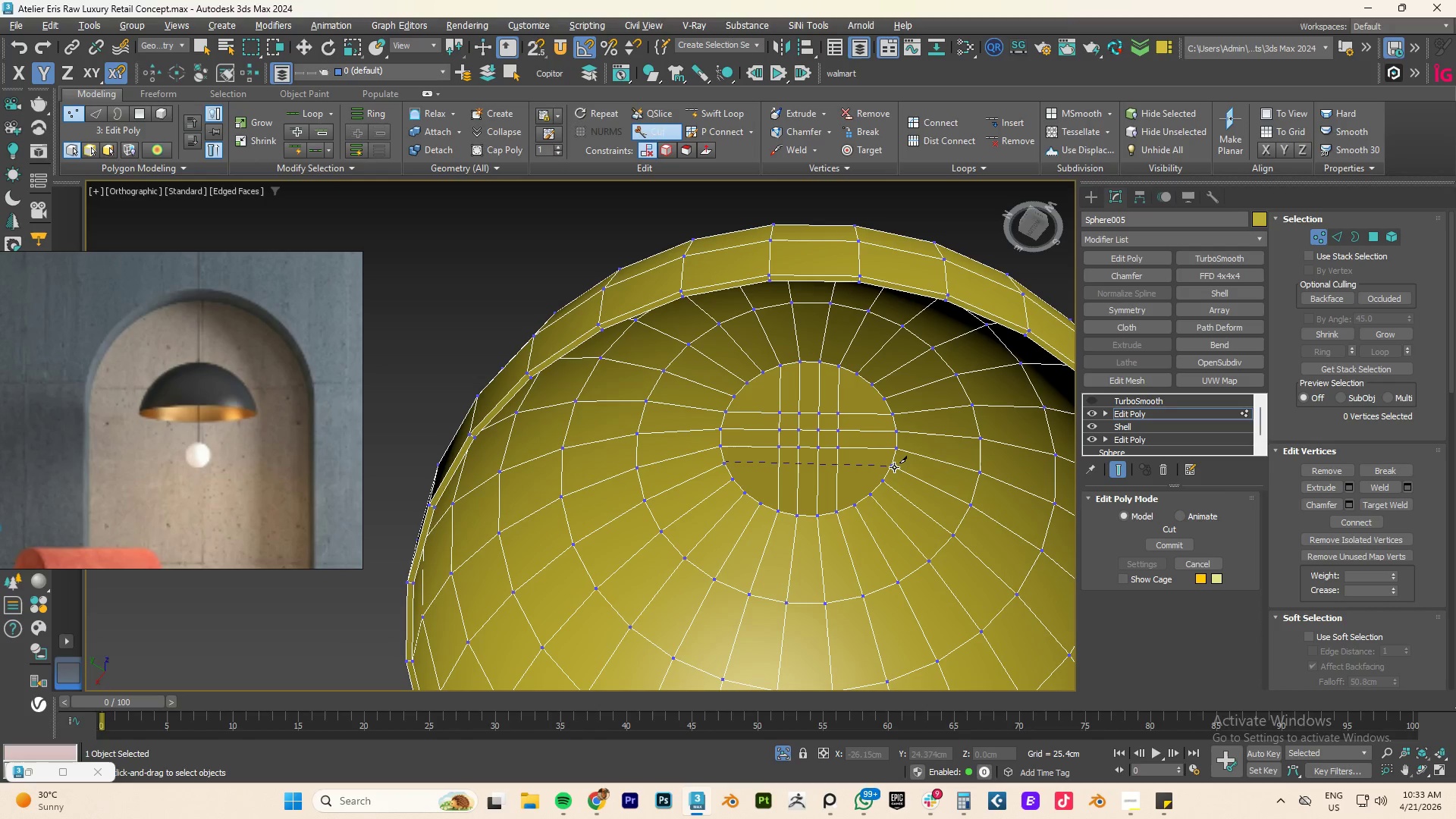 
left_click([893, 466])
 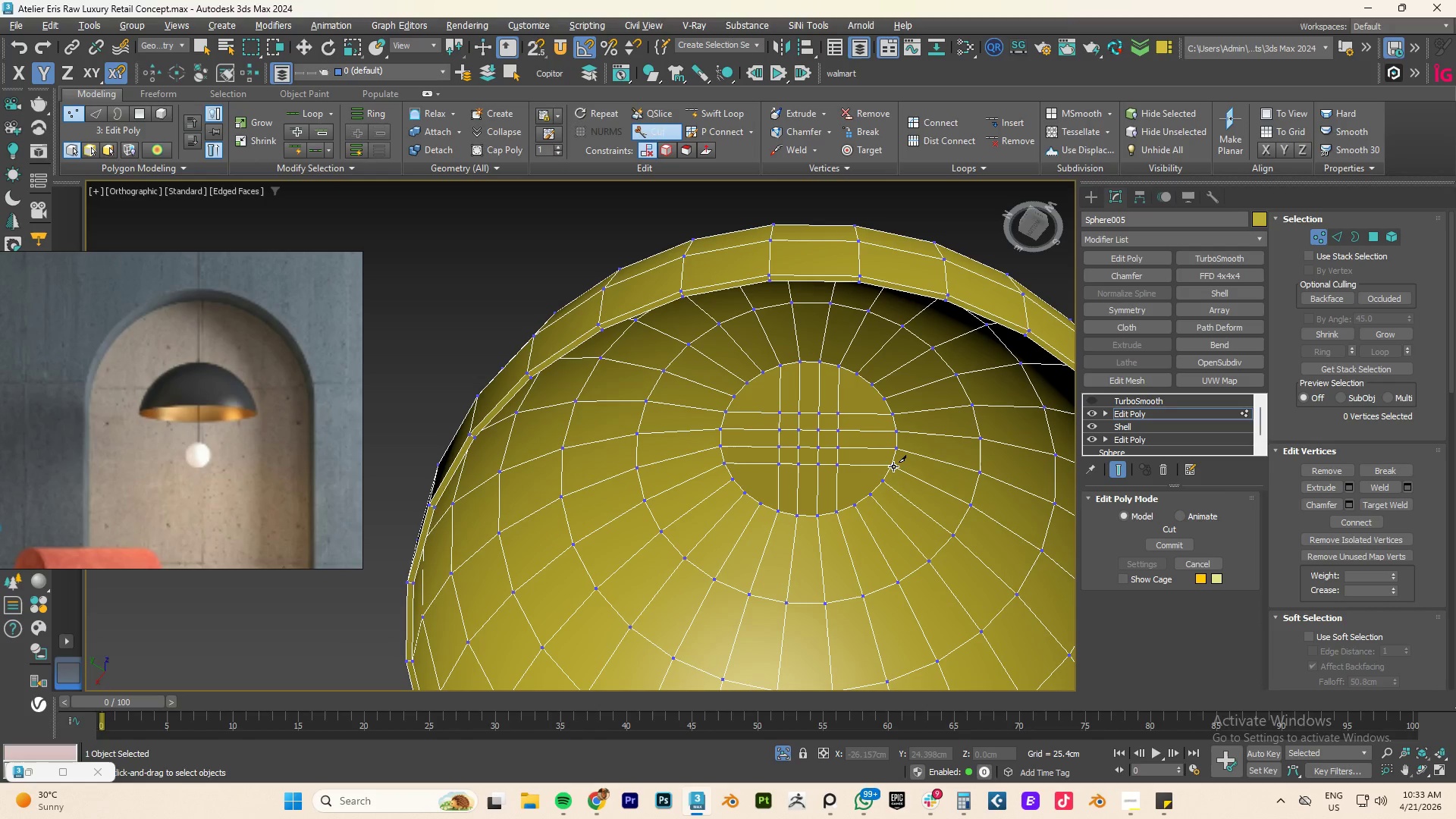 
right_click([893, 466])
 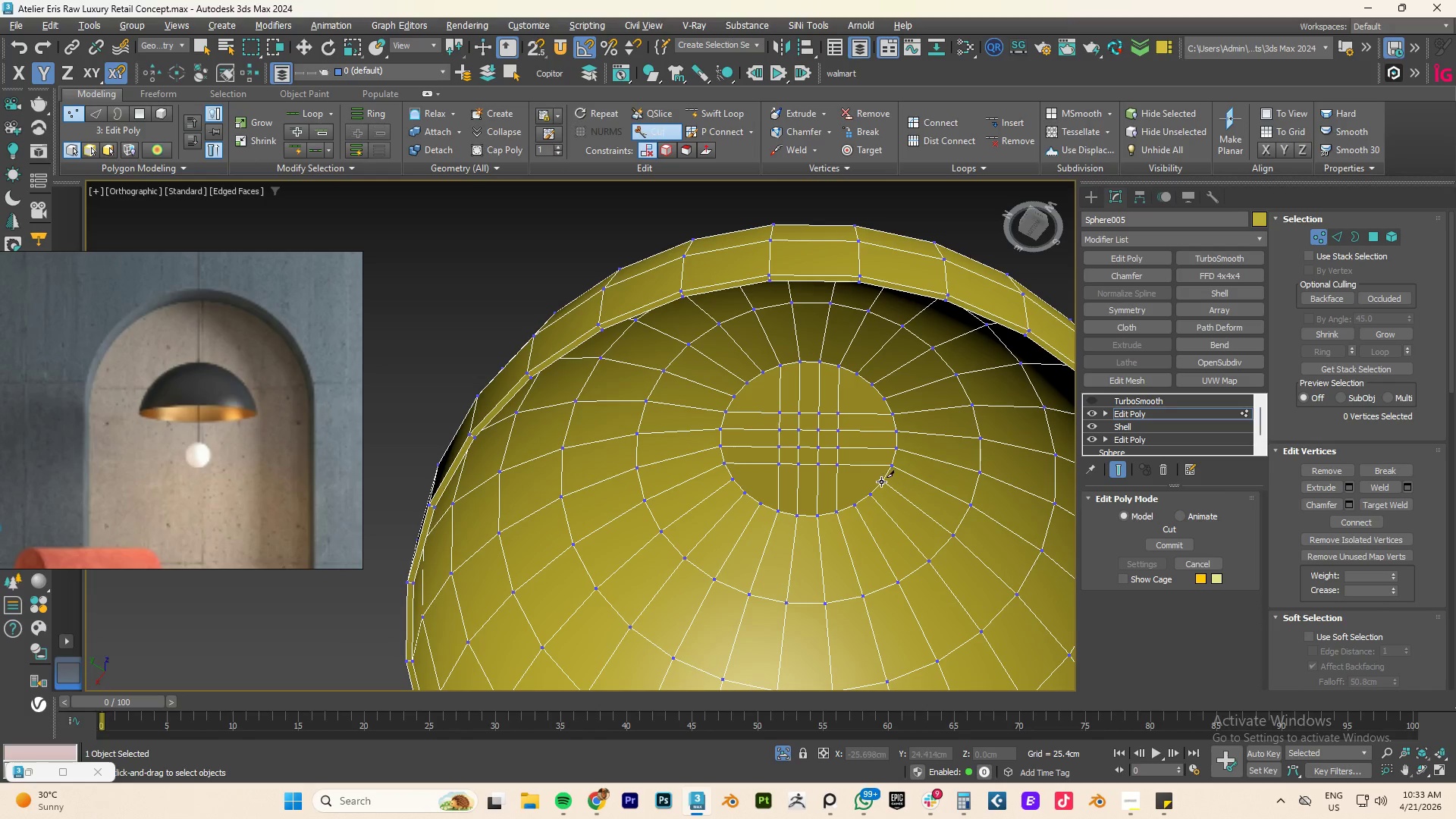 
left_click([882, 482])
 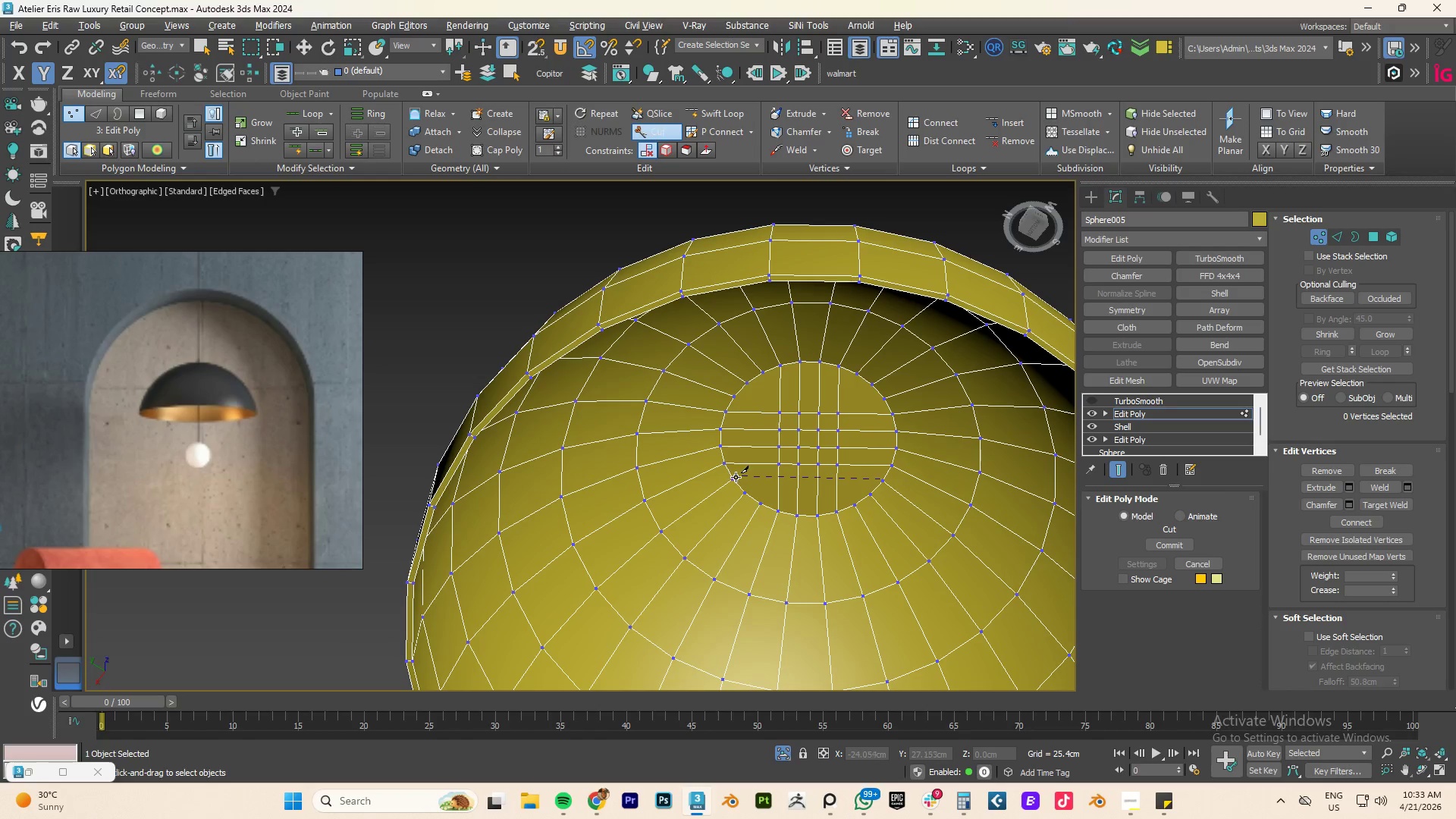 
left_click([736, 477])
 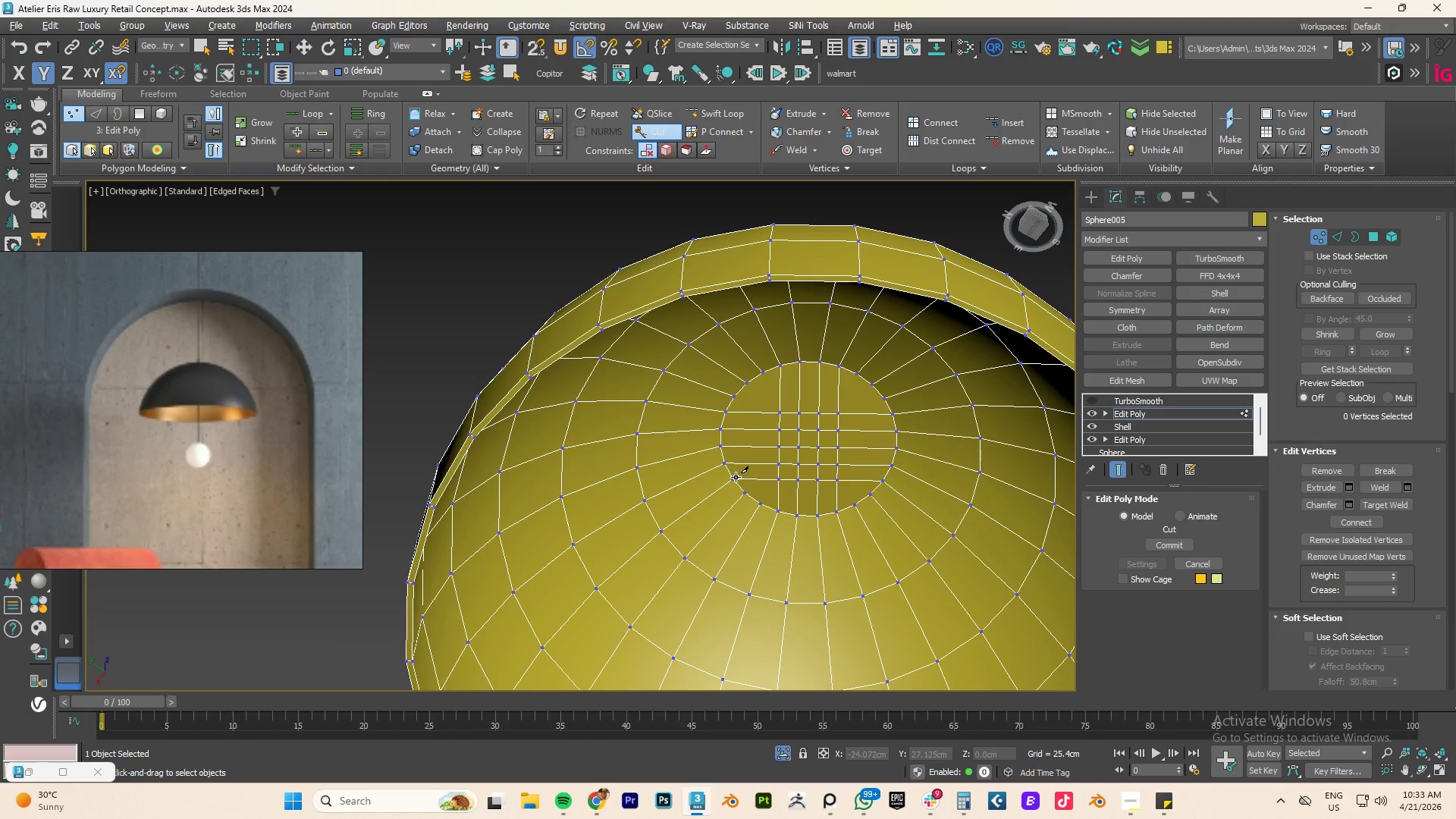 
right_click([736, 477])
 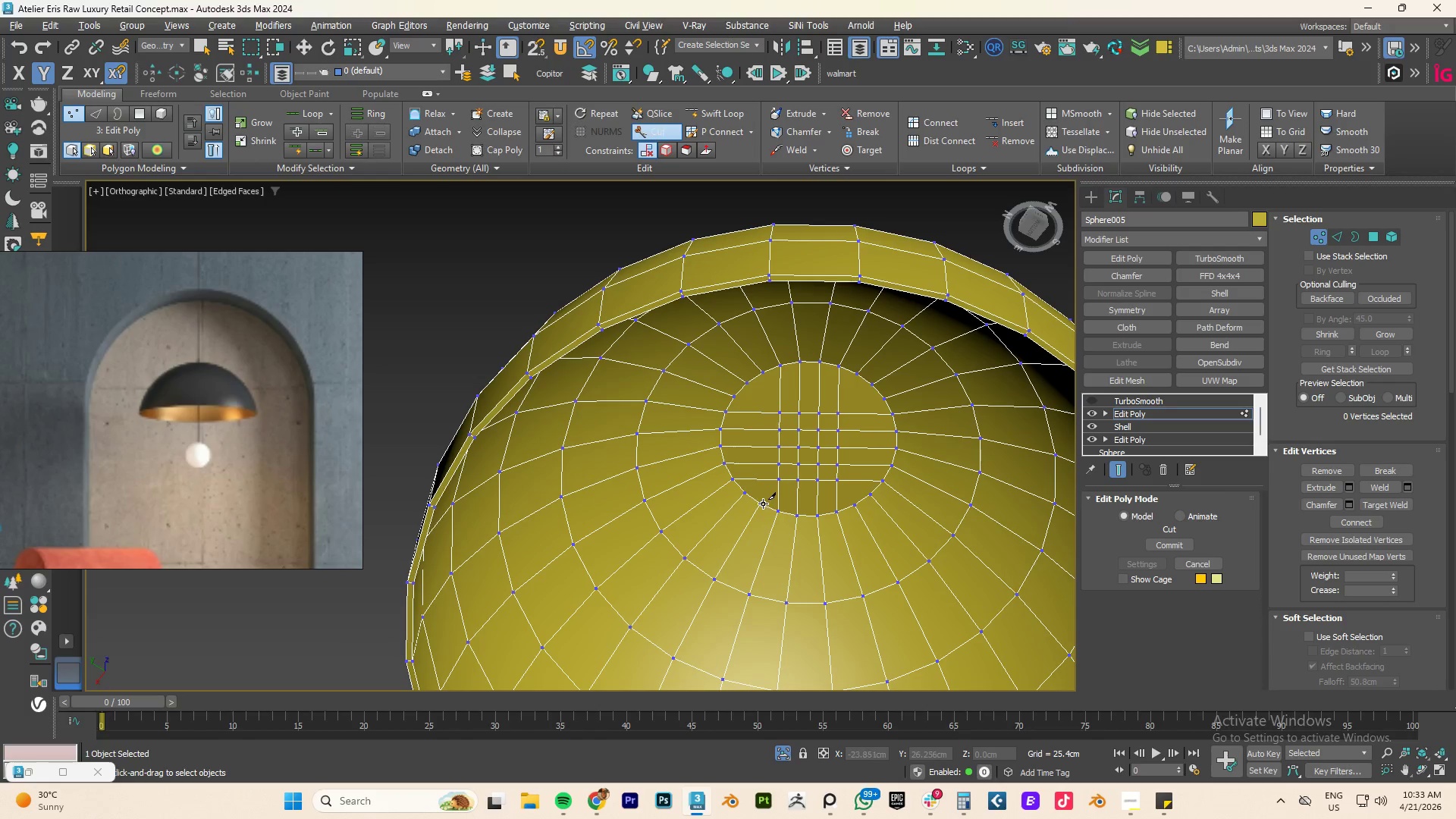 
left_click_drag(start_coordinate=[763, 504], to_coordinate=[763, 495])
 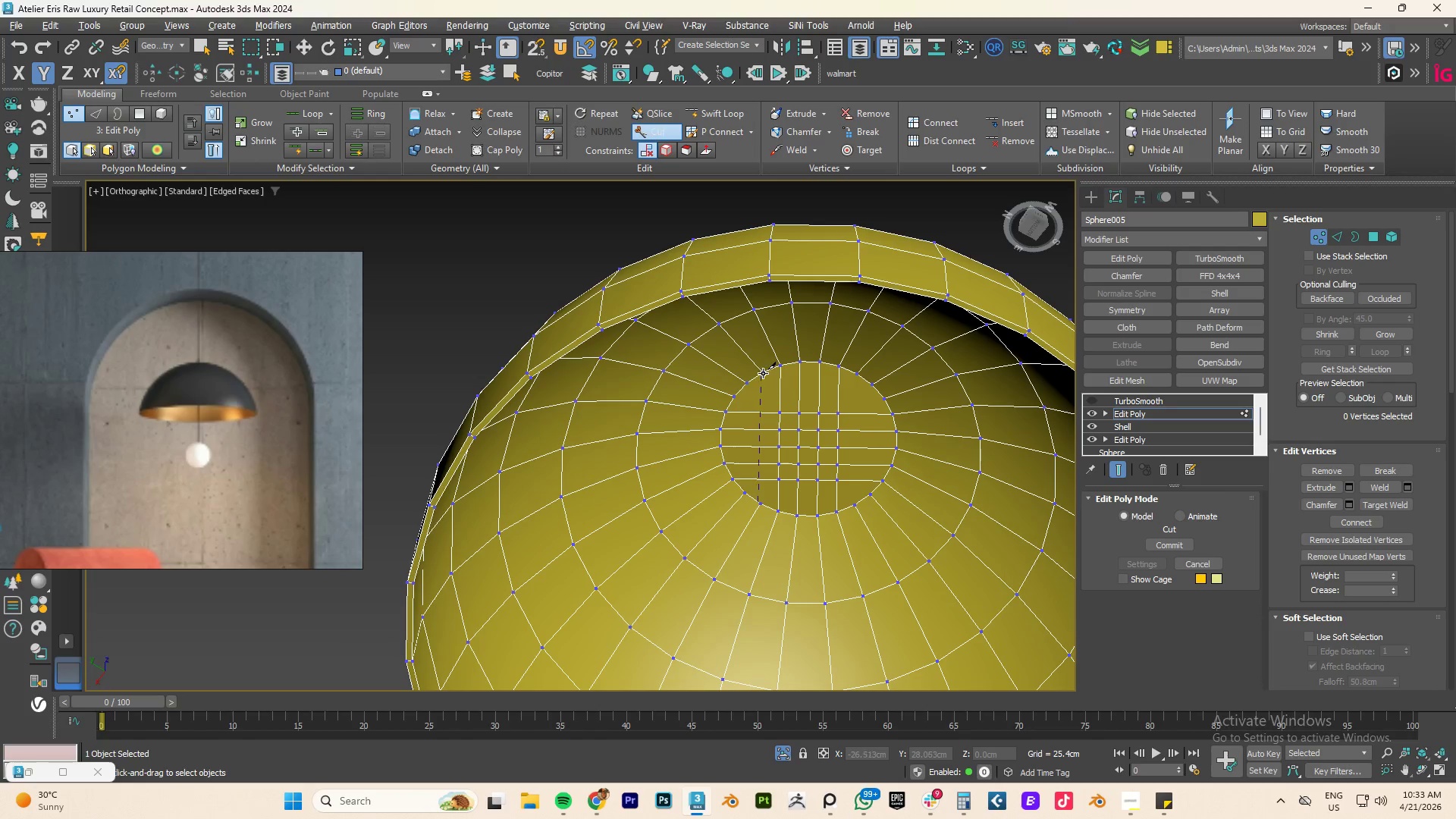 
left_click([764, 372])
 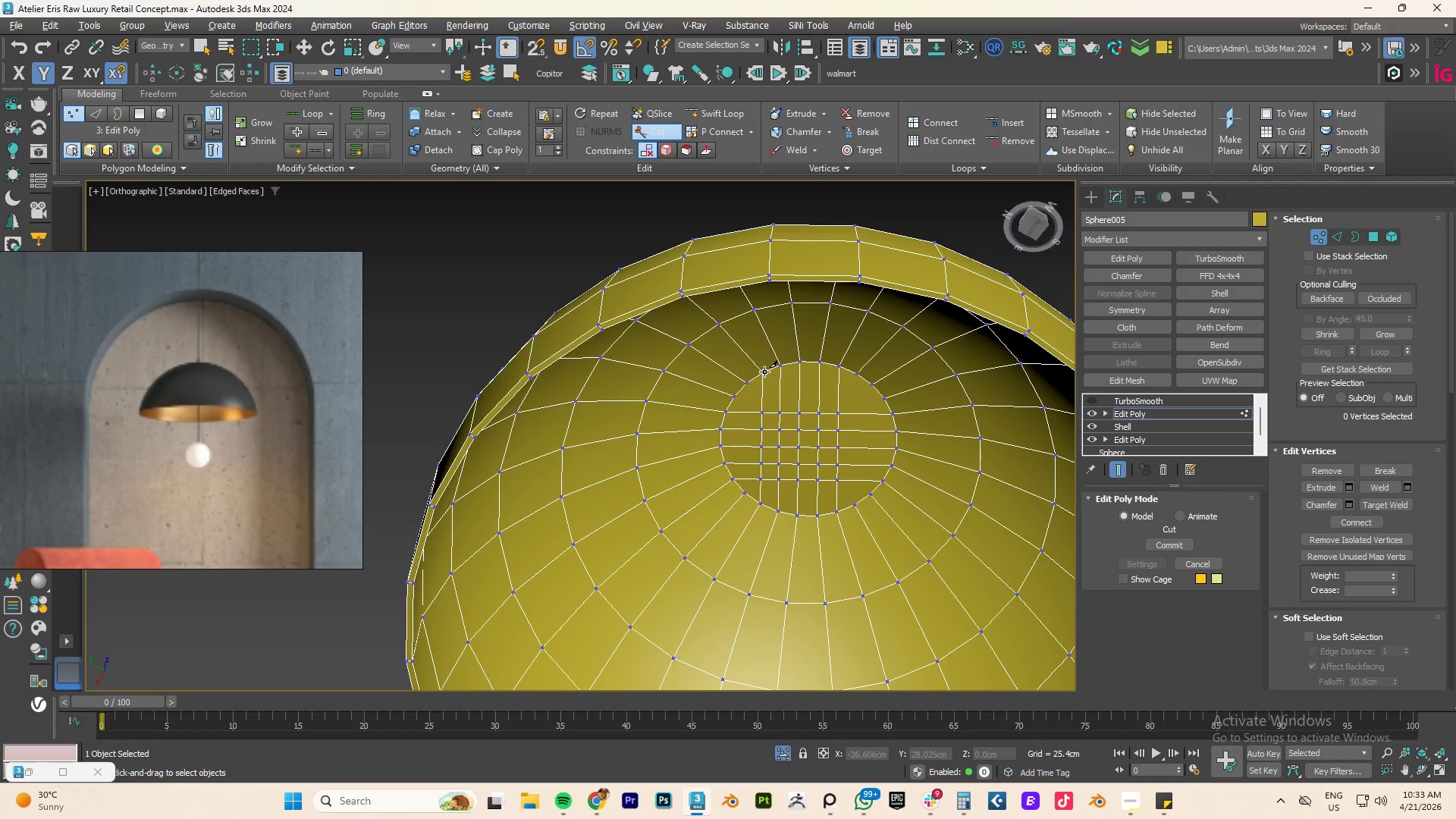 
right_click([764, 372])
 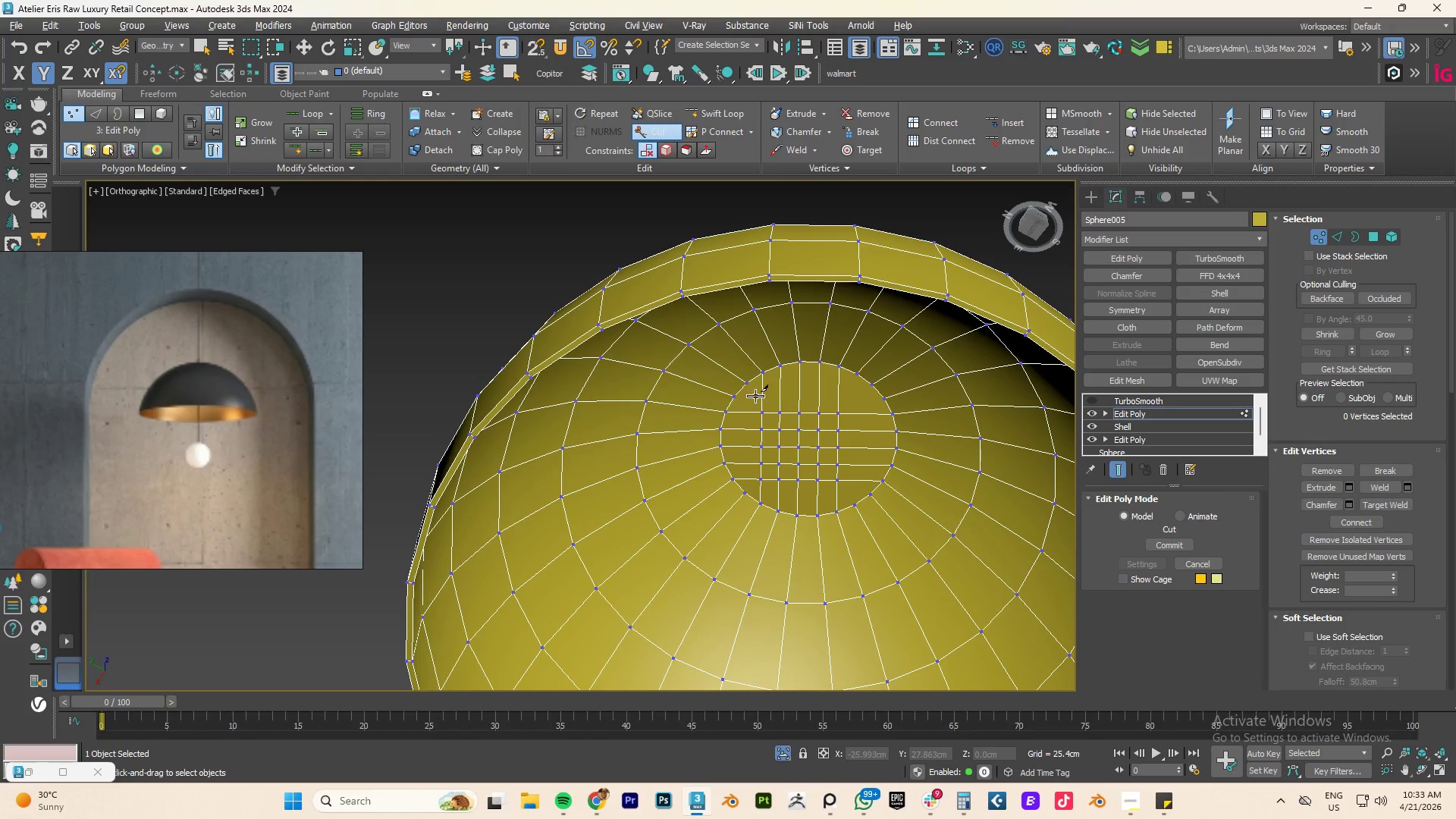 
left_click([735, 396])
 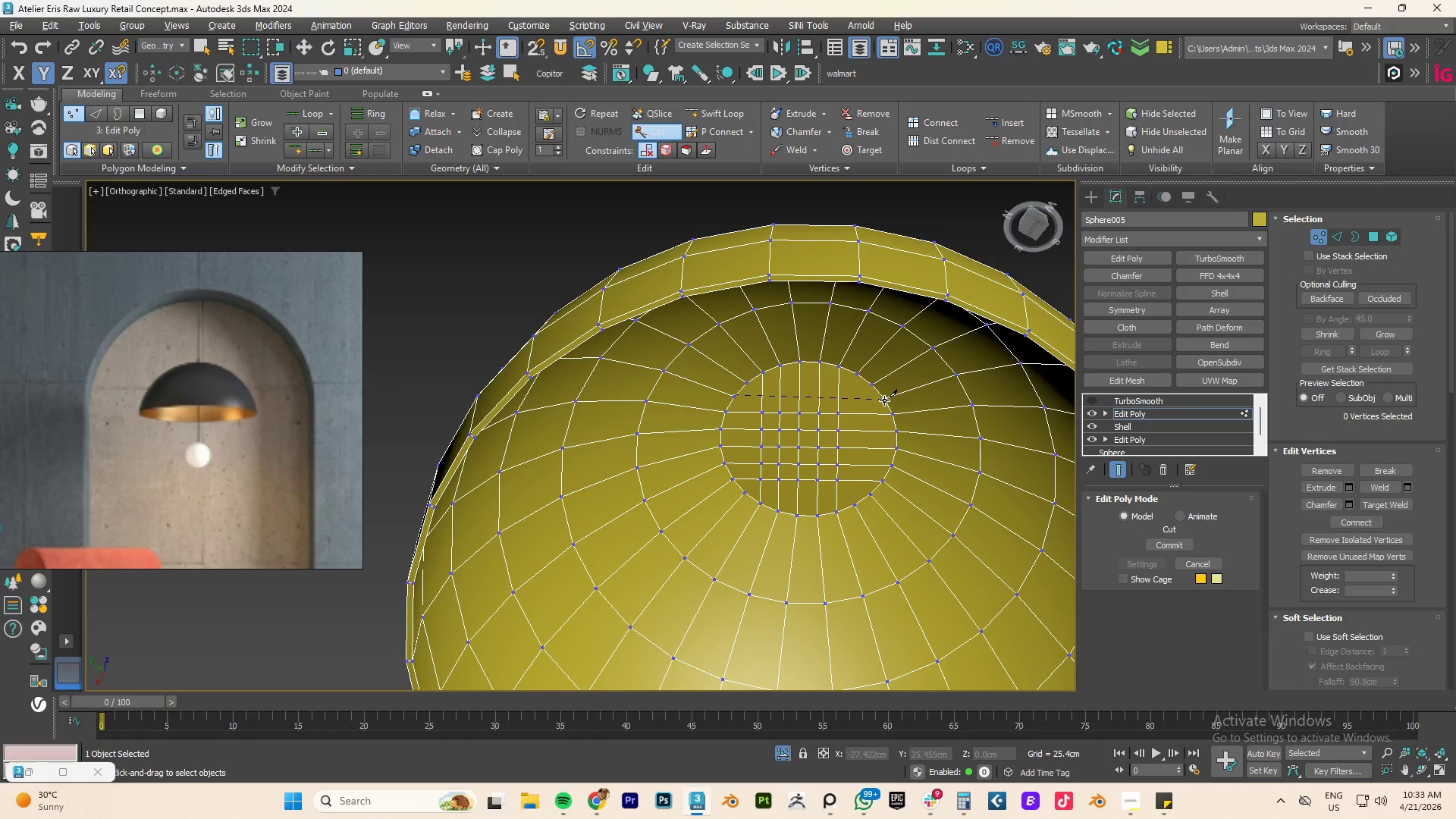 
left_click([885, 400])
 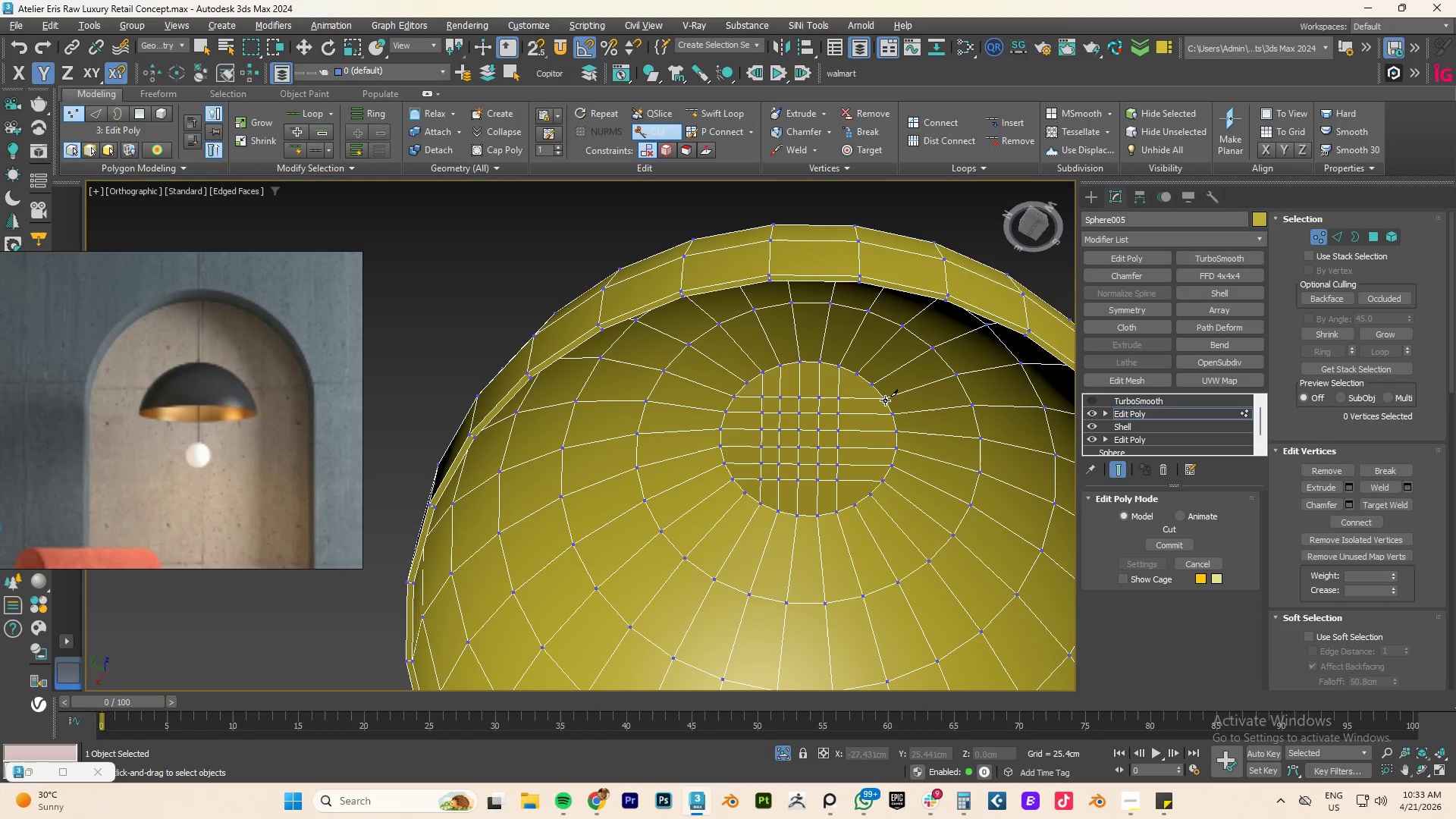 
right_click([885, 400])
 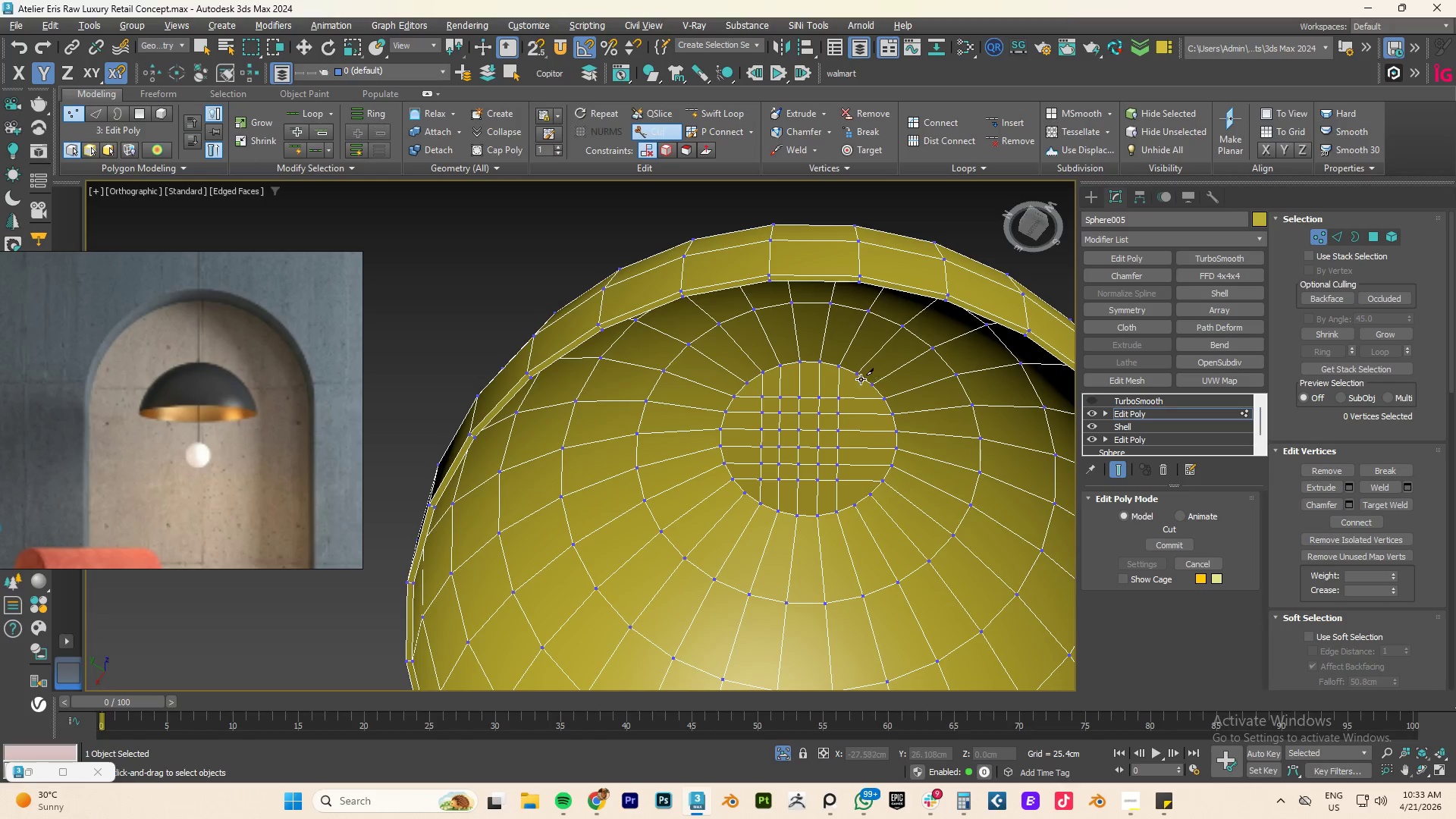 
left_click([858, 374])
 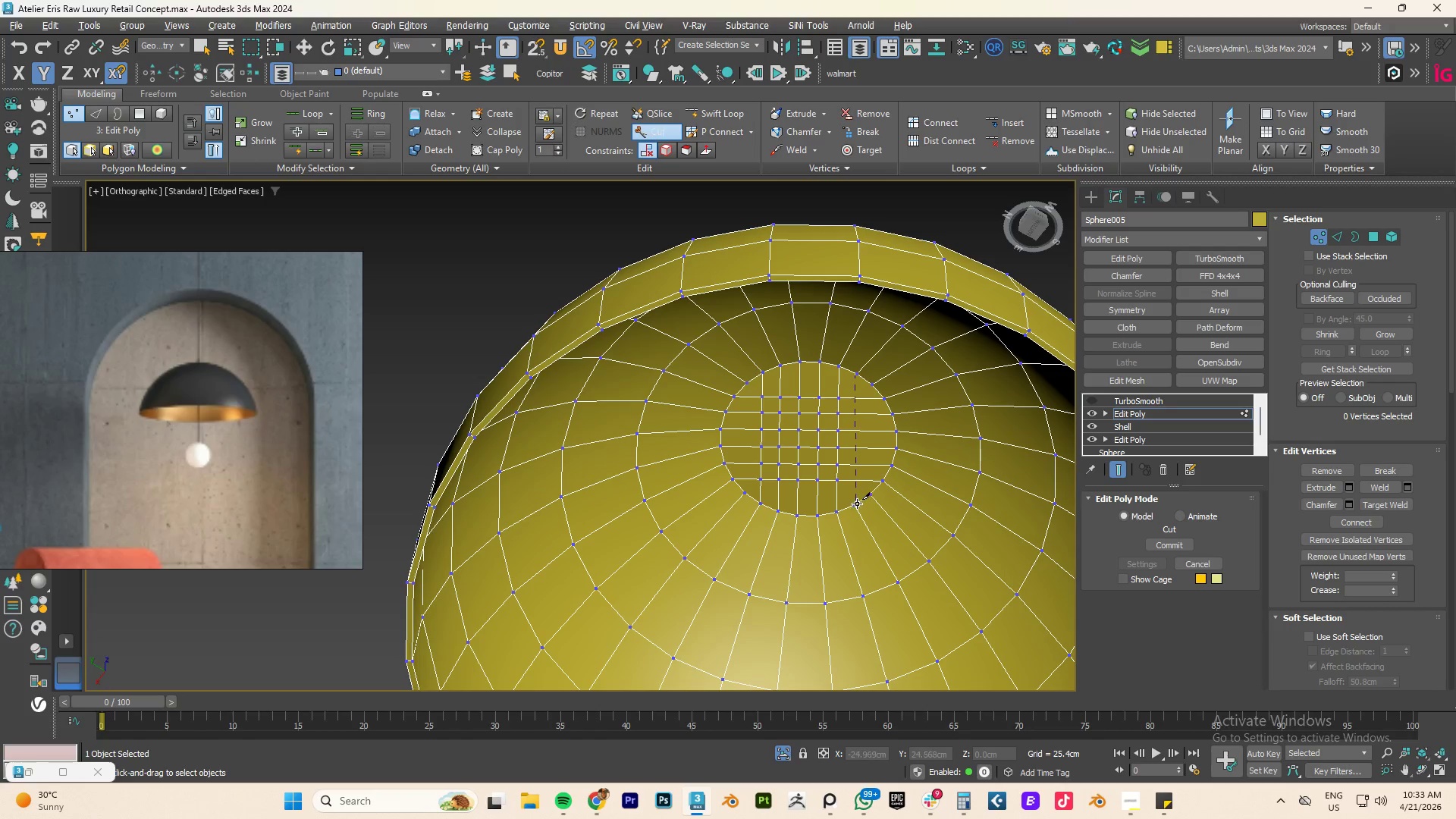 
left_click([856, 506])
 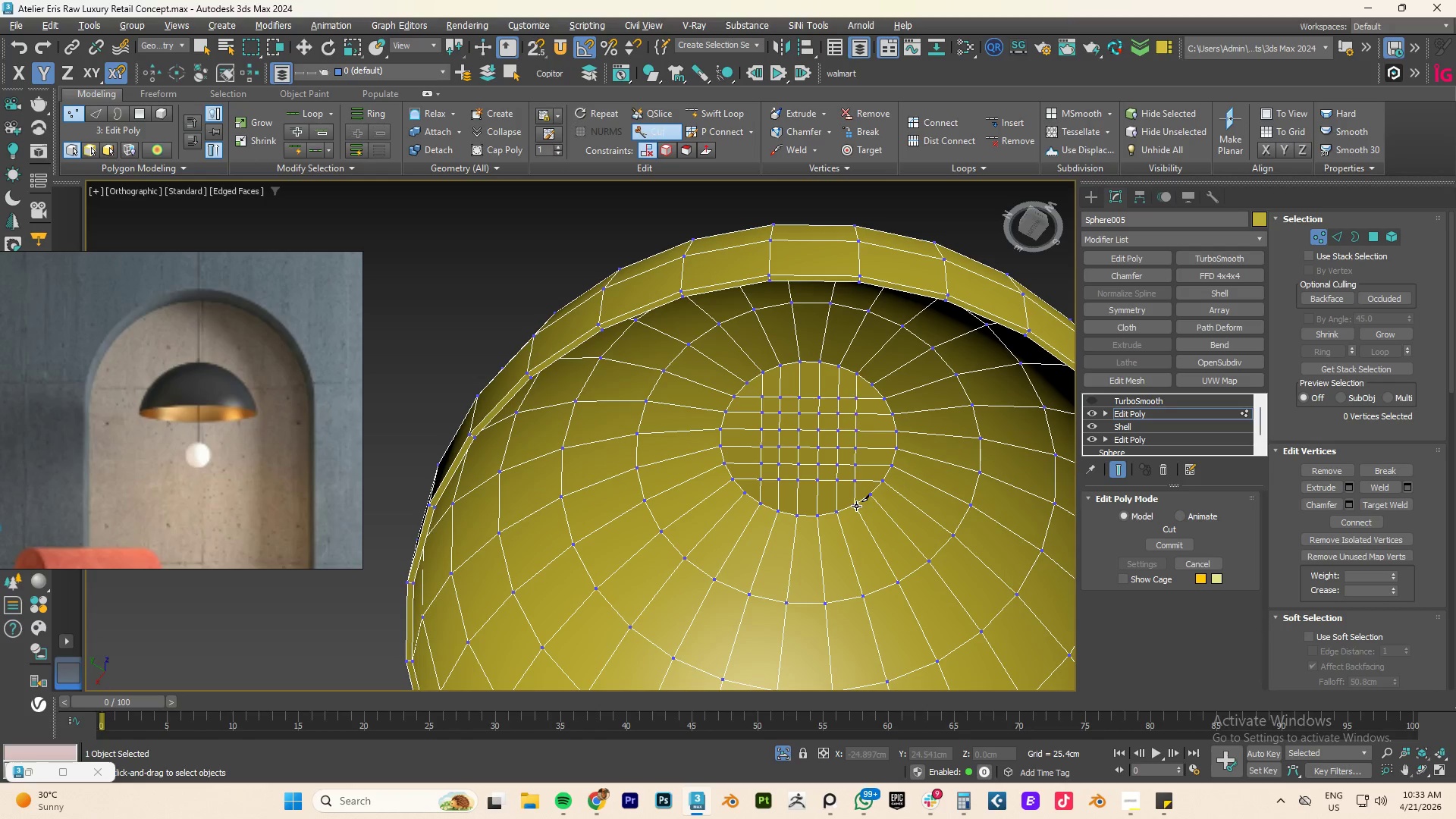 
right_click([856, 506])
 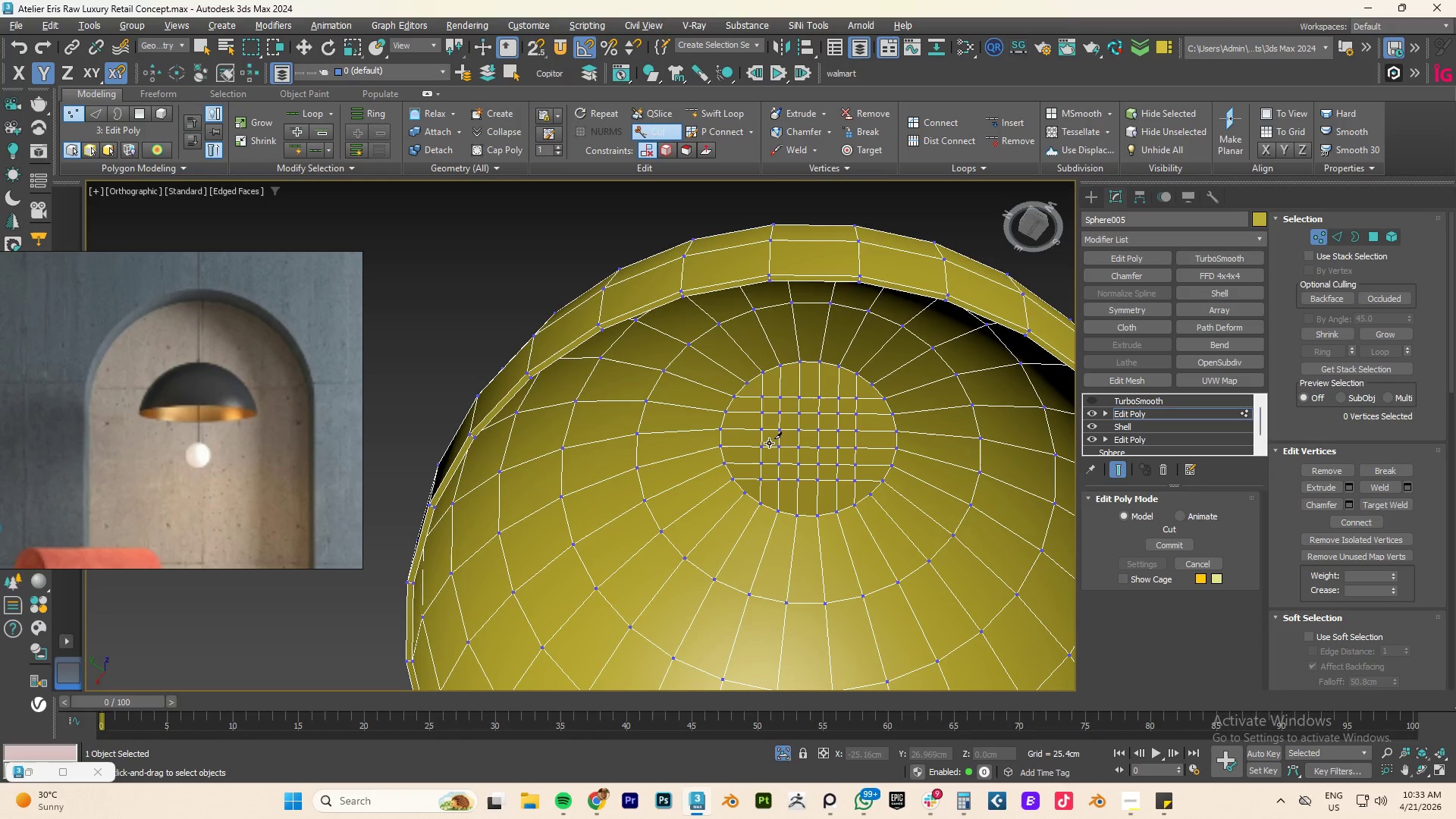 
right_click([770, 434])
 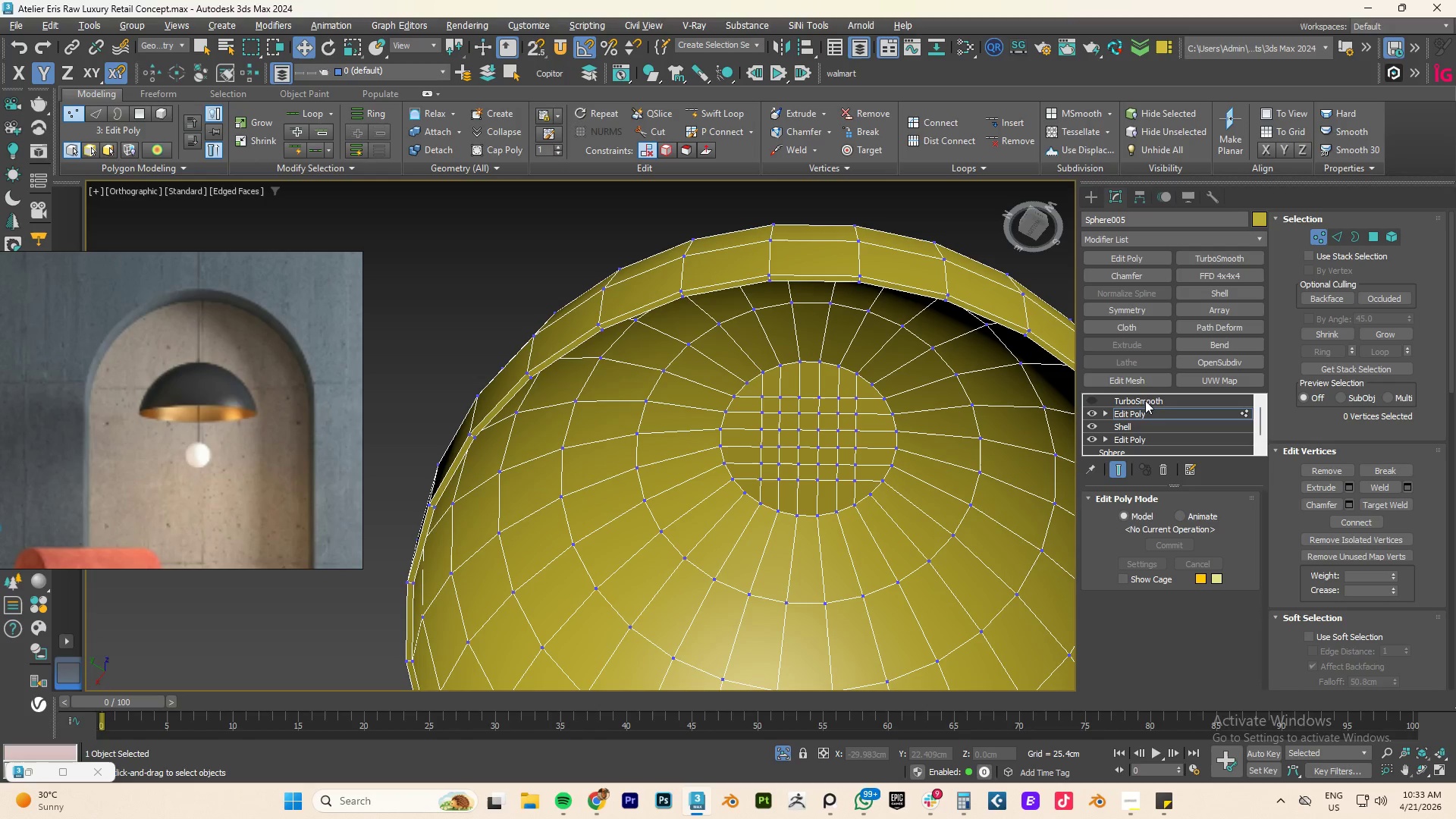 
left_click([1137, 416])
 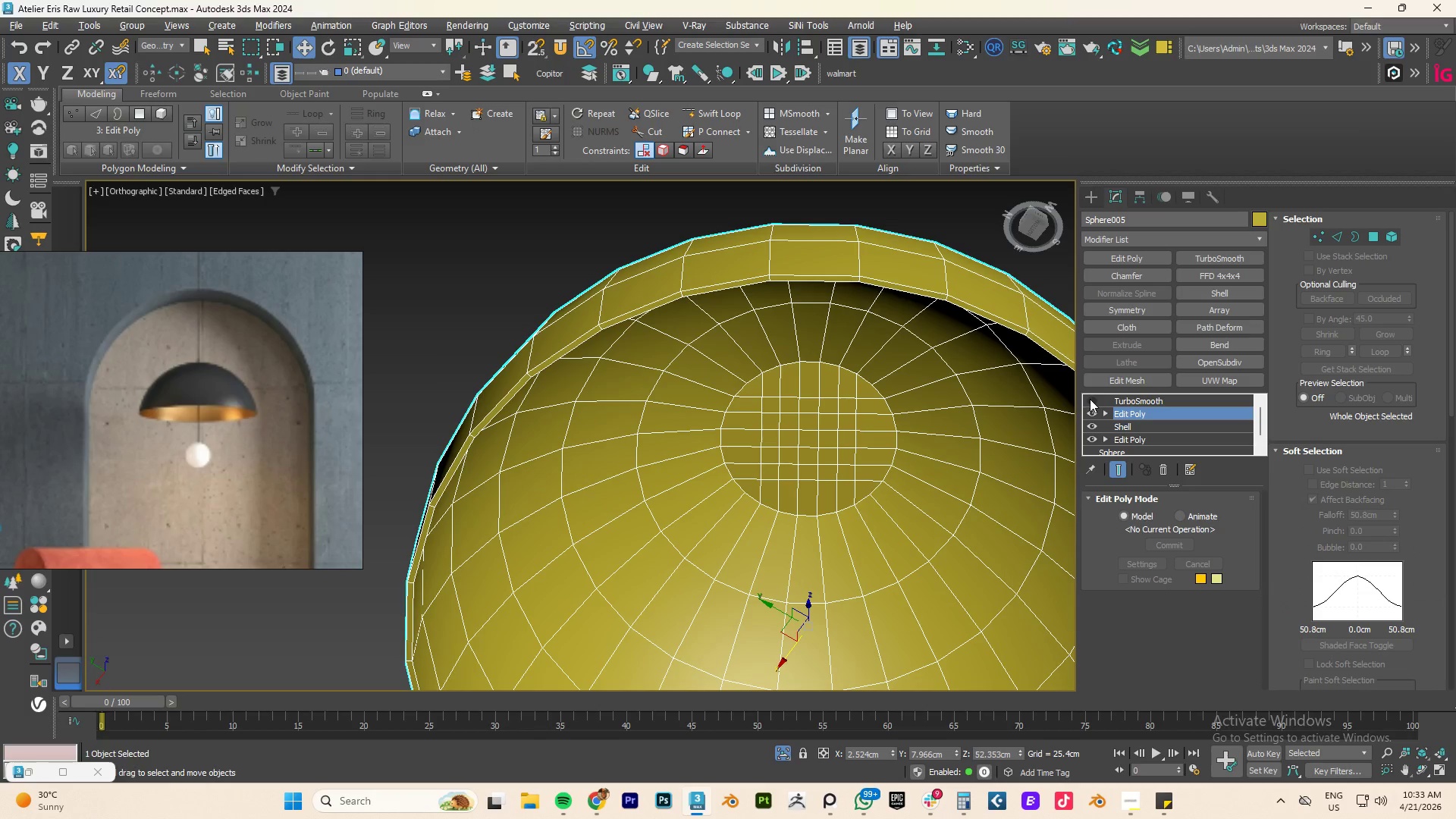 
left_click([1090, 399])
 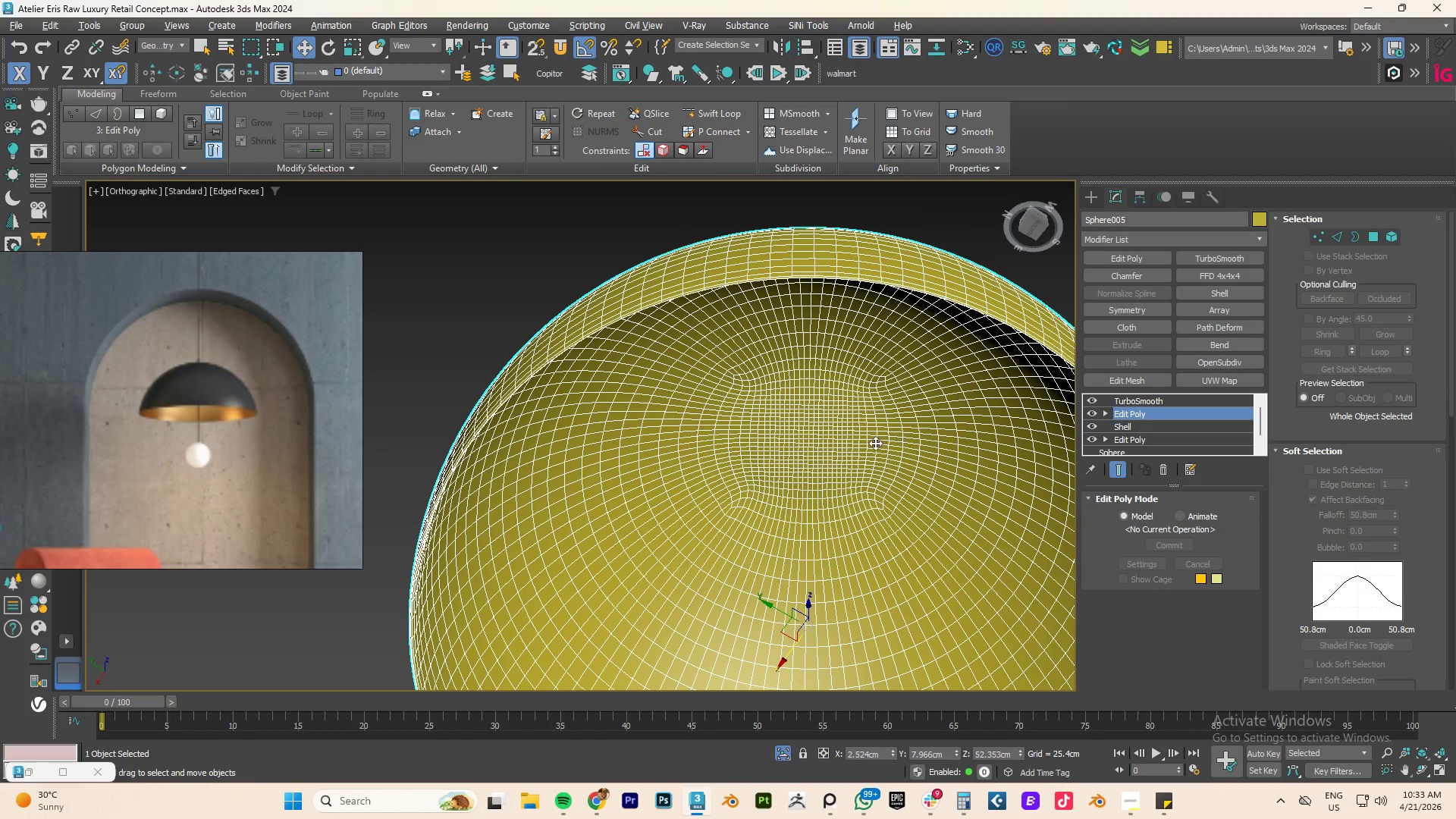 
key(F4)
 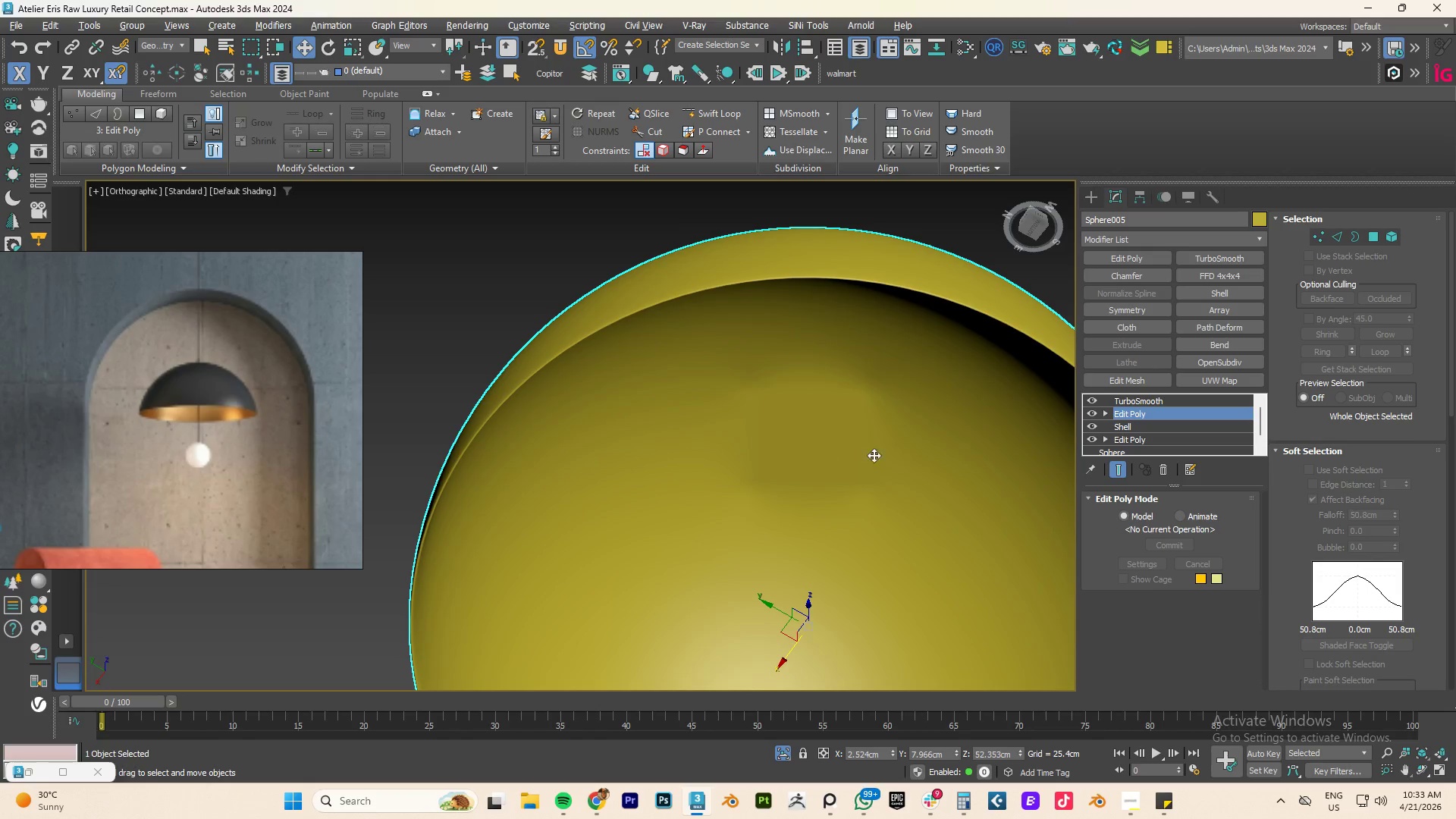 
hold_key(key=AltLeft, duration=1.49)
 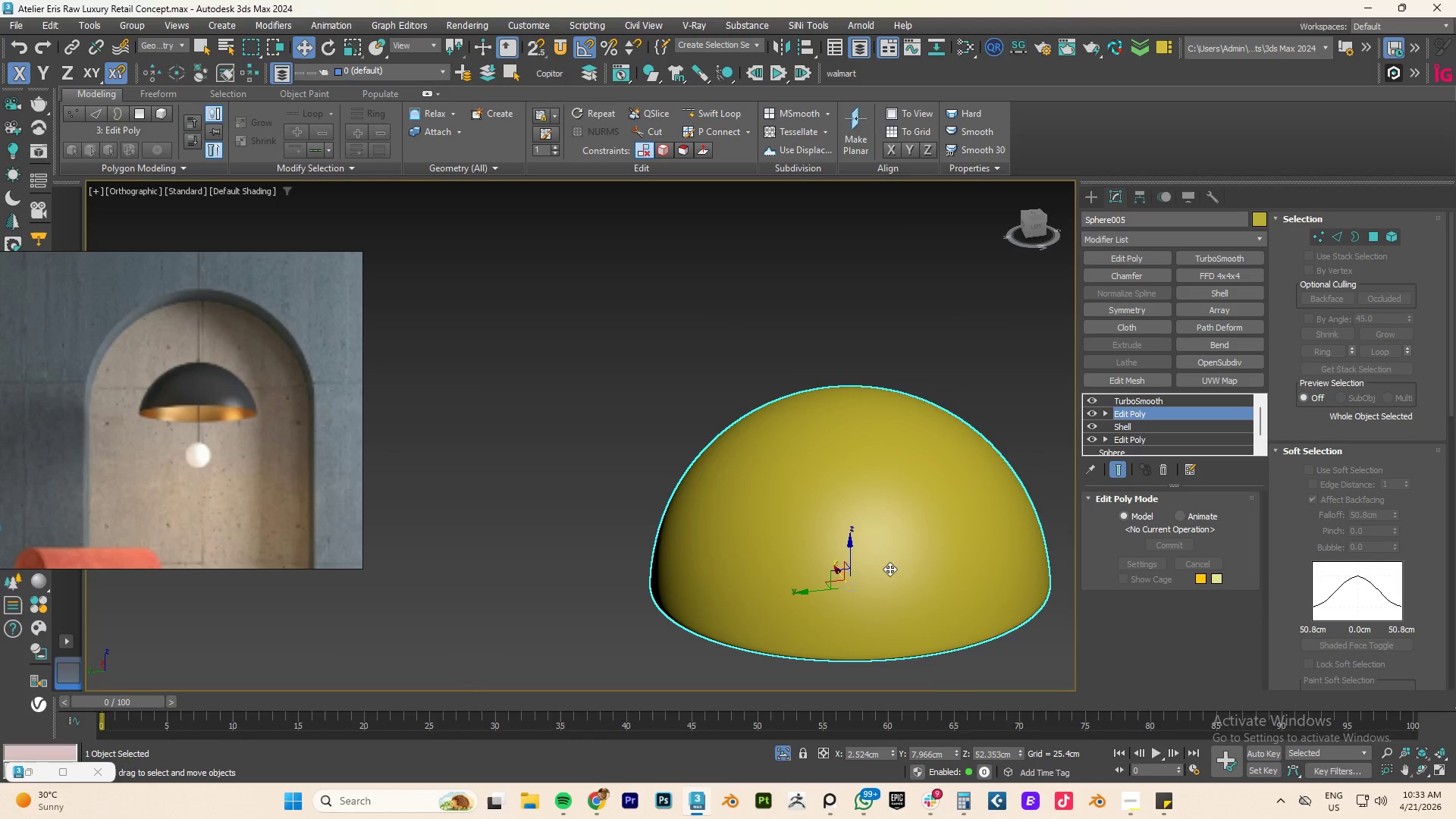 
scroll: coordinate [891, 457], scroll_direction: down, amount: 2.0
 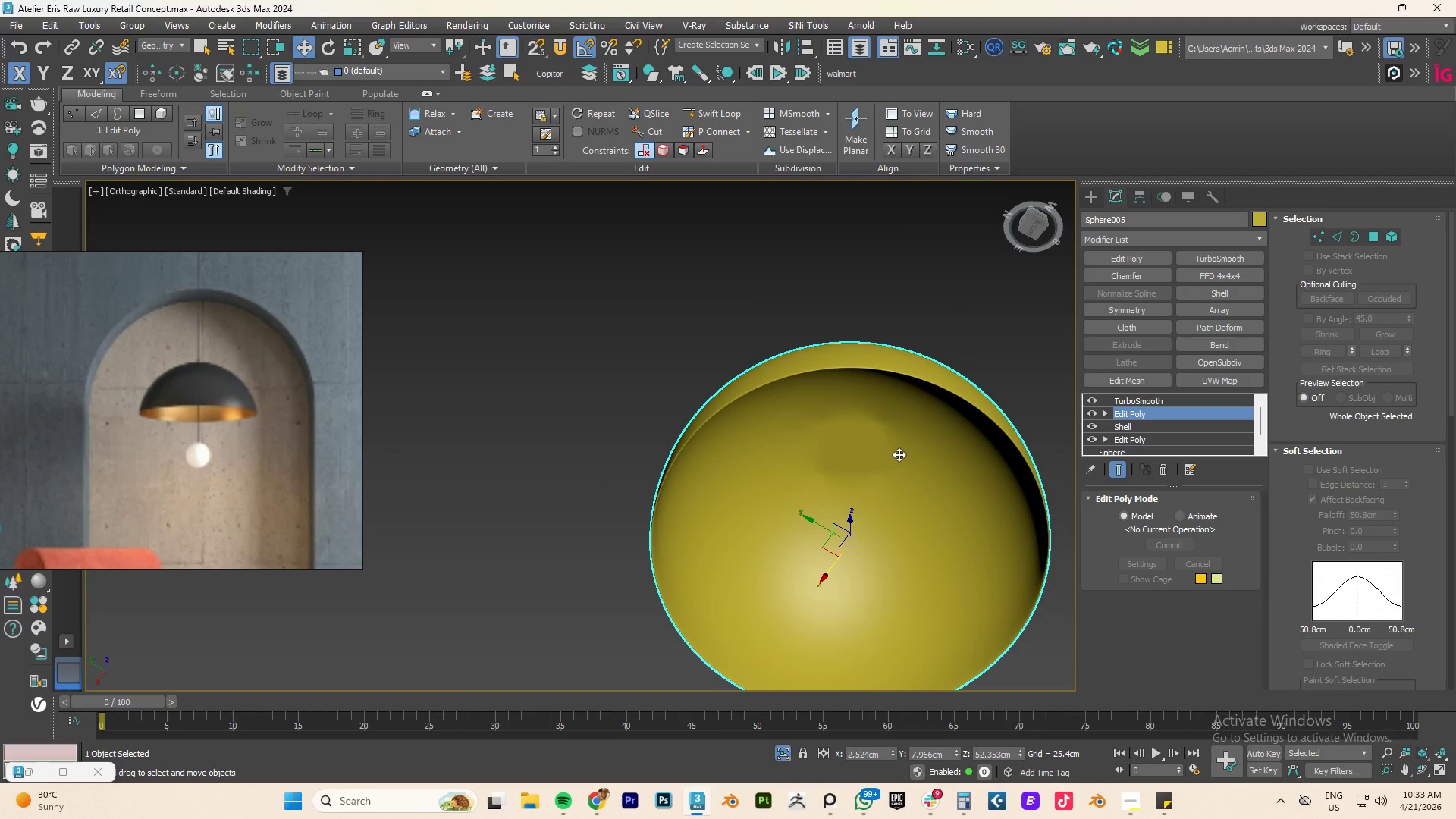 
wait(6.89)
 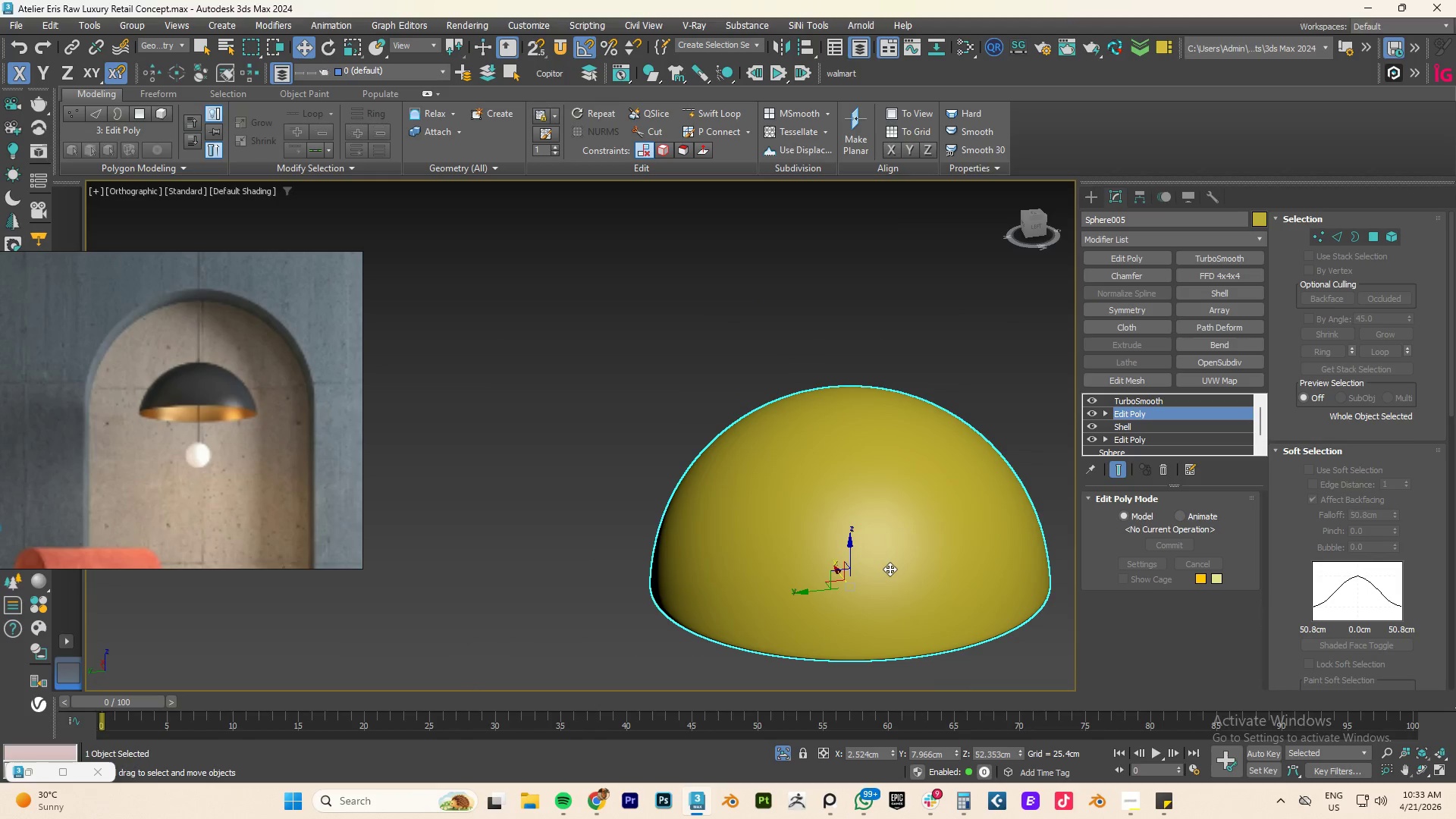 
key(F)
 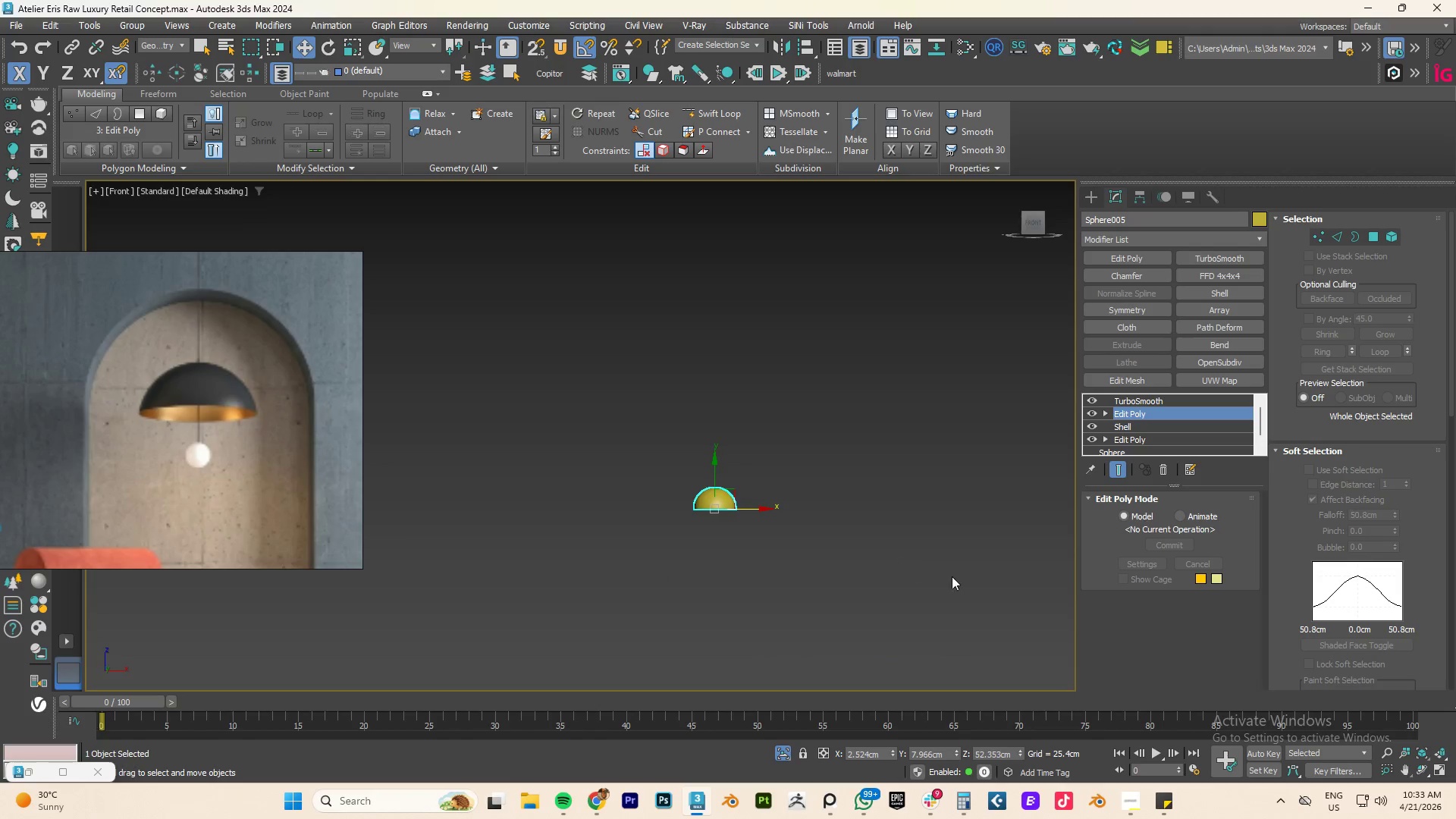 
key(Z)
 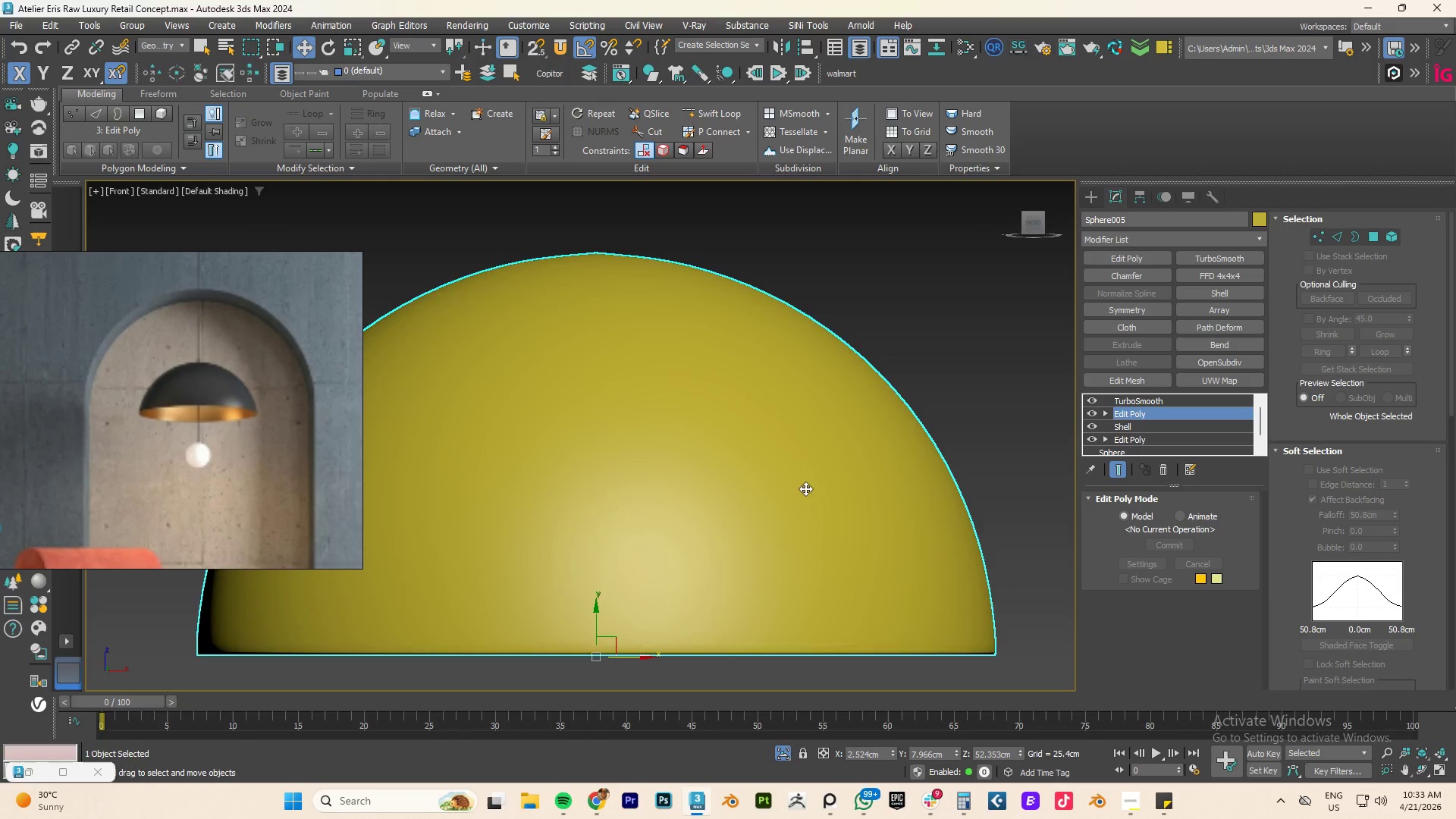 
scroll: coordinate [737, 430], scroll_direction: down, amount: 5.0
 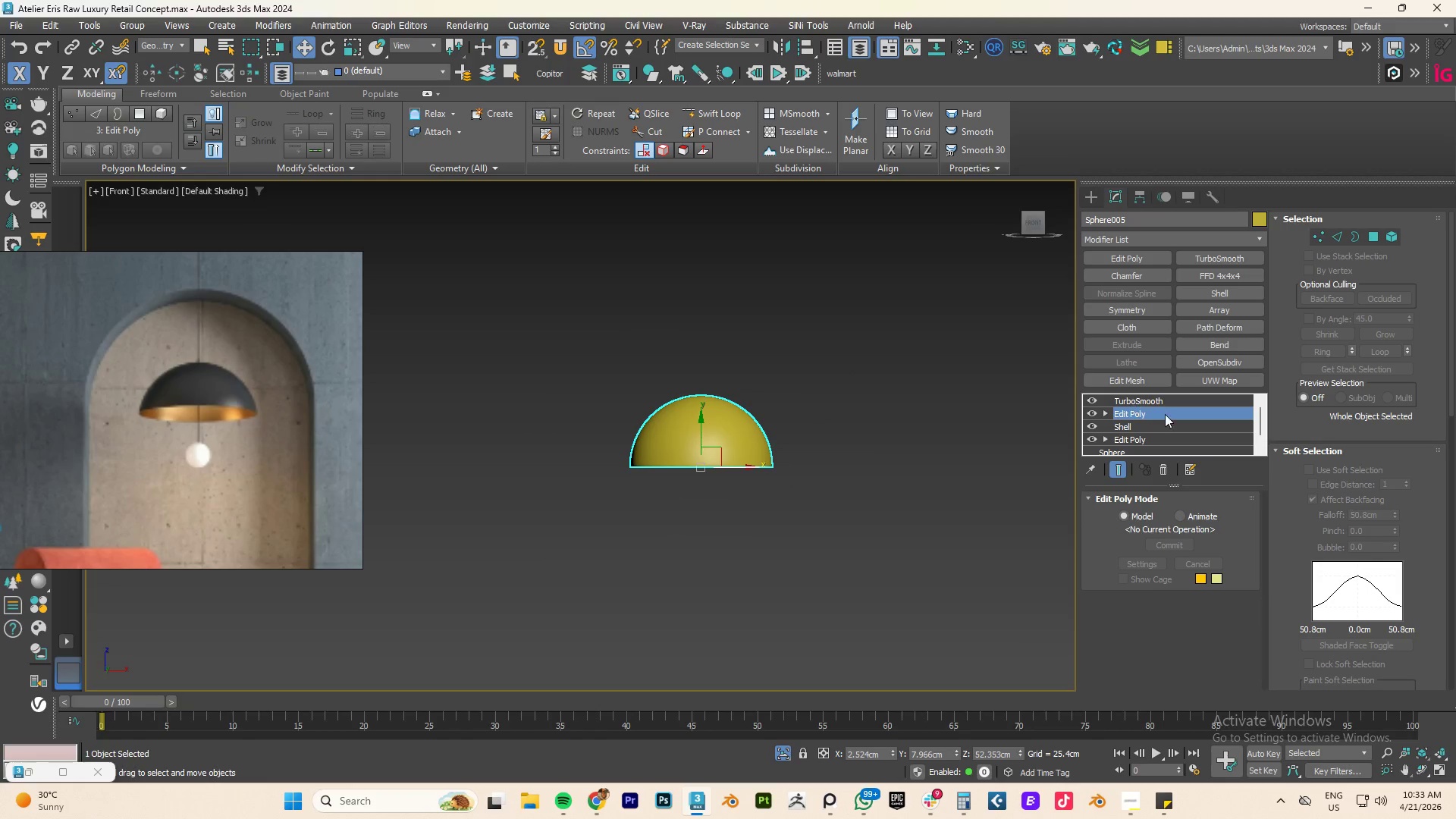 
left_click([1129, 402])
 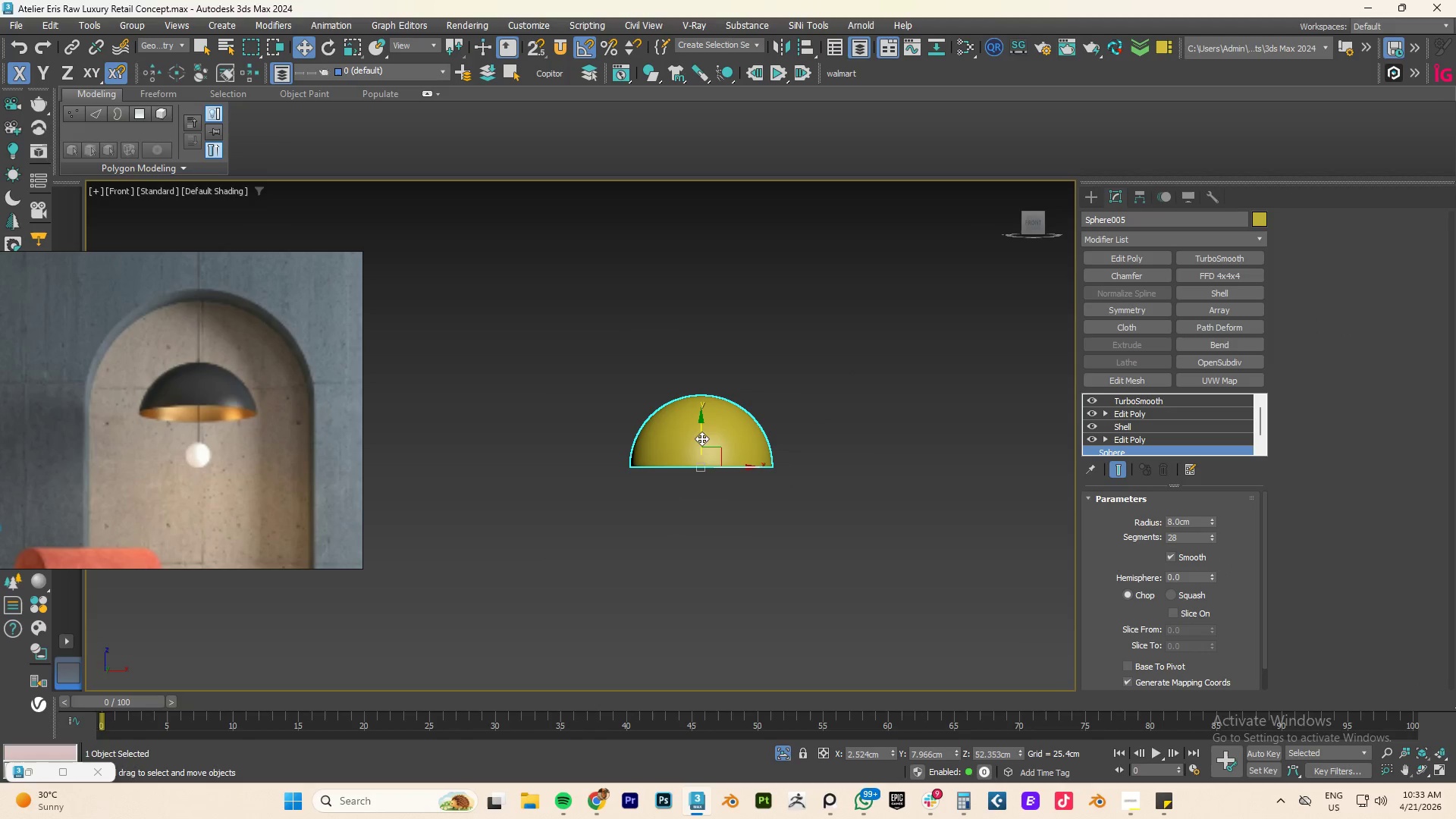 
hold_key(key=ShiftLeft, duration=1.55)
left_click_drag(start_coordinate=[701, 428], to_coordinate=[698, 506])
 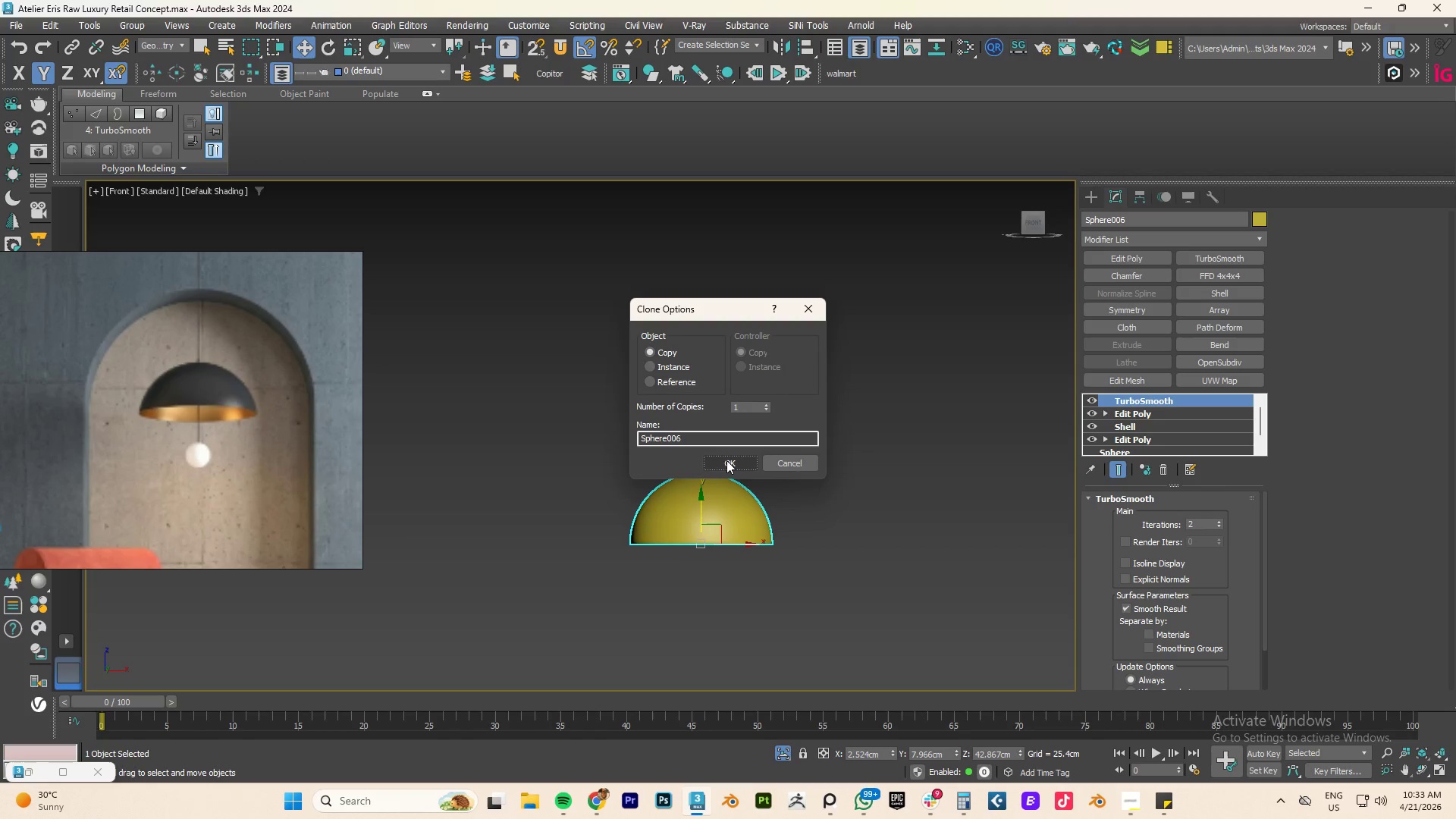 
left_click([726, 460])
 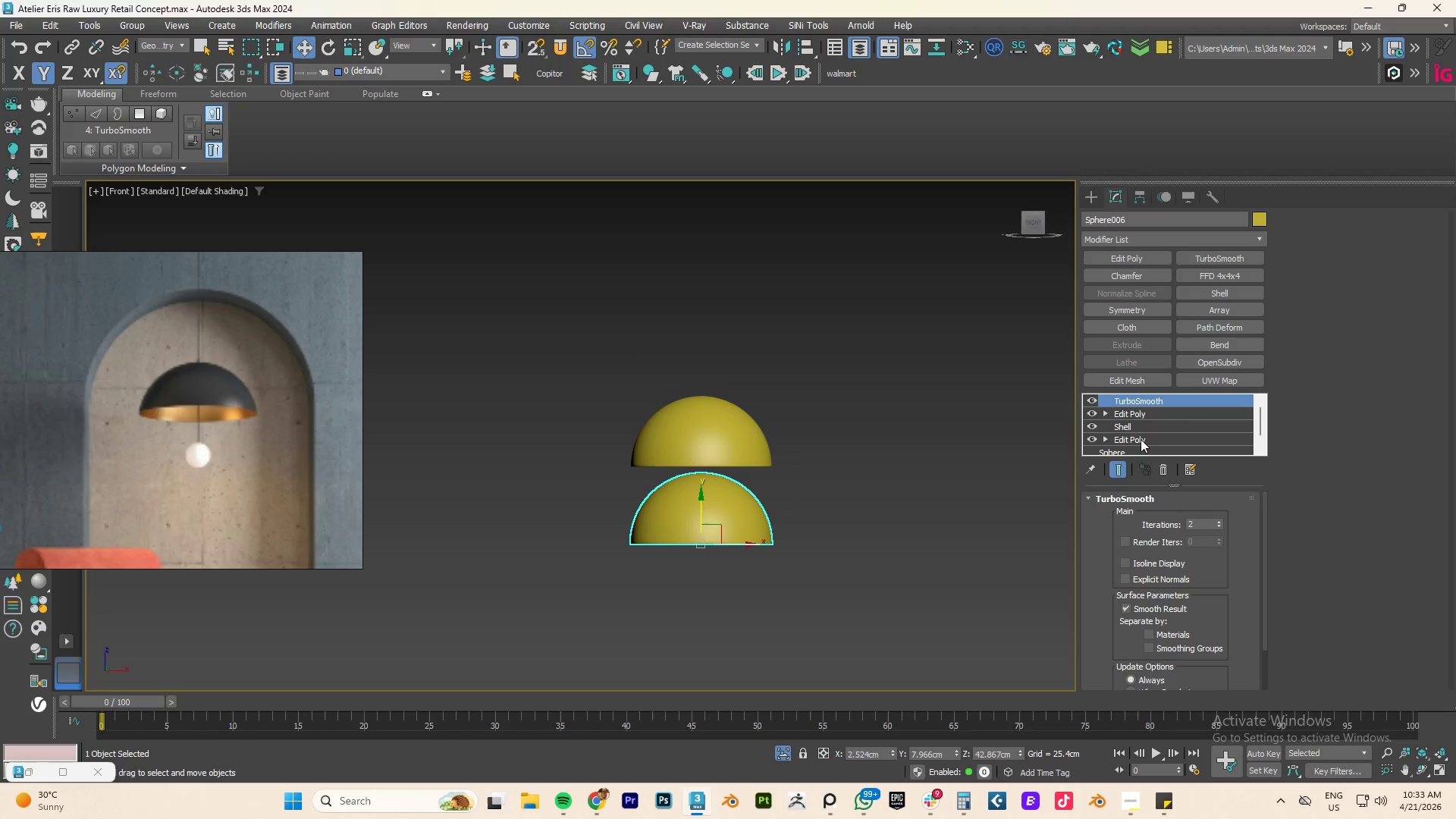 
hold_key(key=ShiftLeft, duration=0.44)
left_click([1141, 439])
 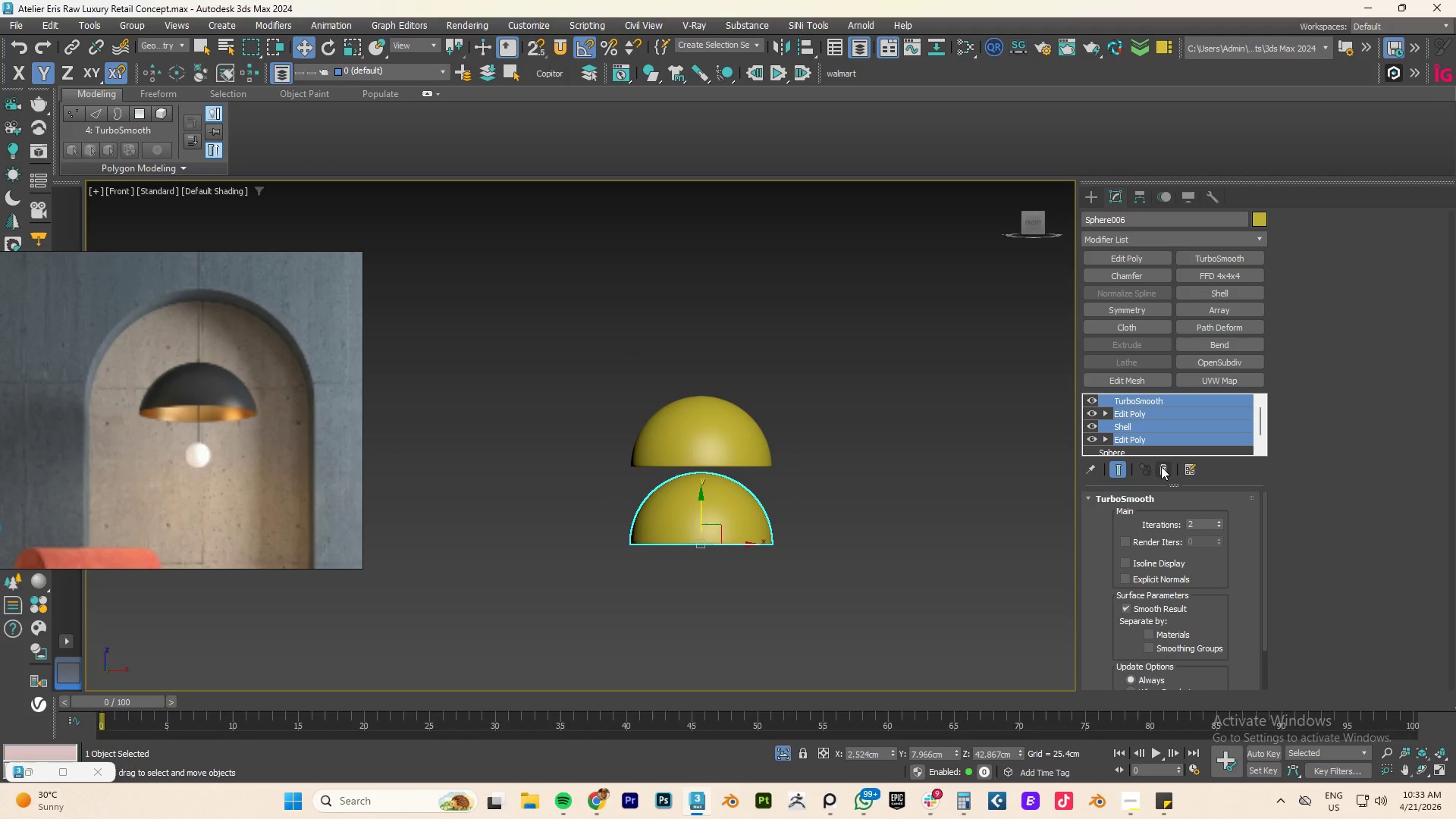 
left_click([1161, 466])
 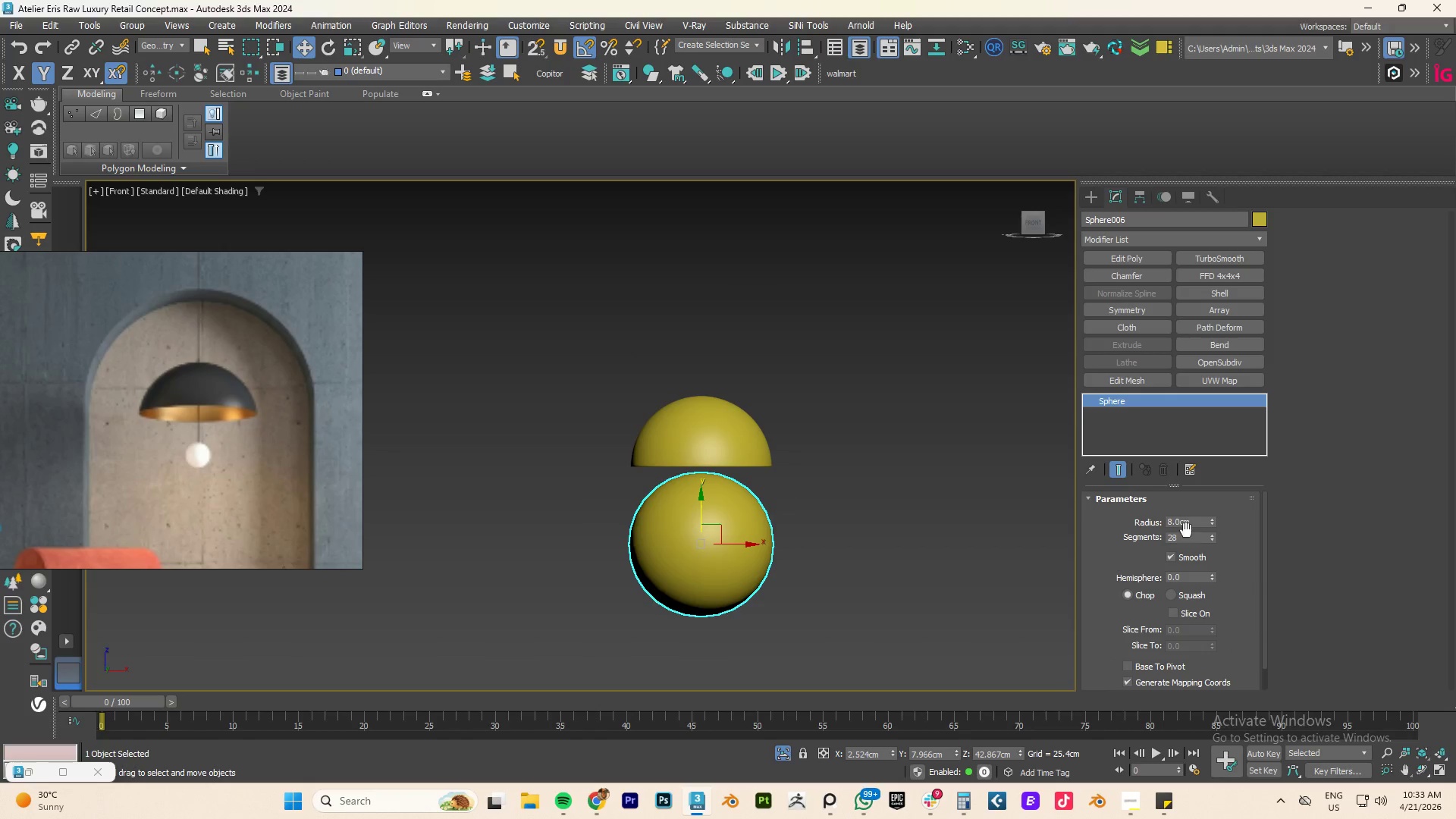 
double_click([1181, 524])
 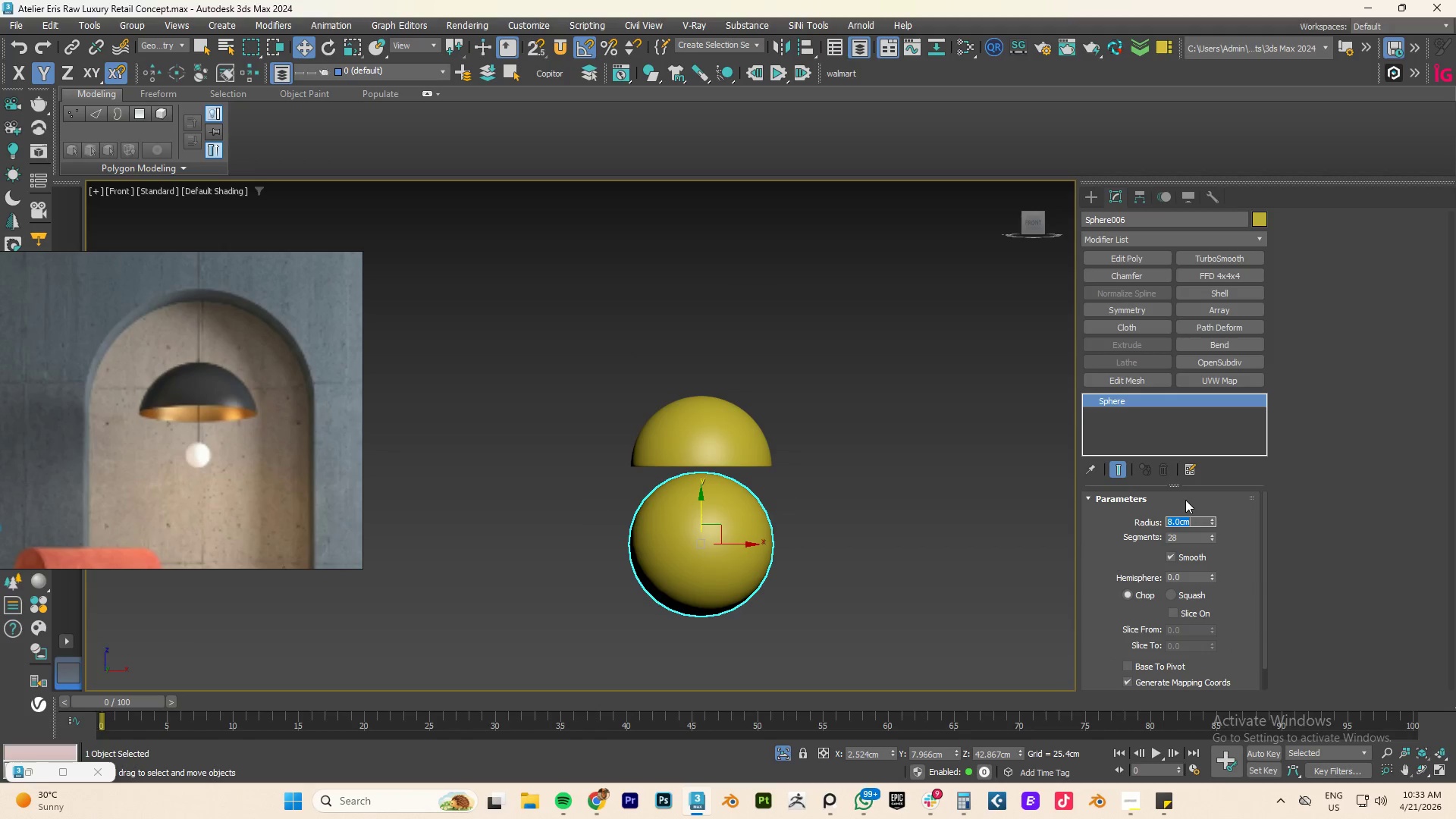 
key(Numpad2)
 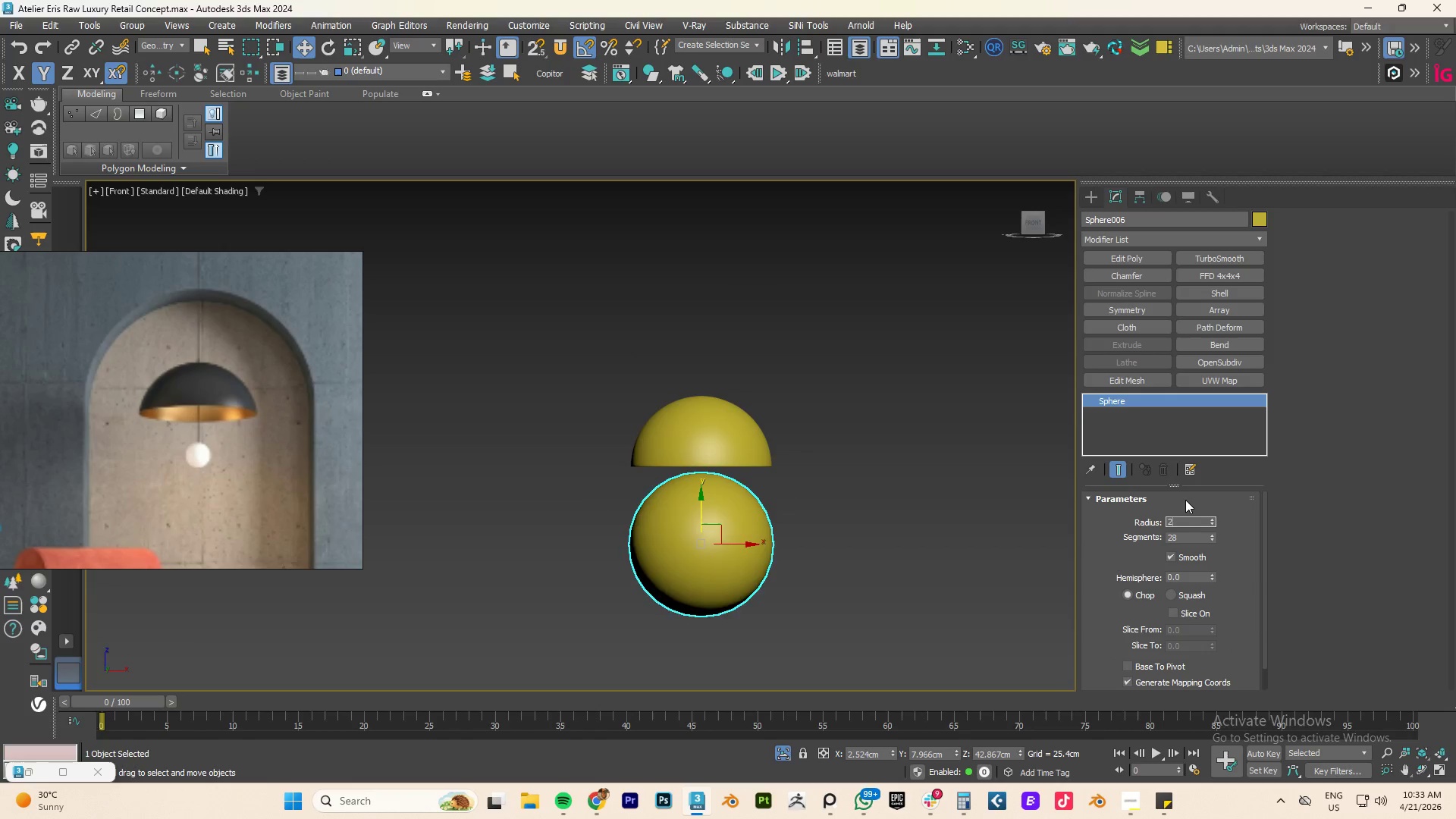 
key(NumpadEnter)
 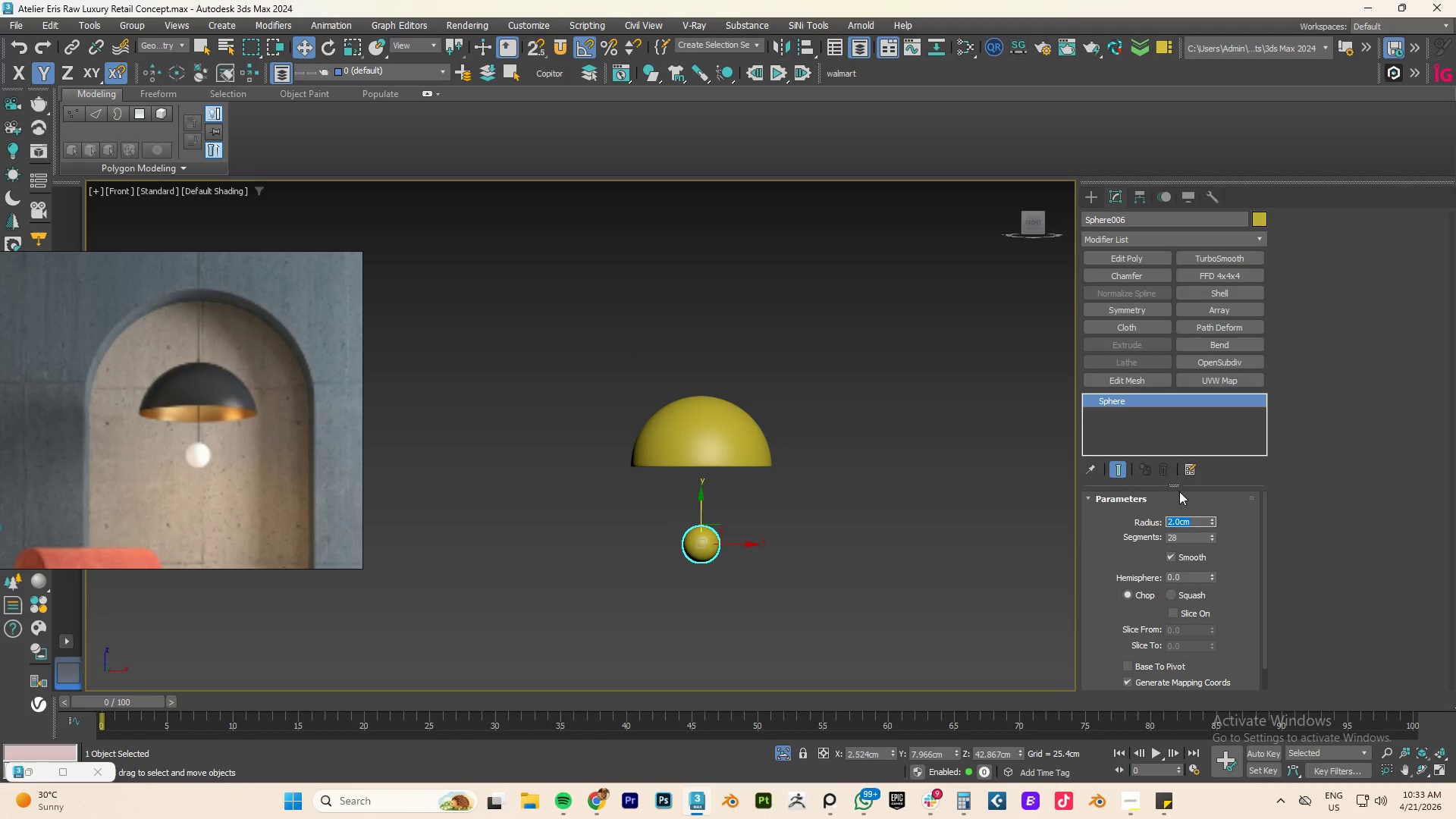 
left_click([888, 565])
 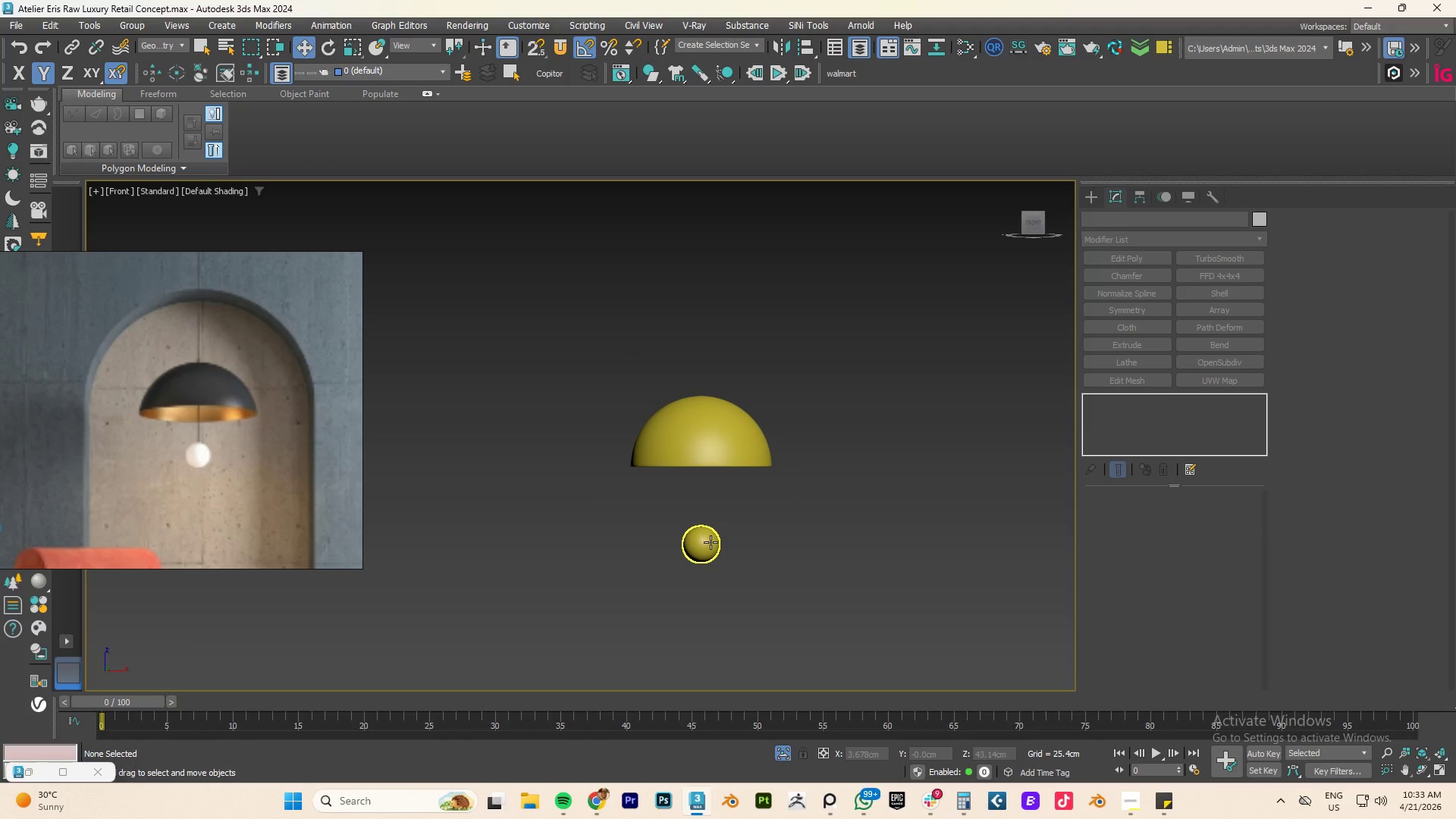 
left_click([702, 542])
 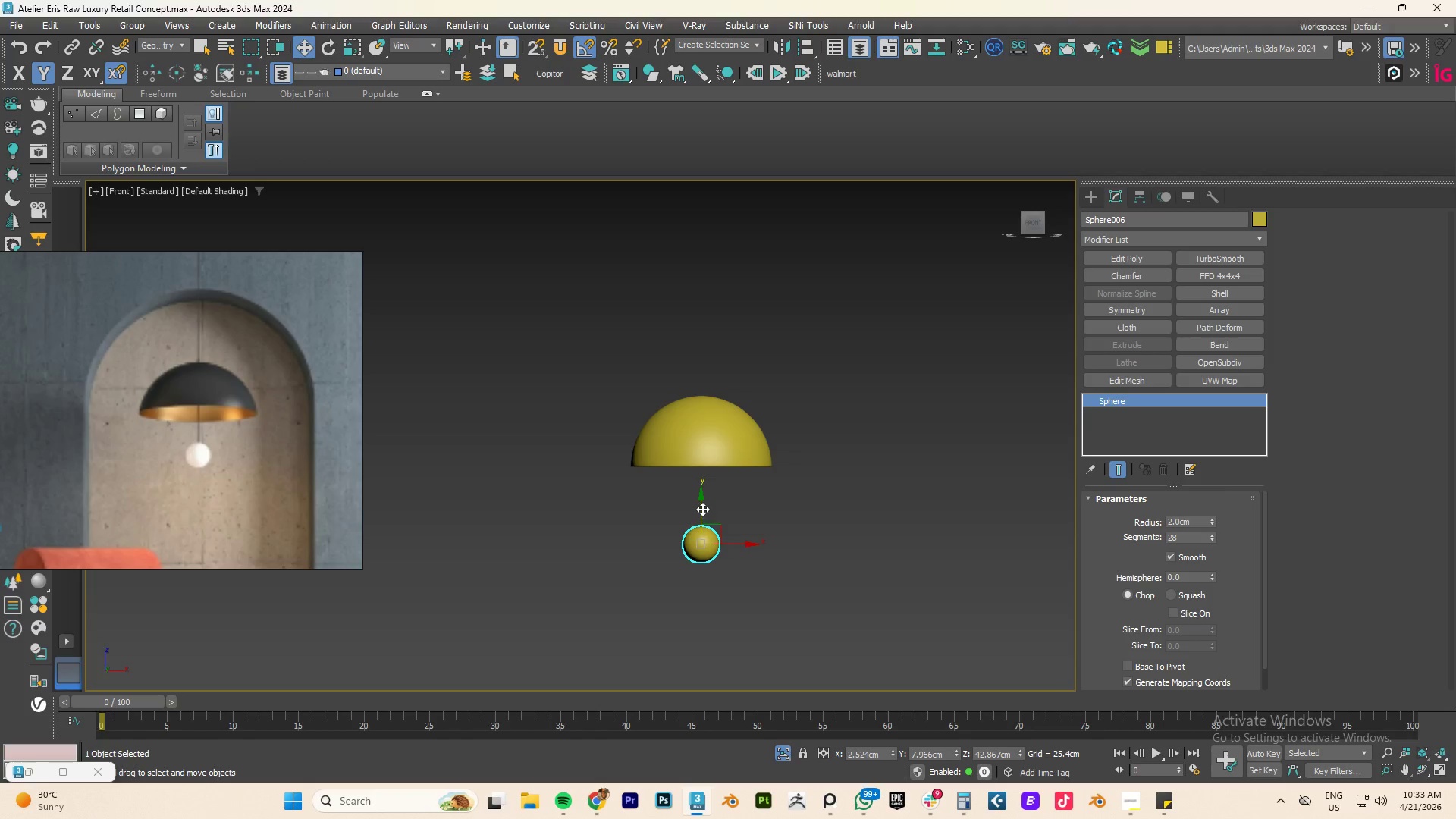 
left_click_drag(start_coordinate=[701, 513], to_coordinate=[705, 498])
 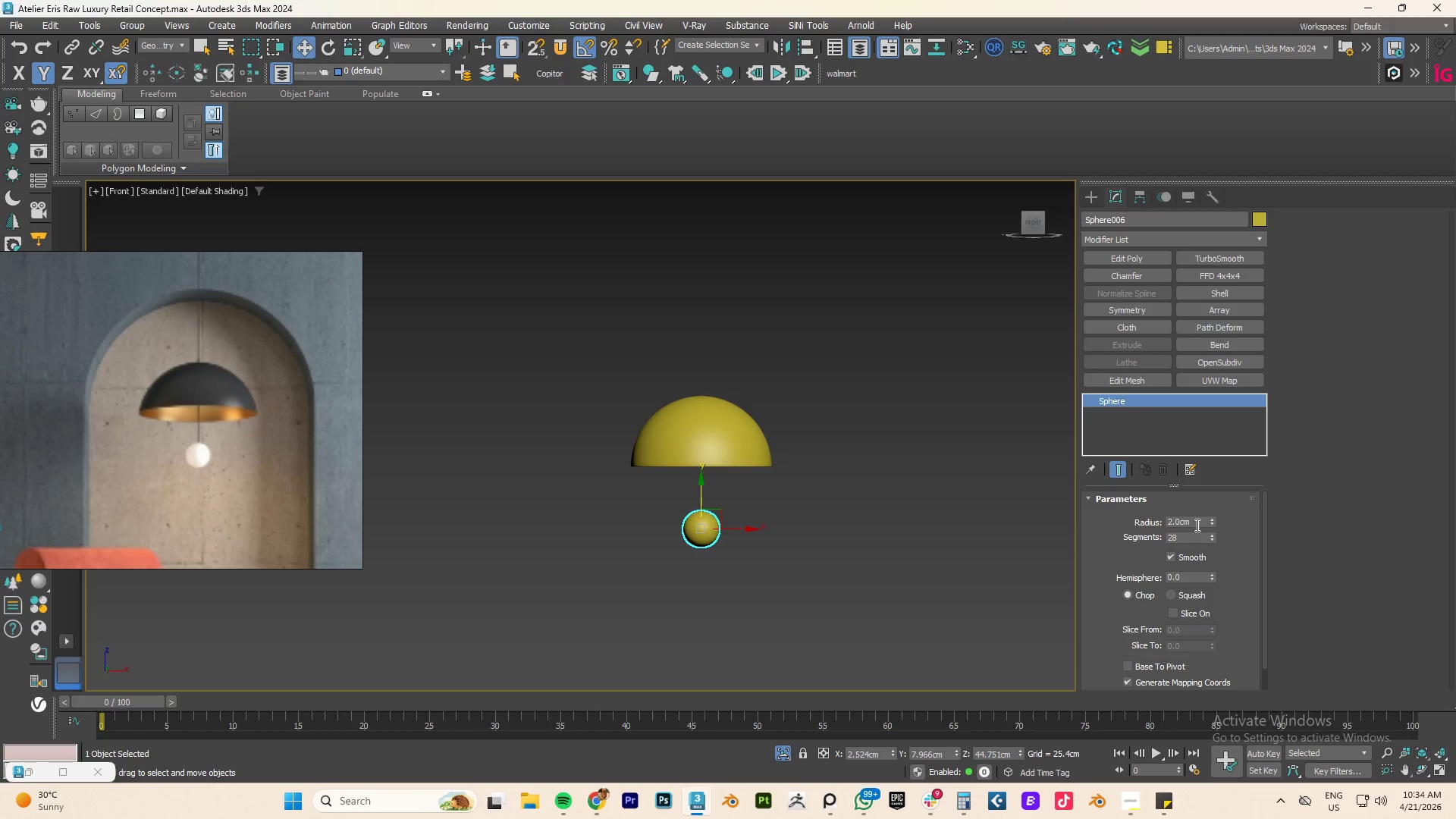 
double_click([1196, 524])
 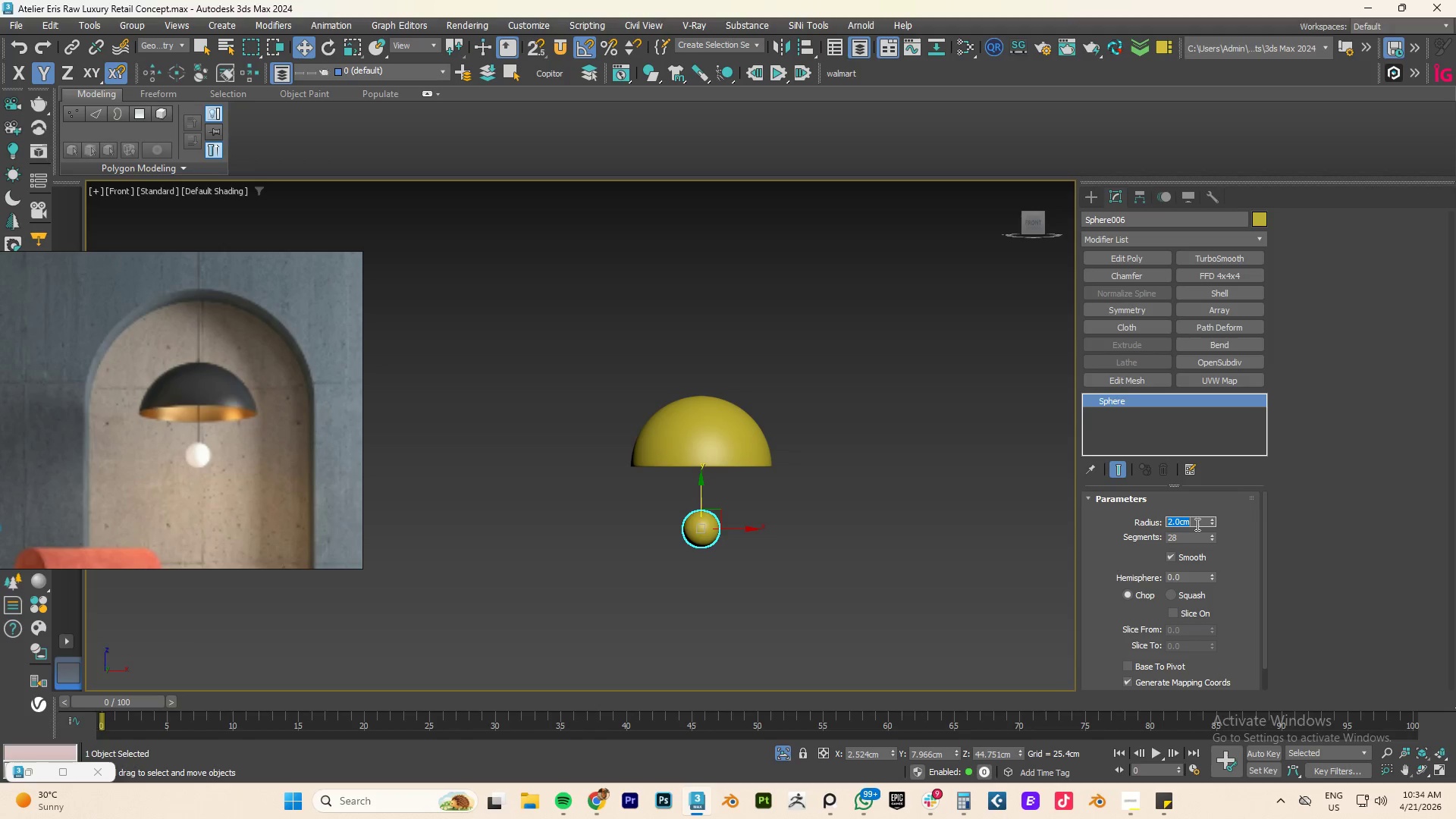 
key(Numpad1)
 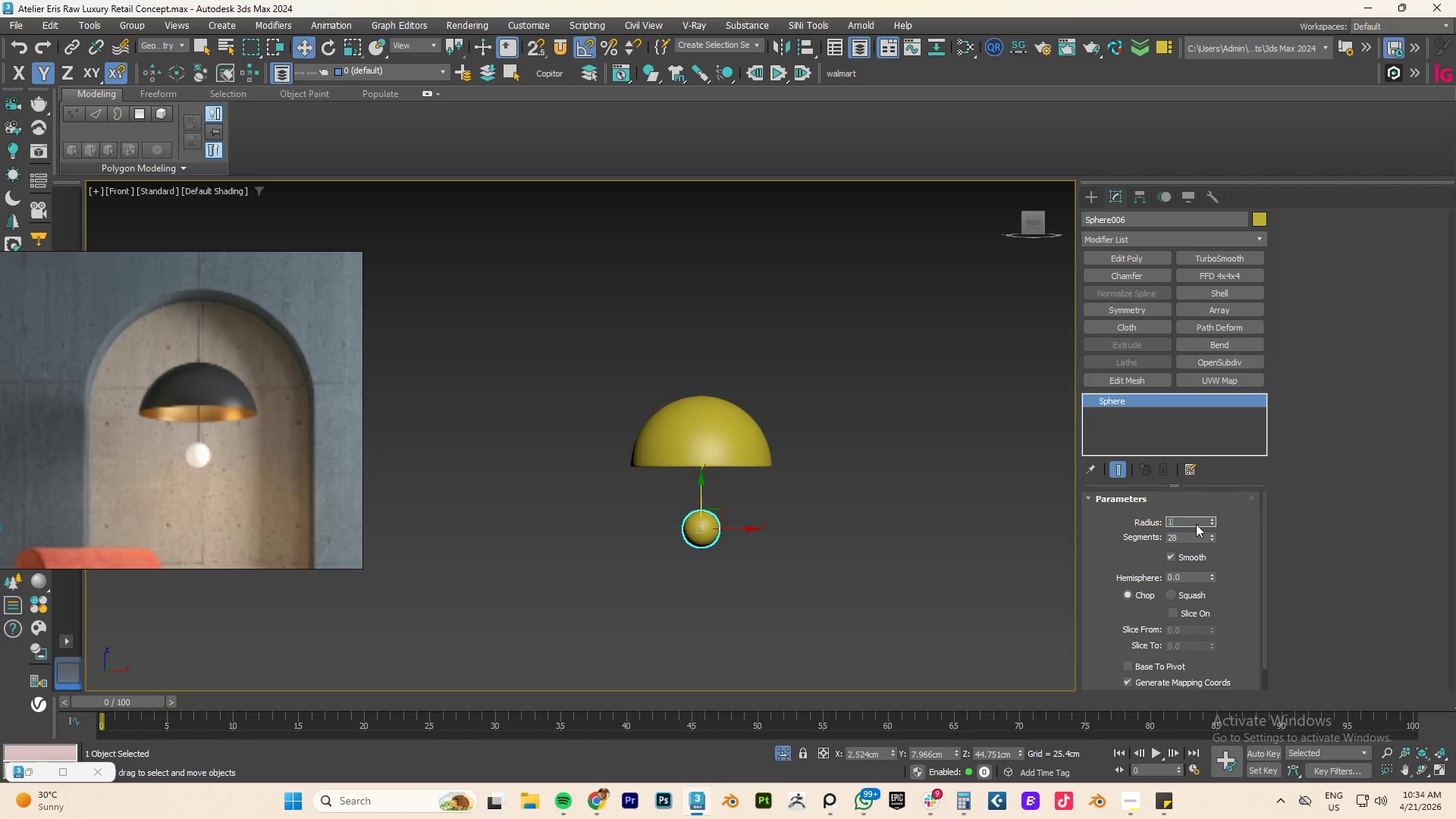 
key(NumpadDecimal)
 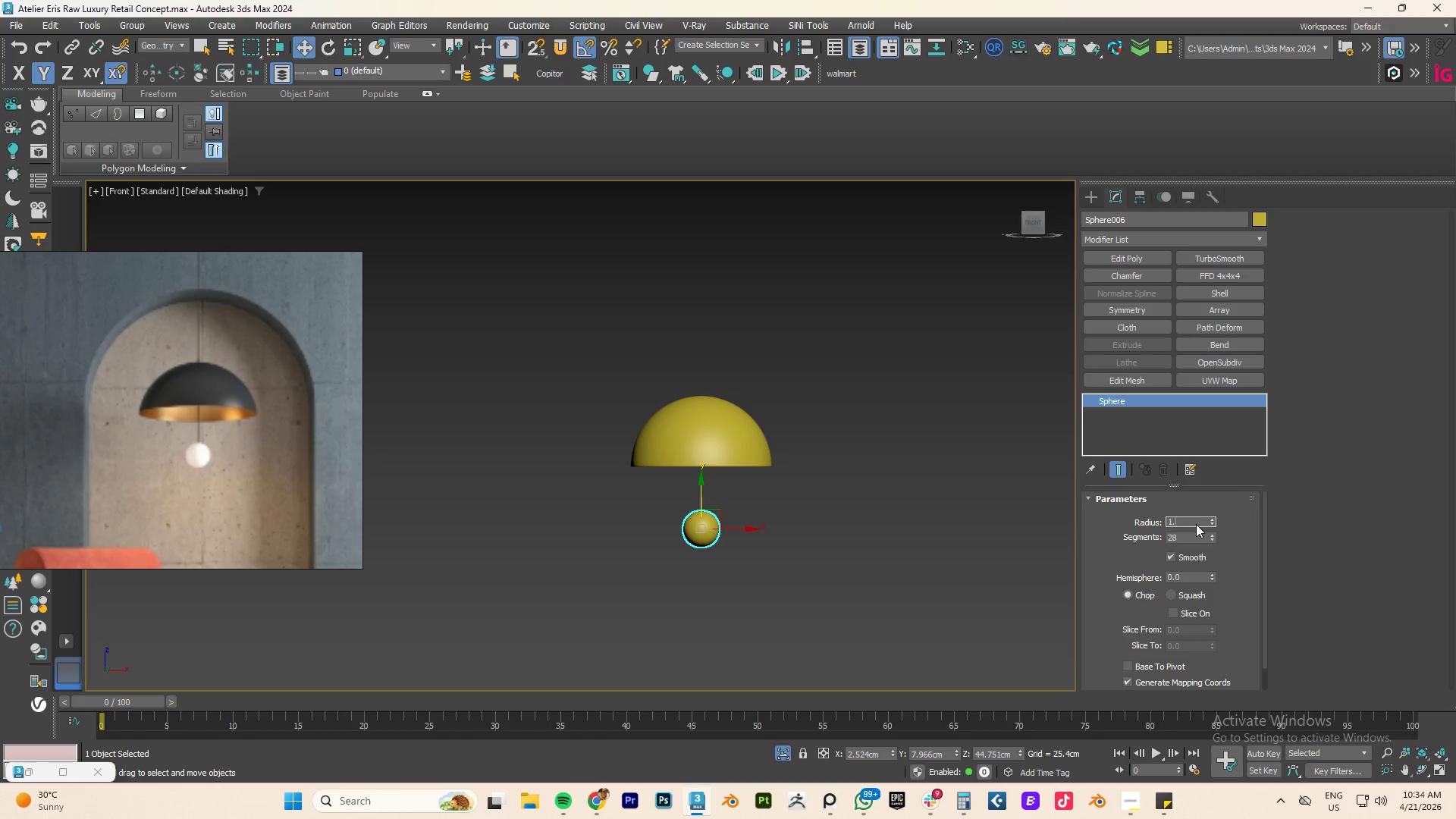 
key(Numpad5)
 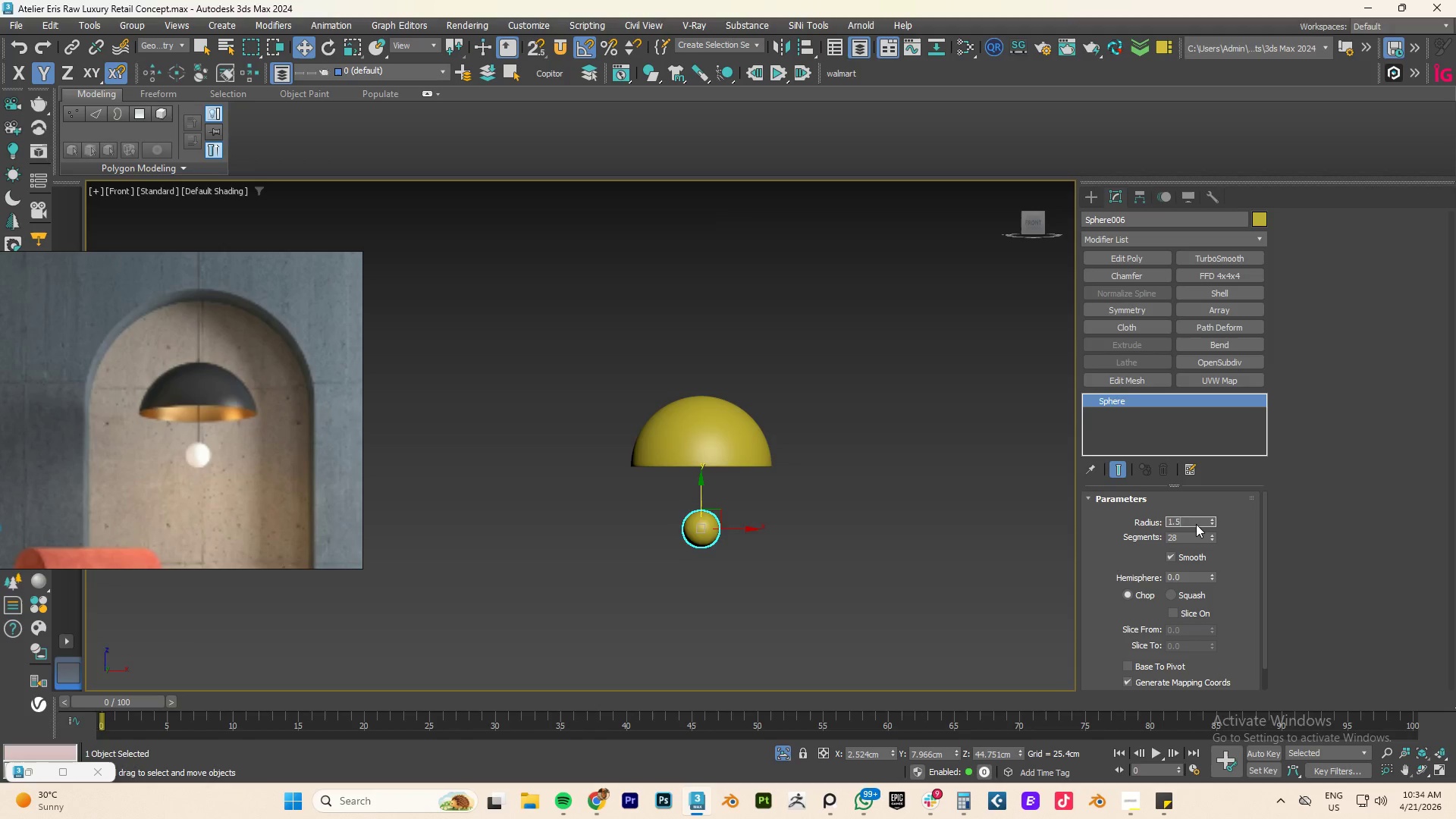 
key(NumpadEnter)
 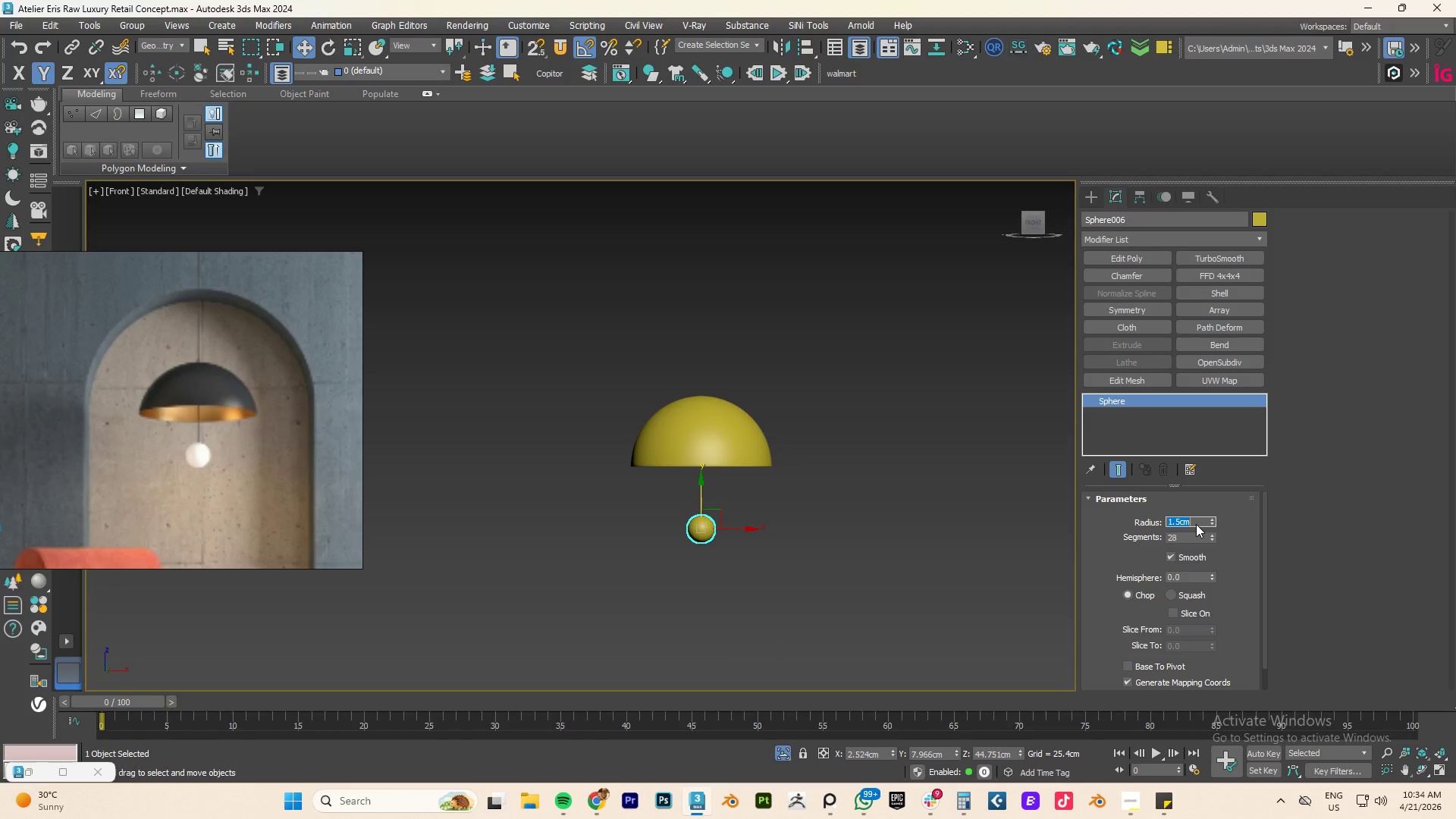 
key(Numpad1)
 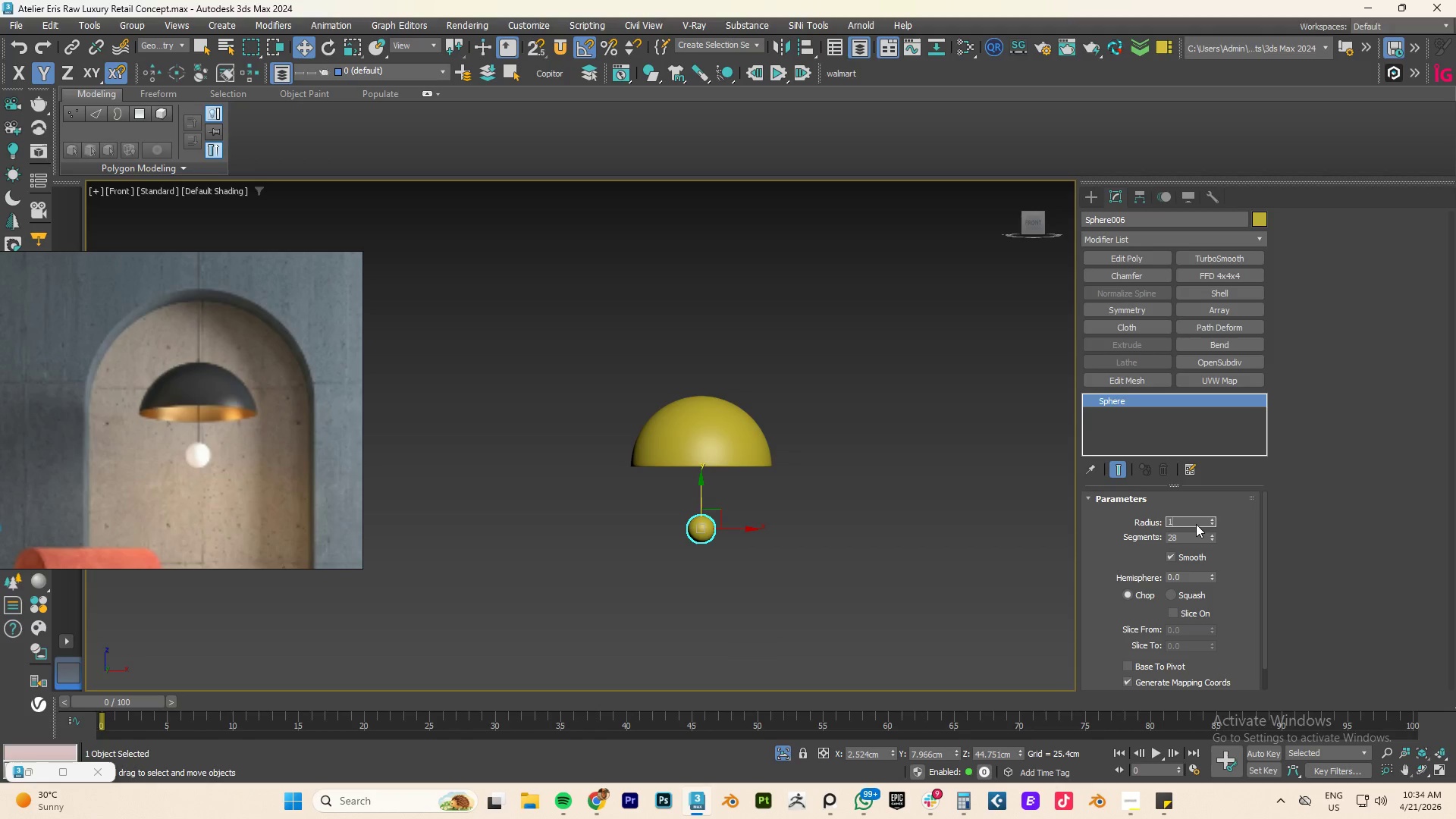 
key(NumpadDecimal)
 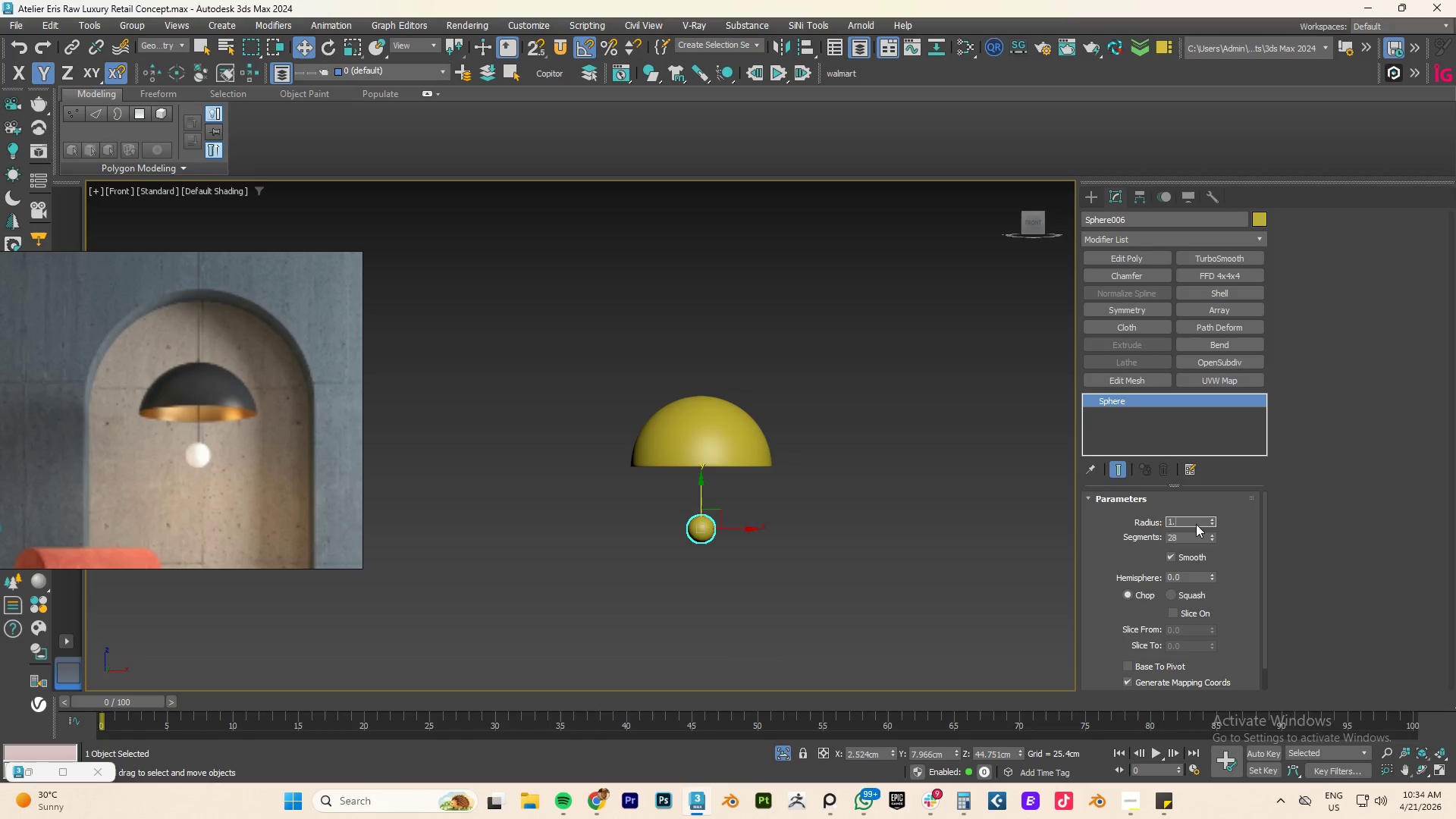 
key(Numpad8)
 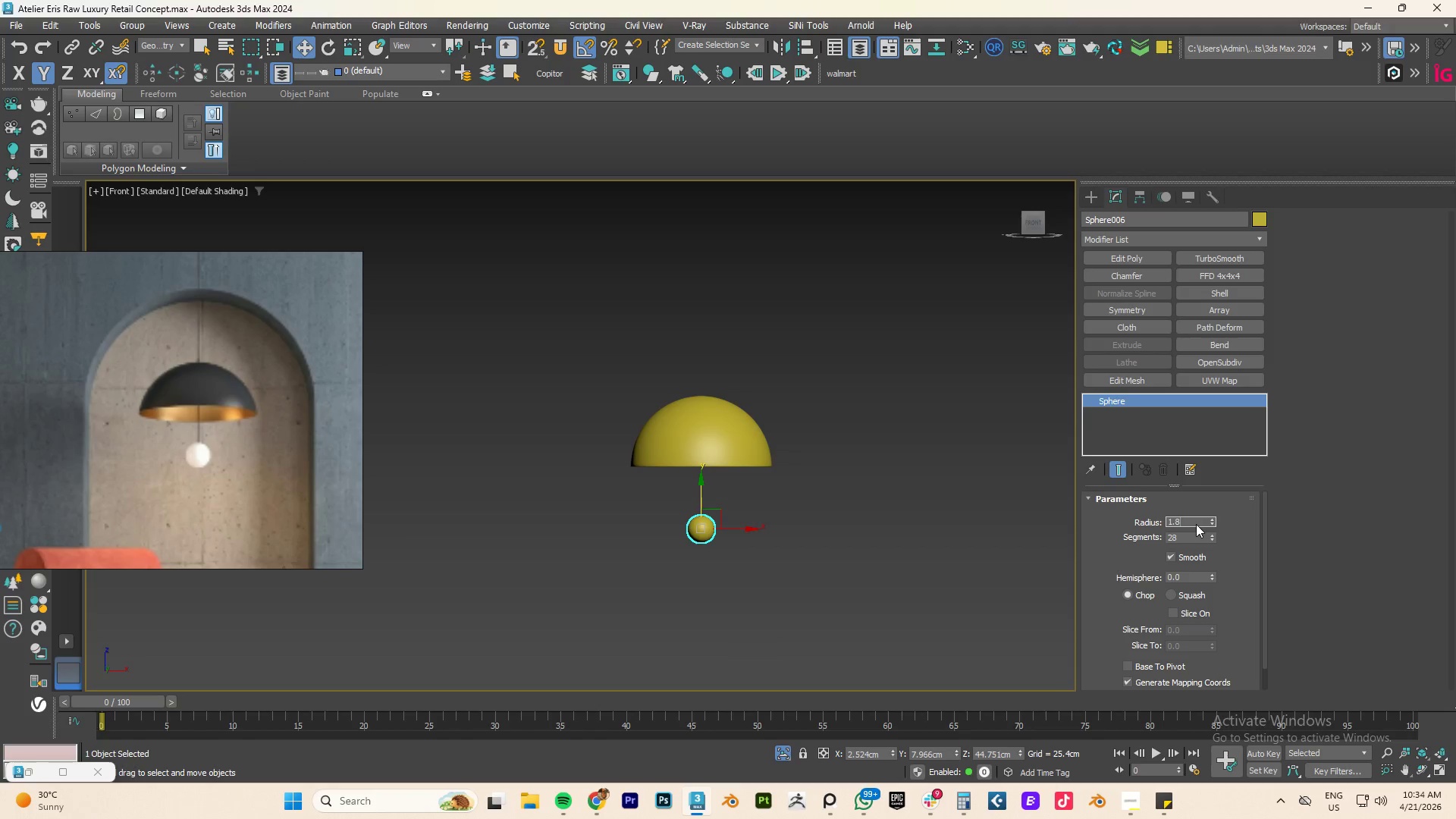 
key(NumpadEnter)
 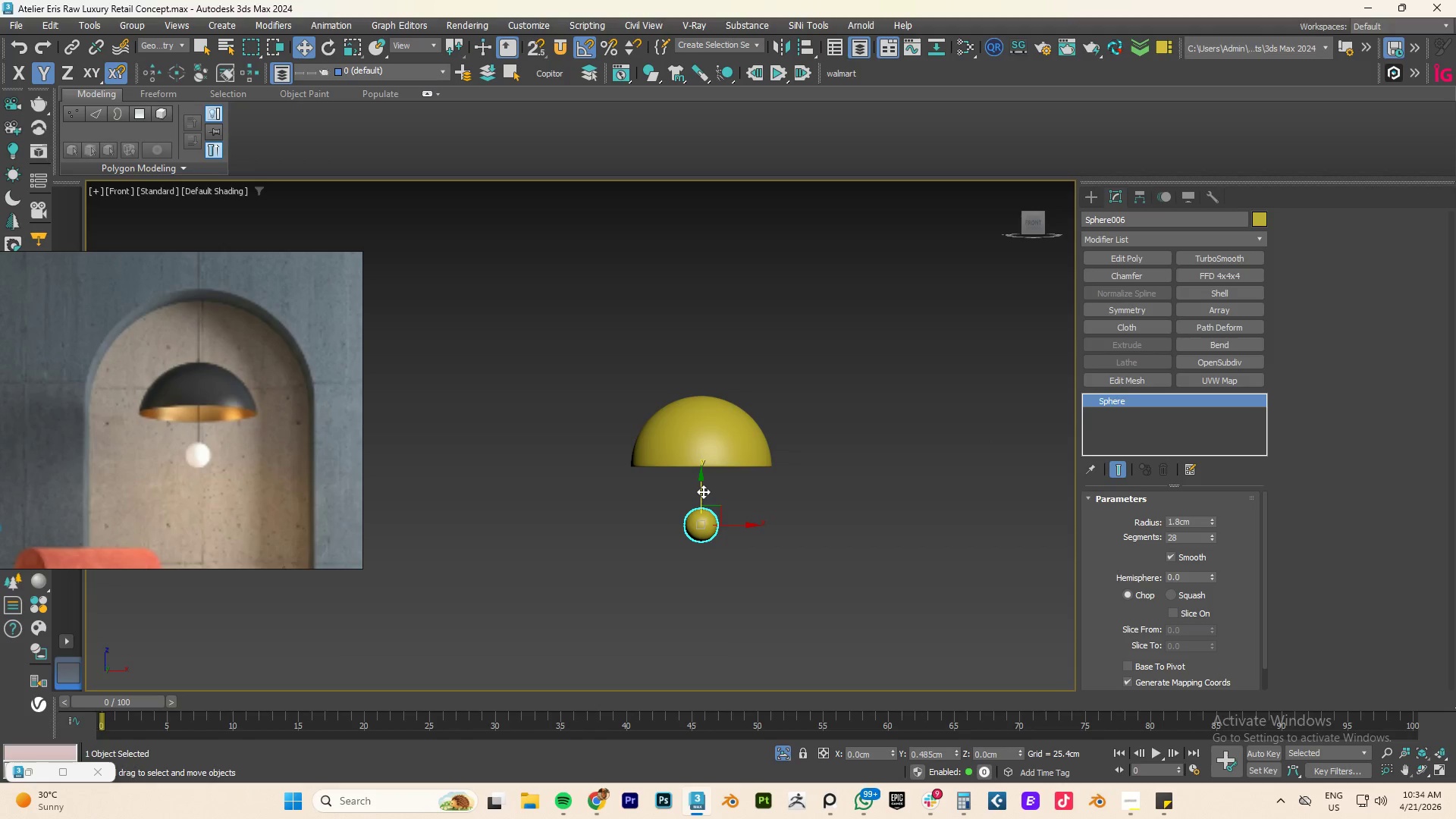 
scroll: coordinate [708, 523], scroll_direction: up, amount: 4.0
 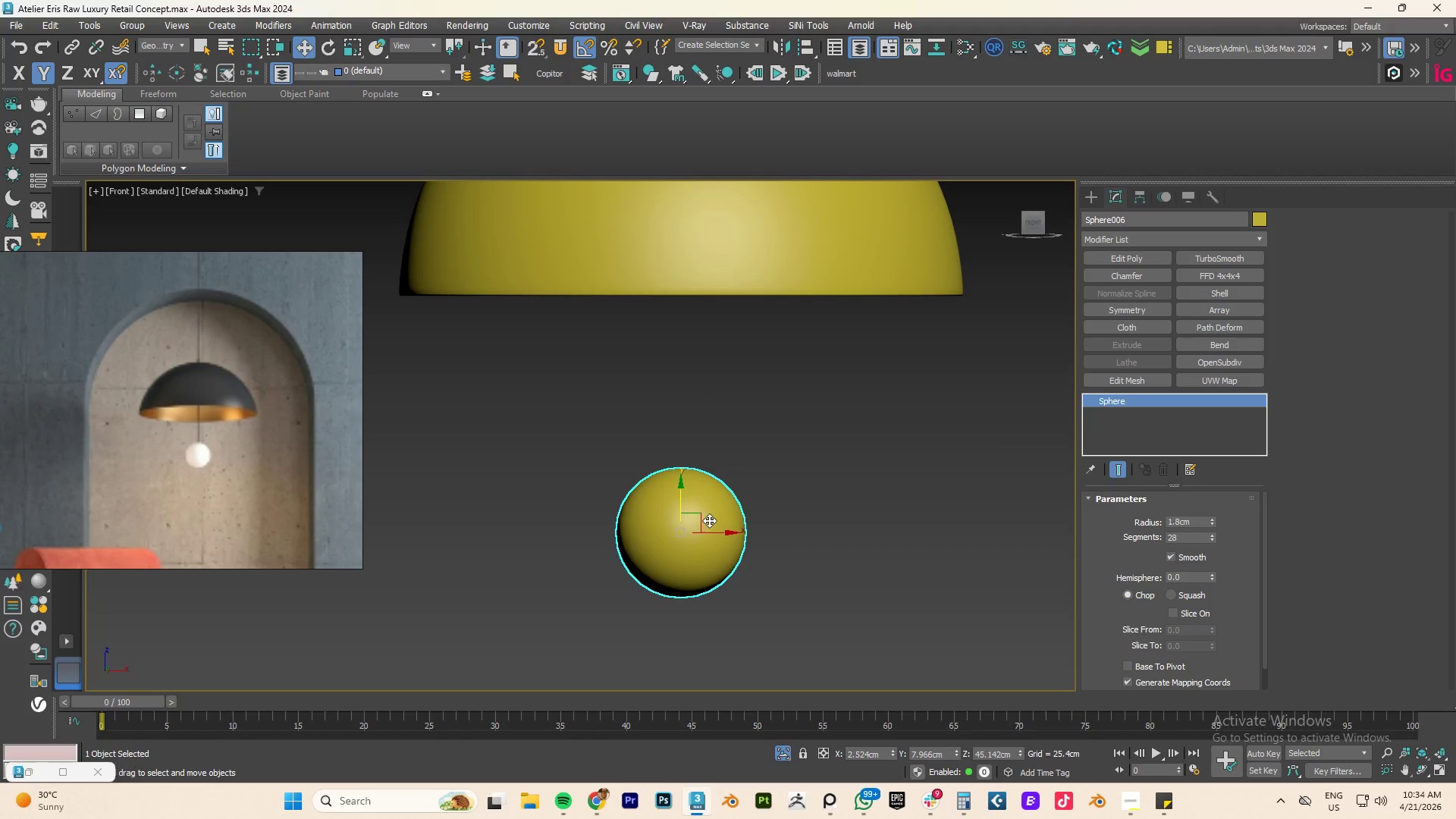 
scroll: coordinate [714, 515], scroll_direction: down, amount: 4.0
 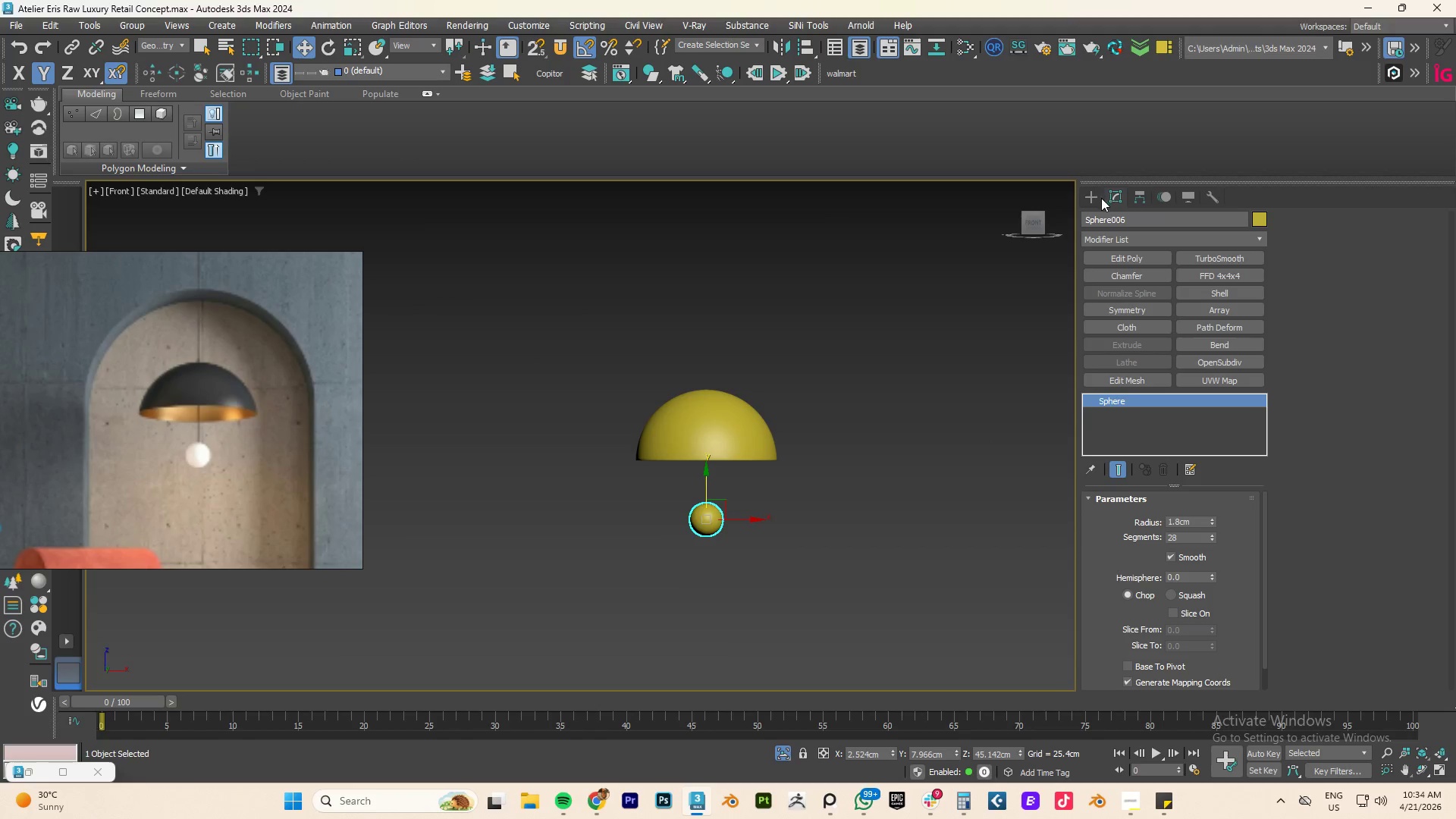 
left_click([1090, 198])
 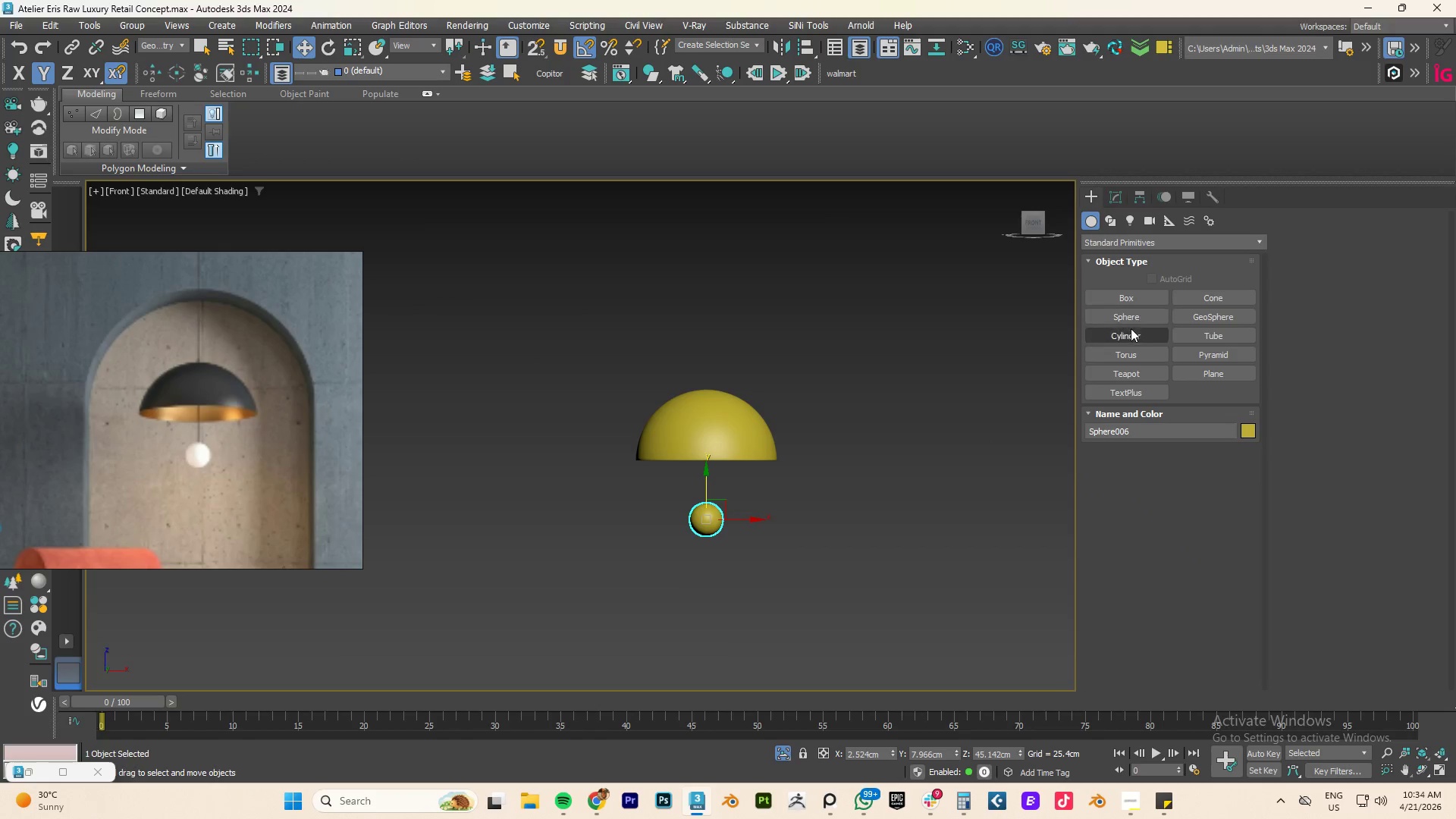 
left_click([1128, 337])
 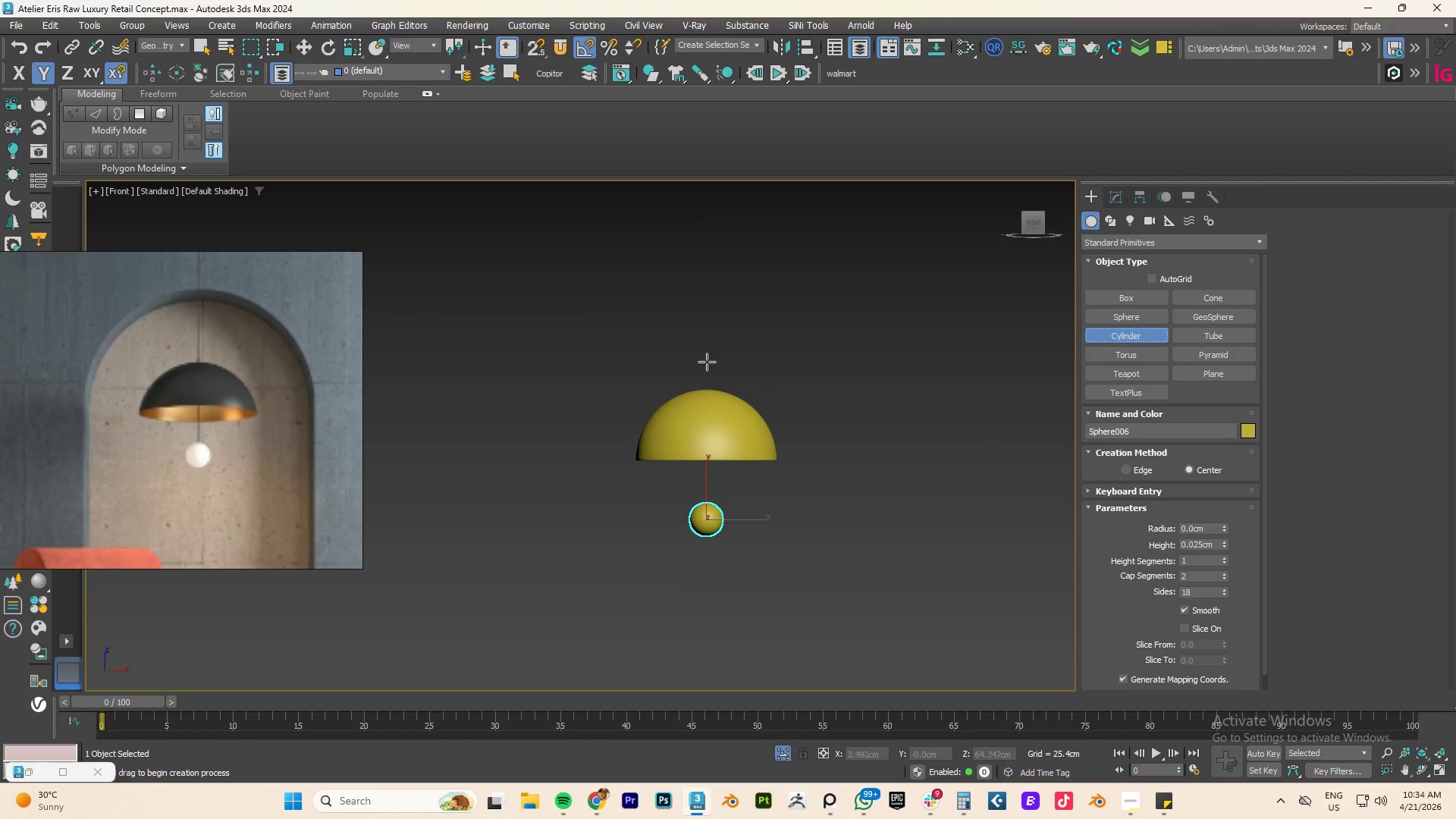 
left_click_drag(start_coordinate=[706, 359], to_coordinate=[703, 384])
 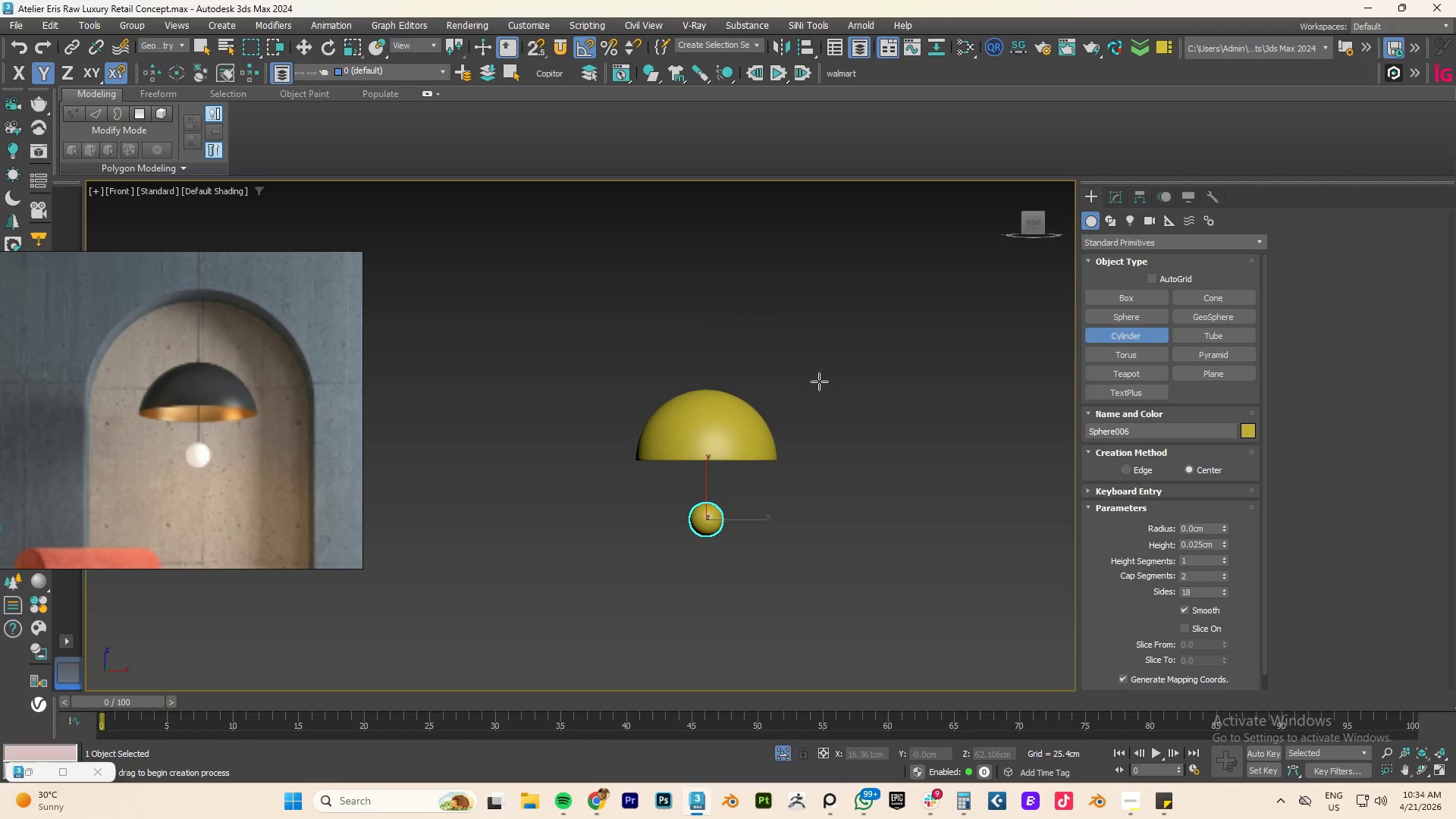 
scroll: coordinate [809, 390], scroll_direction: down, amount: 1.0
 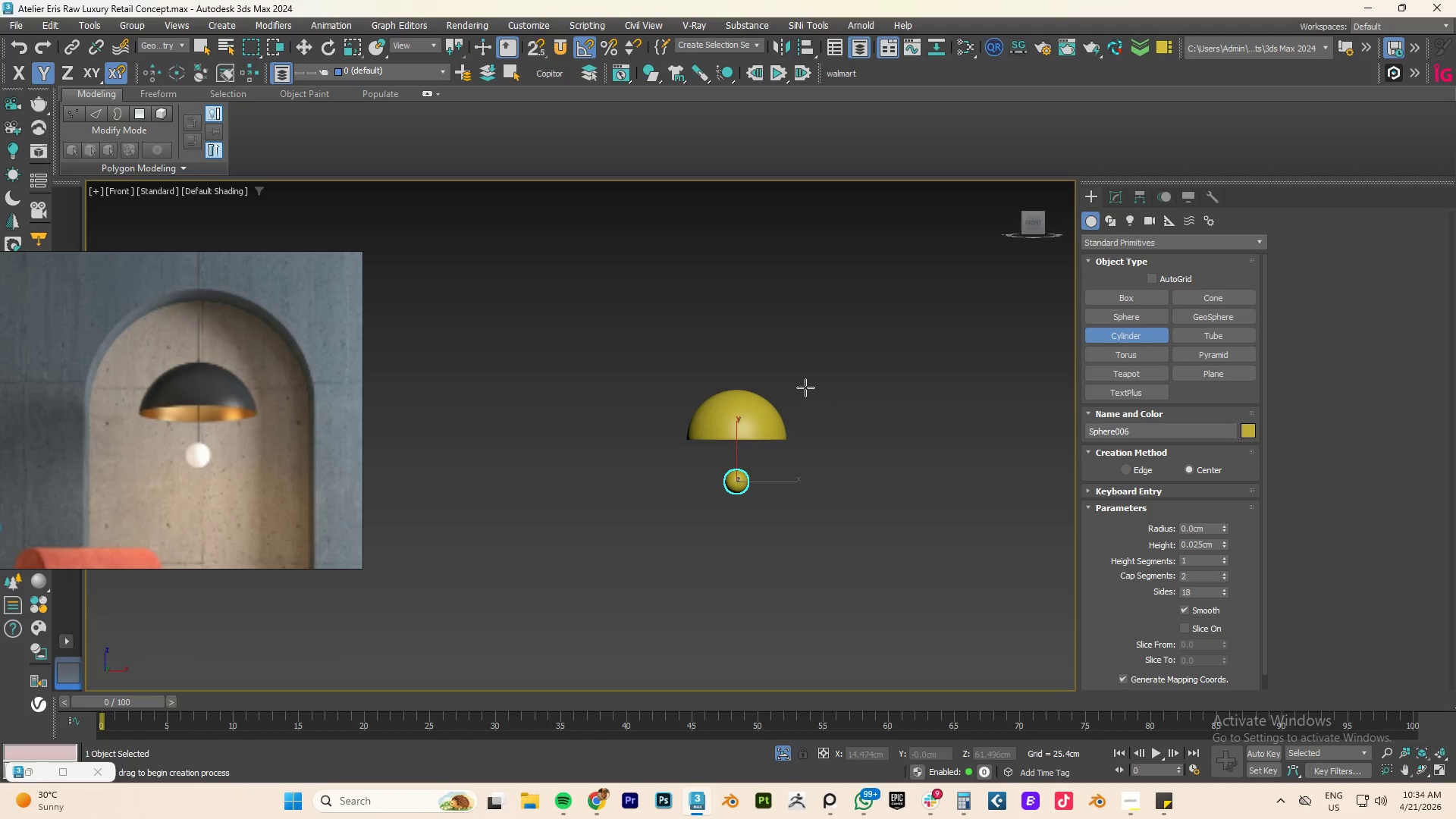 
type(tz)
 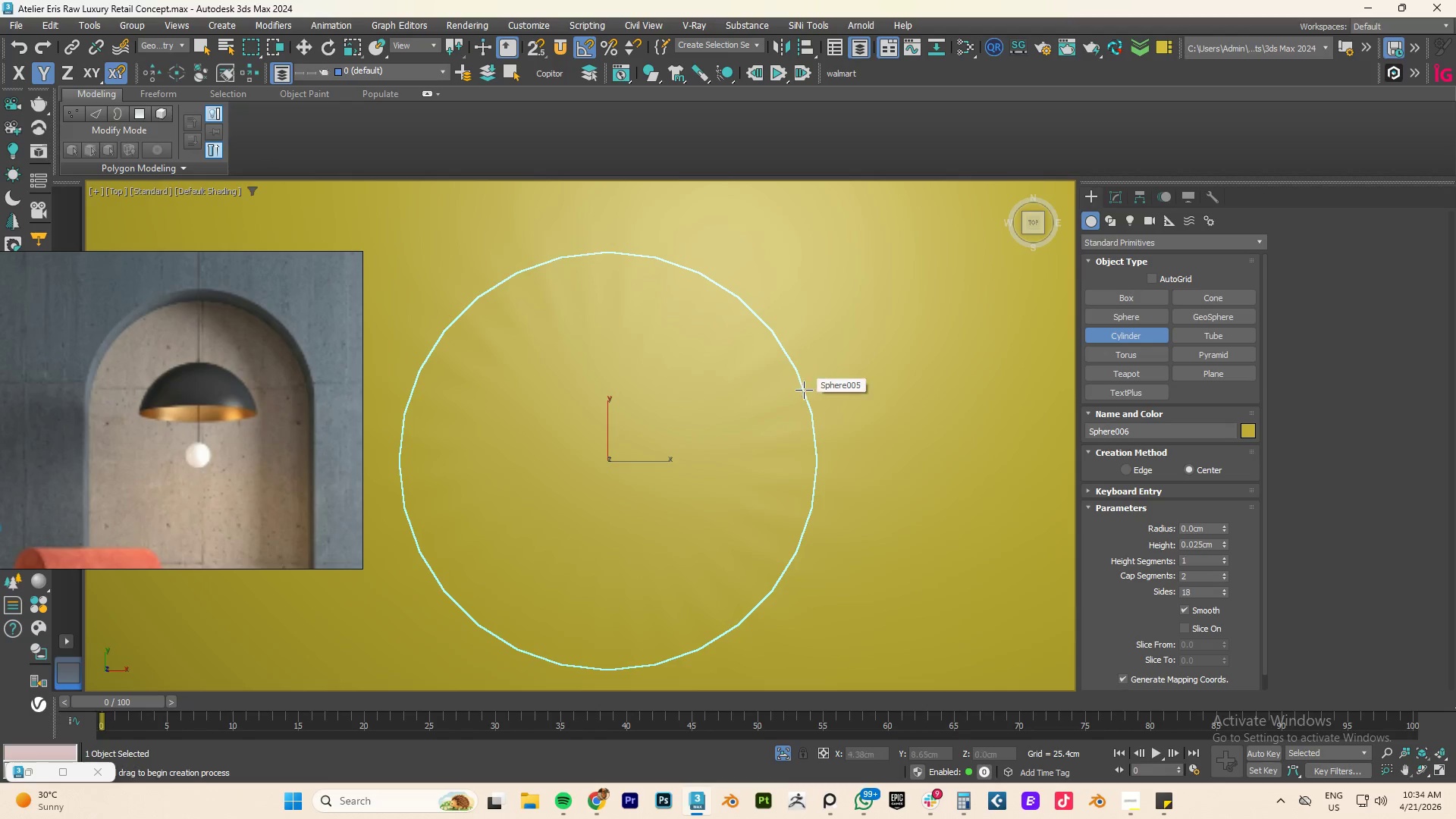 
hold_key(key=AltLeft, duration=0.67)
 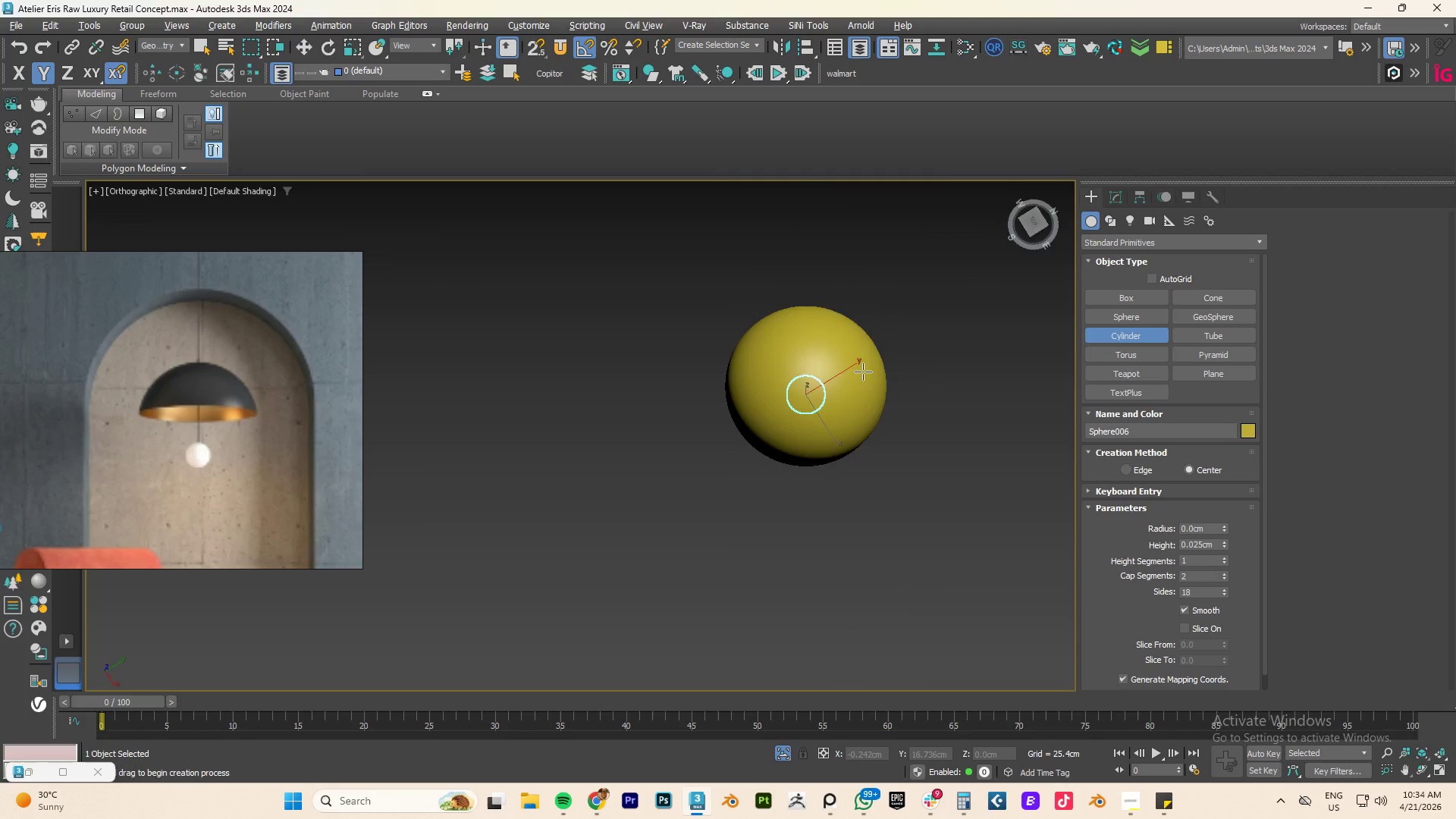 
scroll: coordinate [822, 386], scroll_direction: down, amount: 7.0
 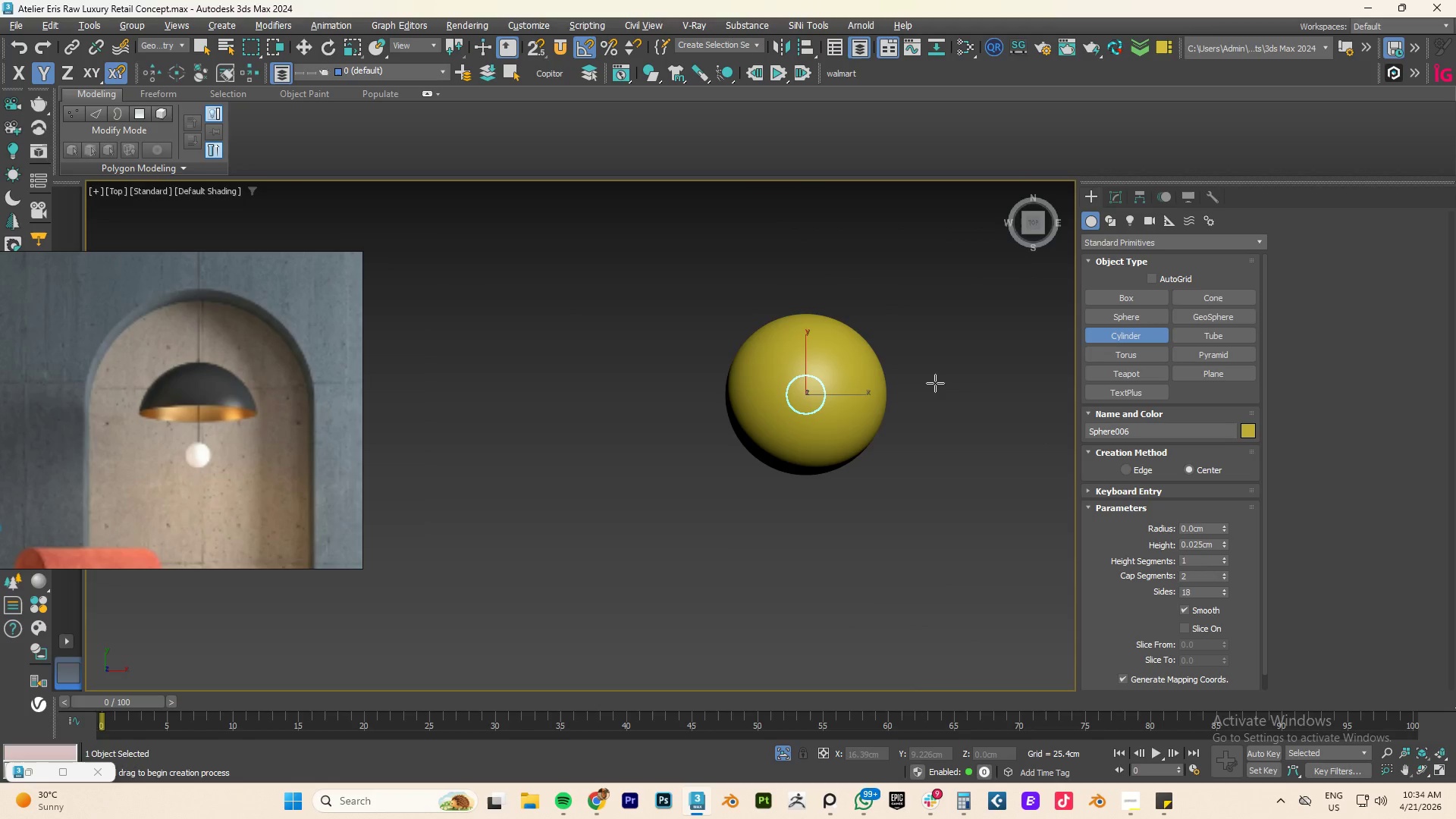 
hold_key(key=AltLeft, duration=0.61)
 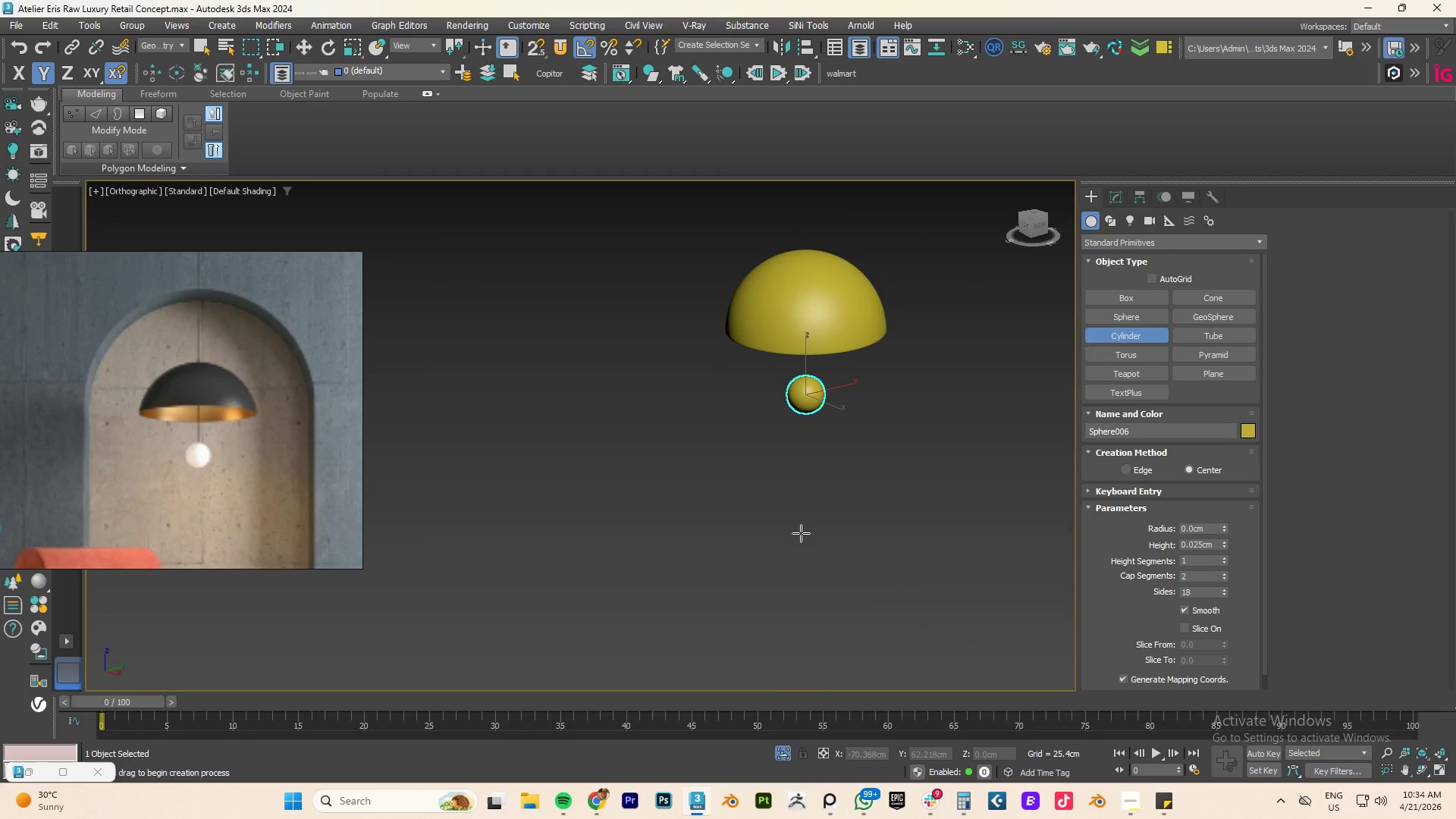 
left_click_drag(start_coordinate=[801, 533], to_coordinate=[828, 535])
 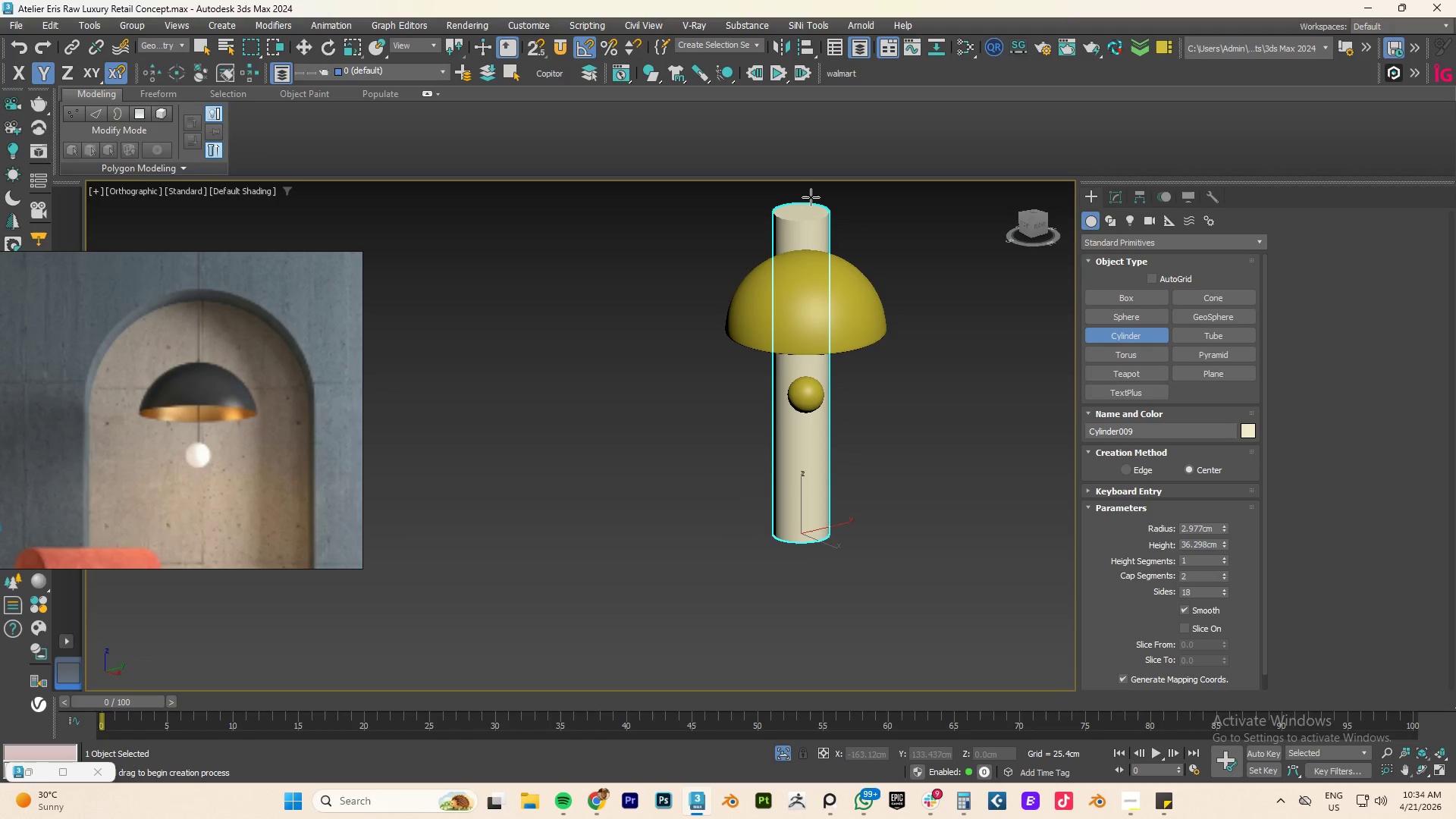 
right_click([811, 197])
 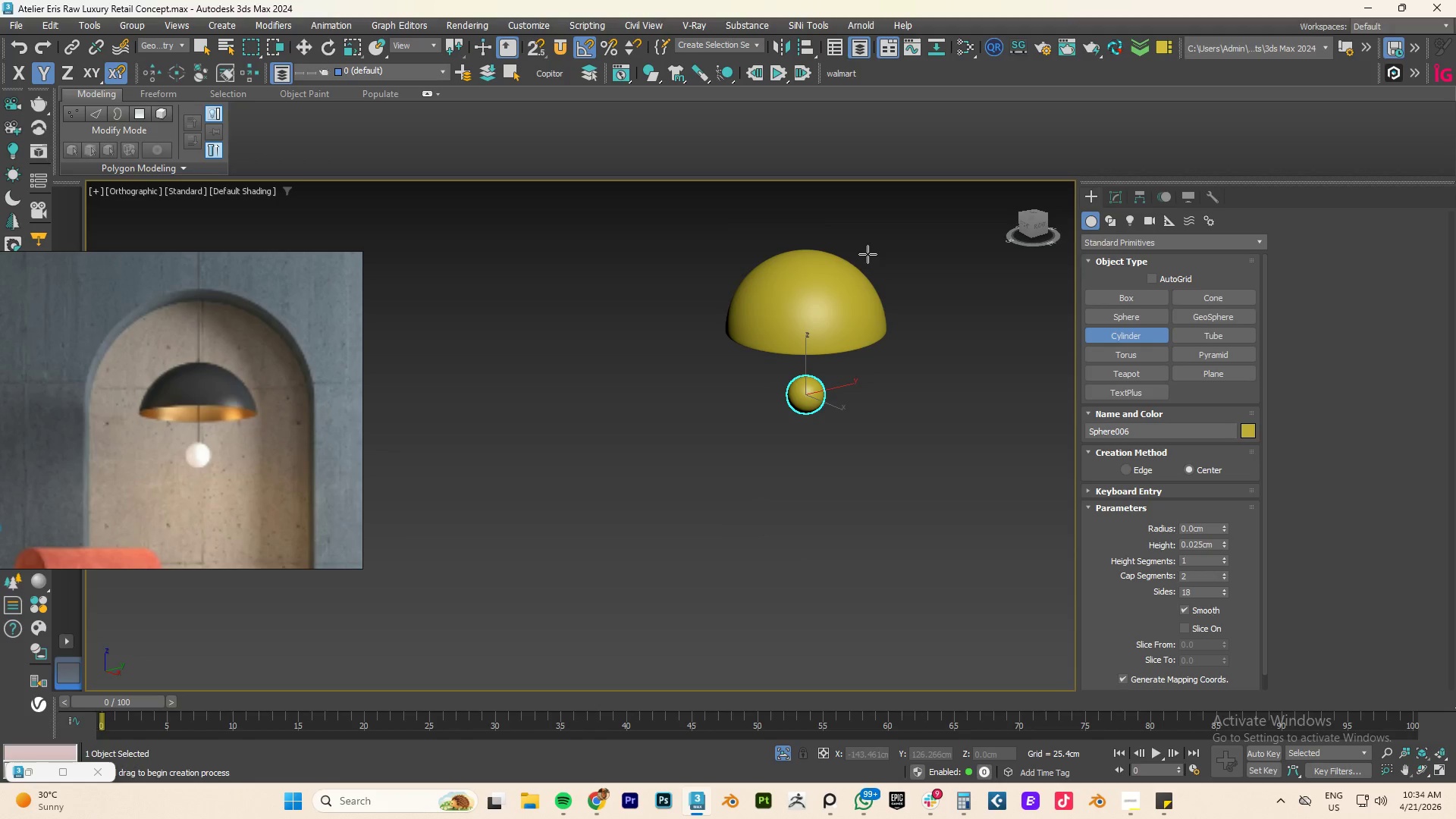 
type(tz)
 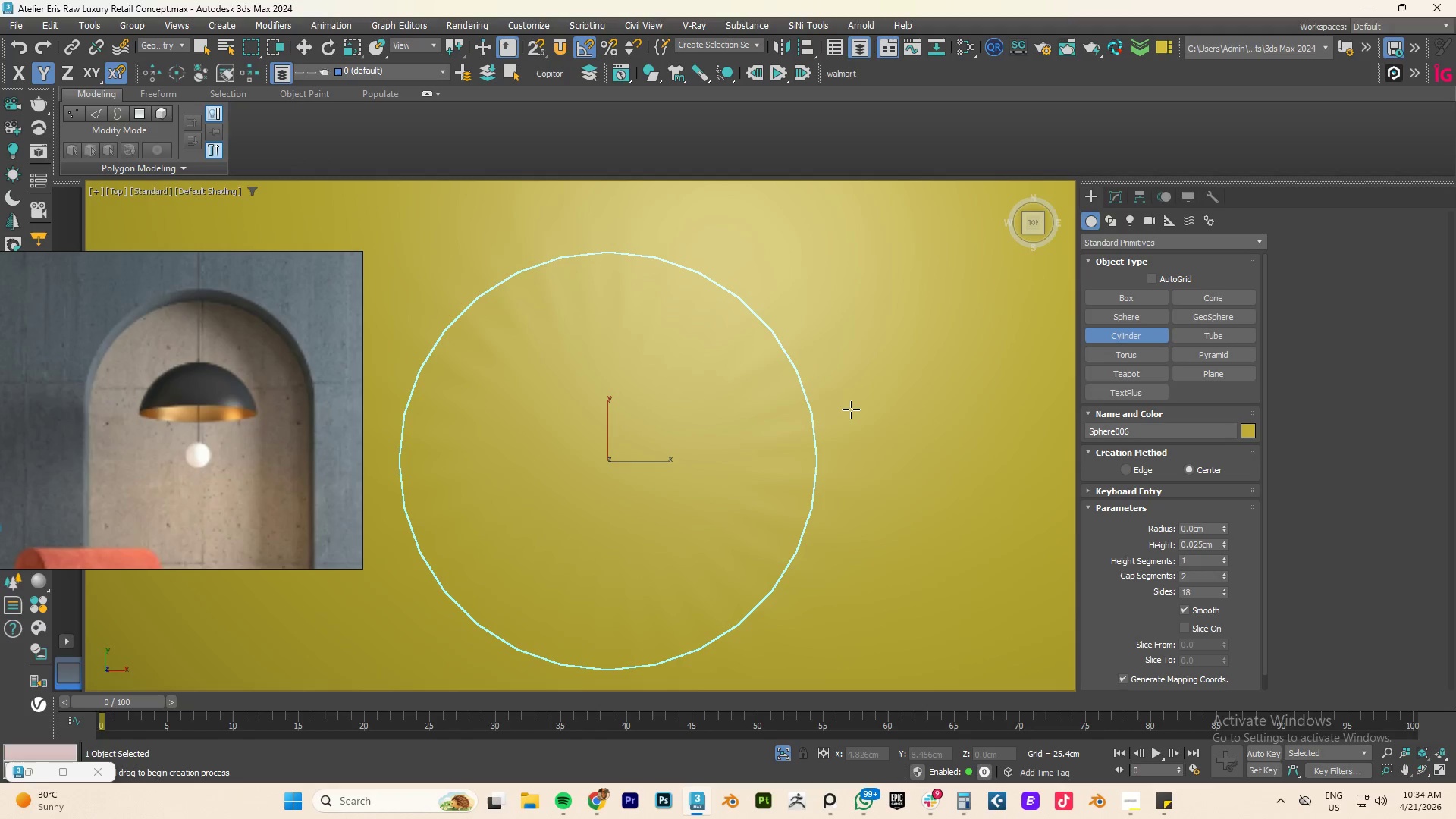 
hold_key(key=AltLeft, duration=0.52)
 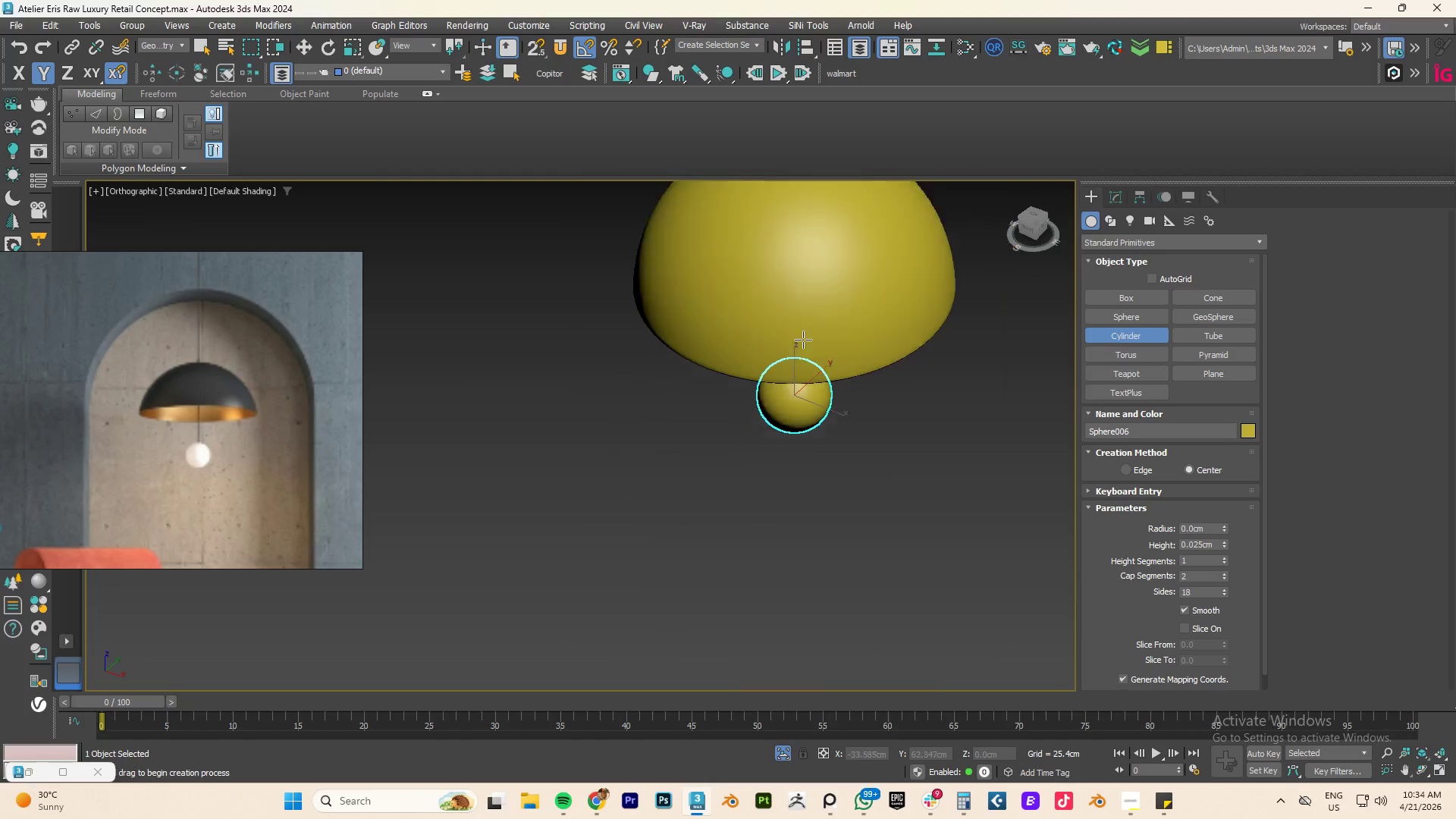 
scroll: coordinate [851, 410], scroll_direction: down, amount: 4.0
 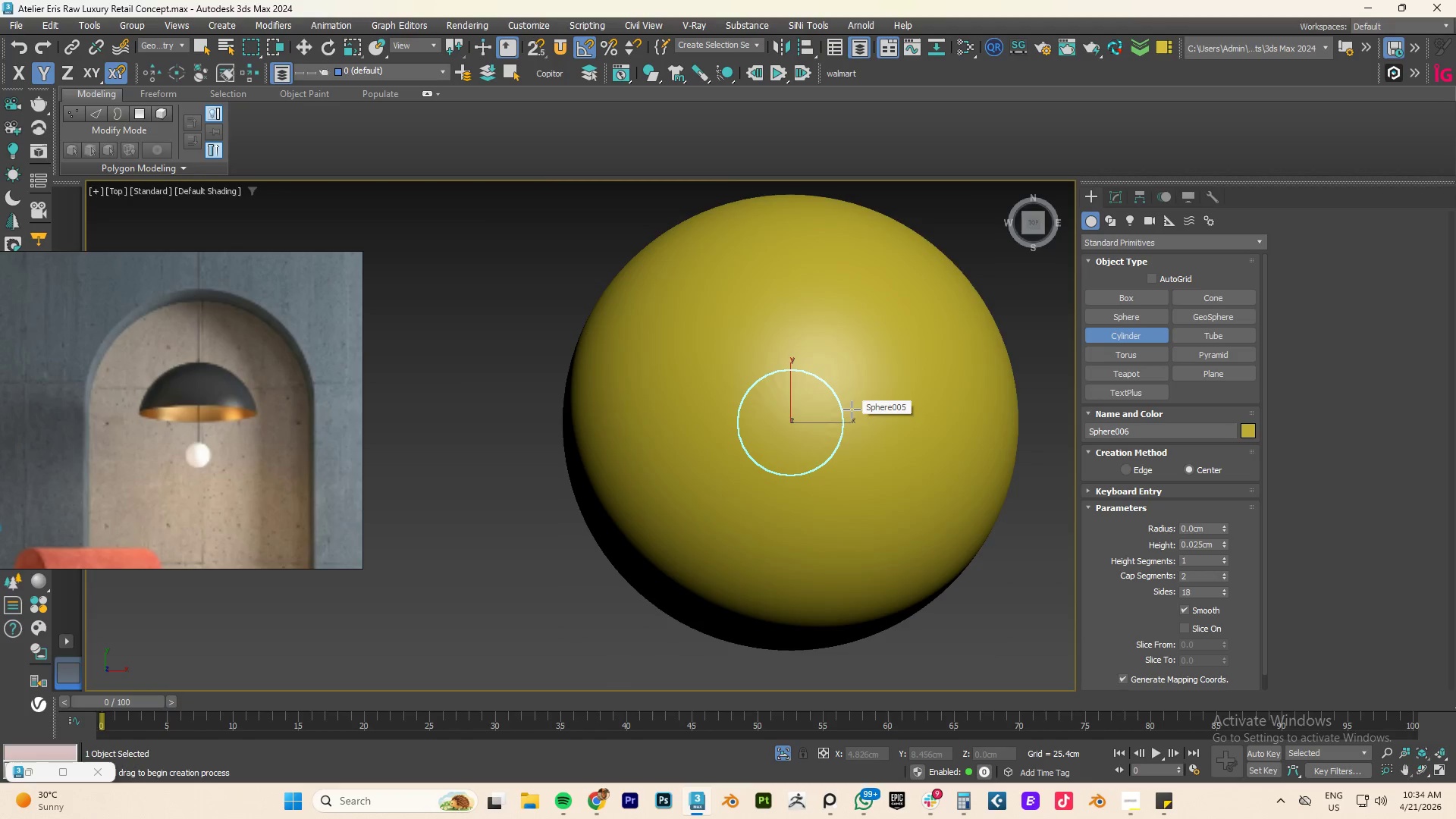 
left_click_drag(start_coordinate=[809, 501], to_coordinate=[817, 497])
 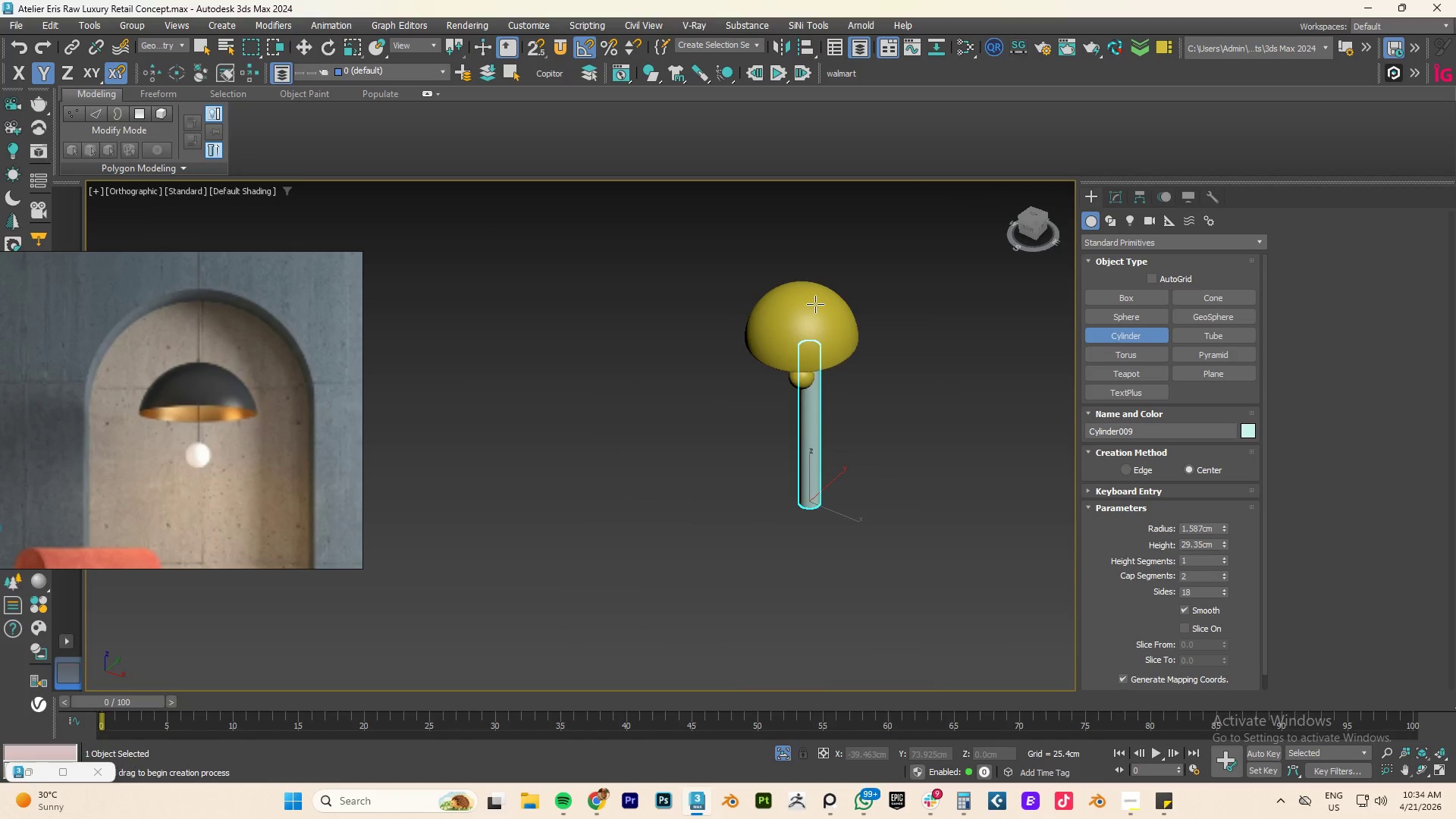 
scroll: coordinate [808, 388], scroll_direction: down, amount: 4.0
 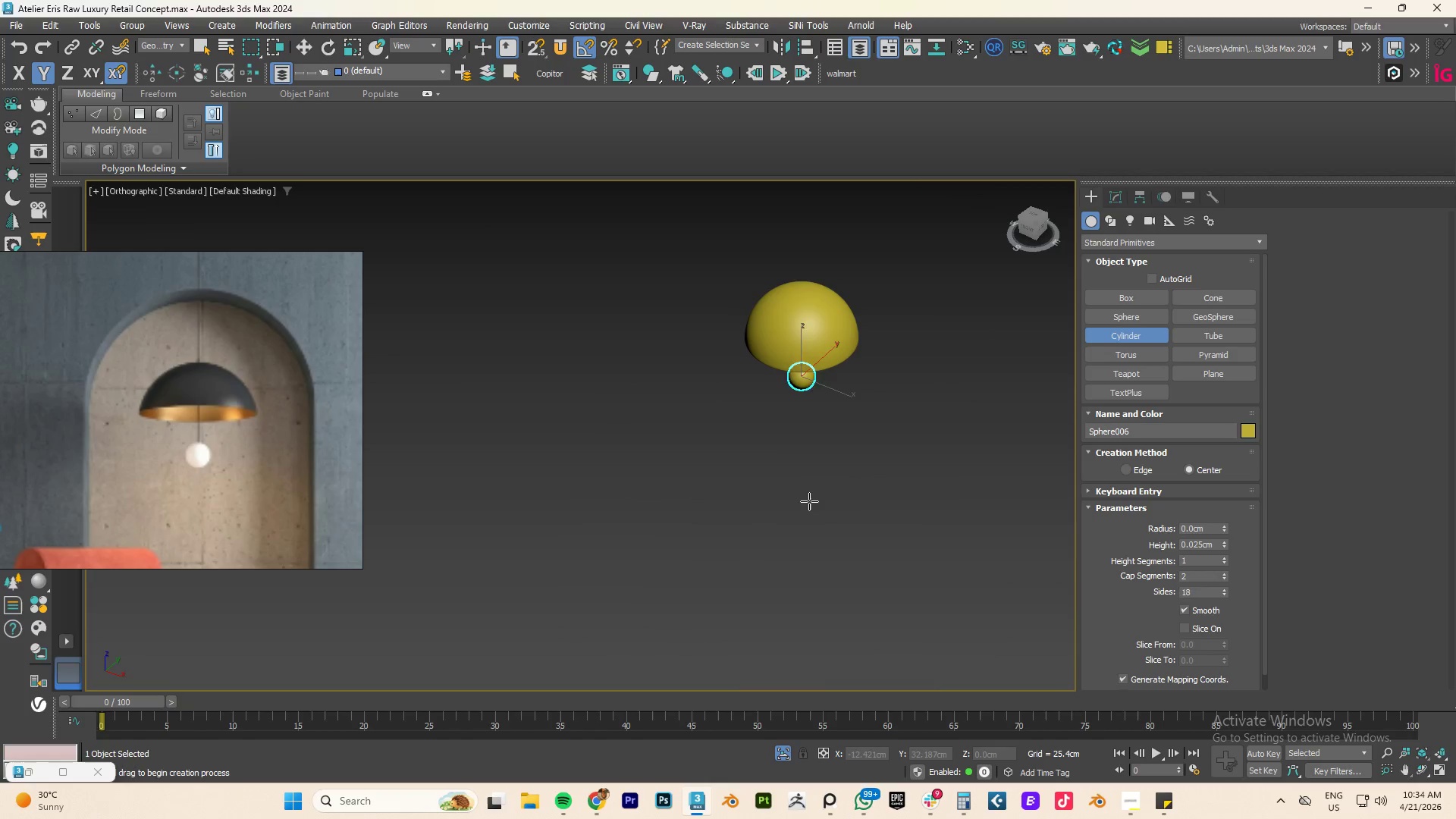 
left_click([815, 287])
 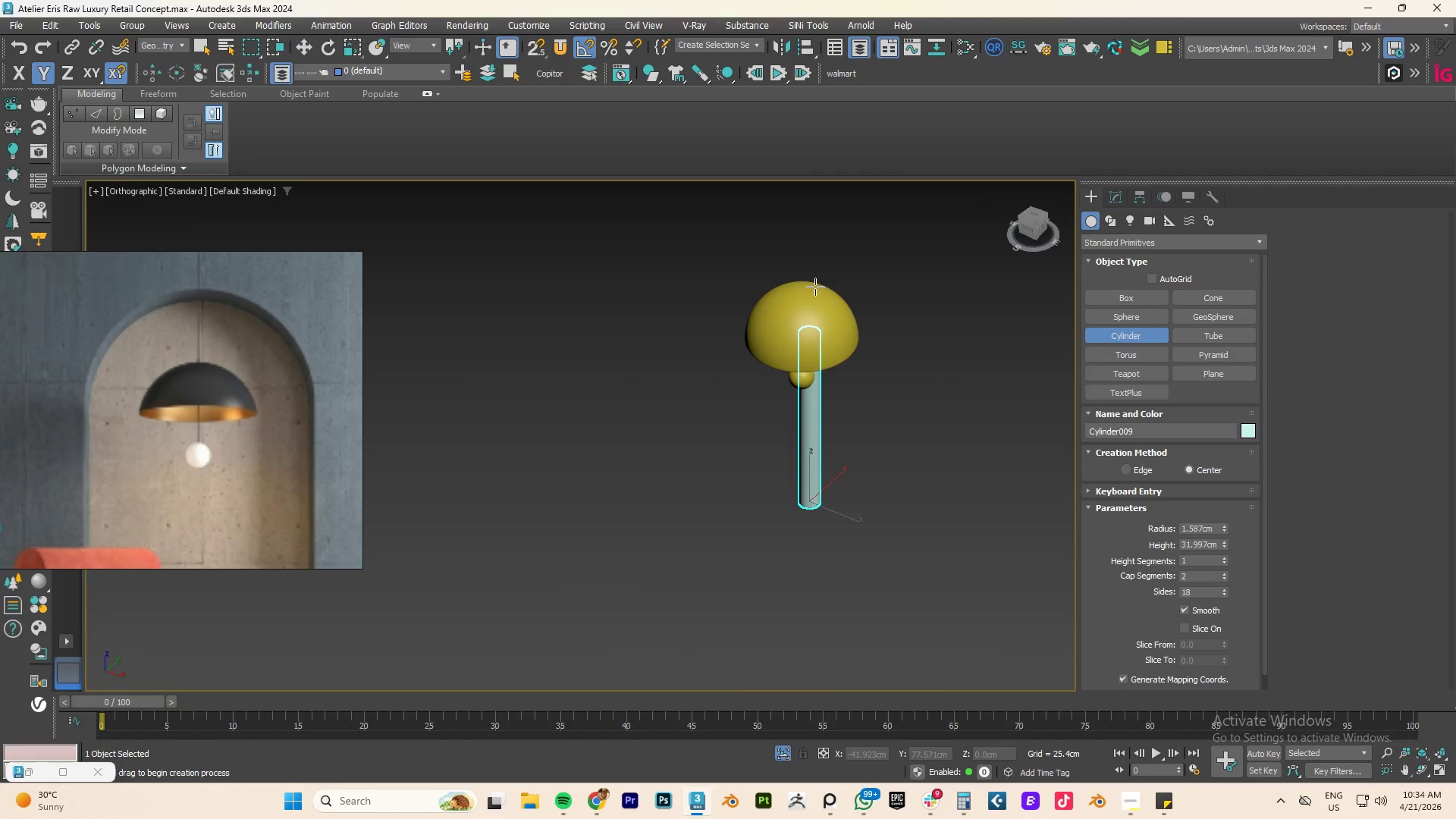 
right_click([815, 286])
 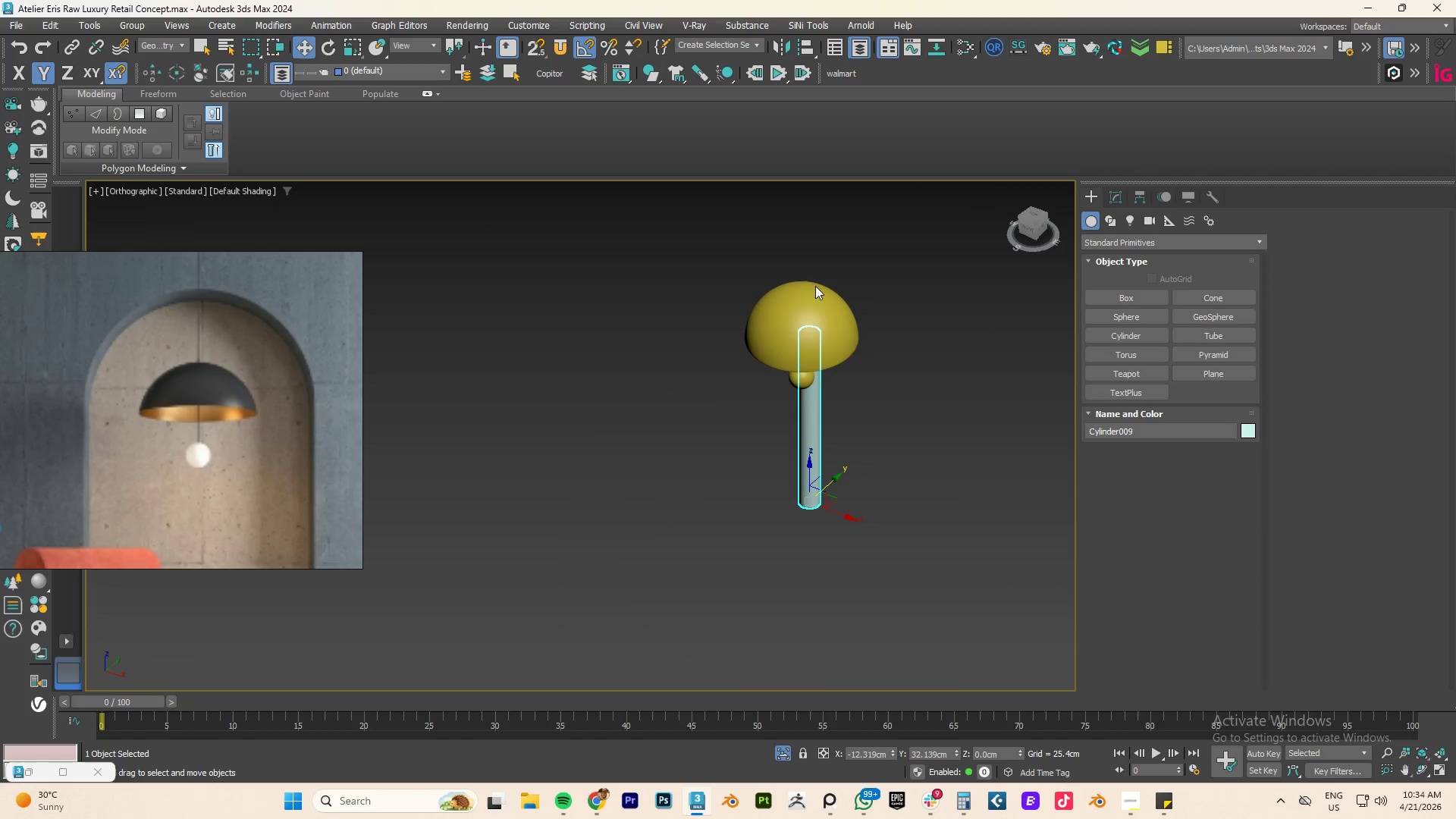 
key(T)
 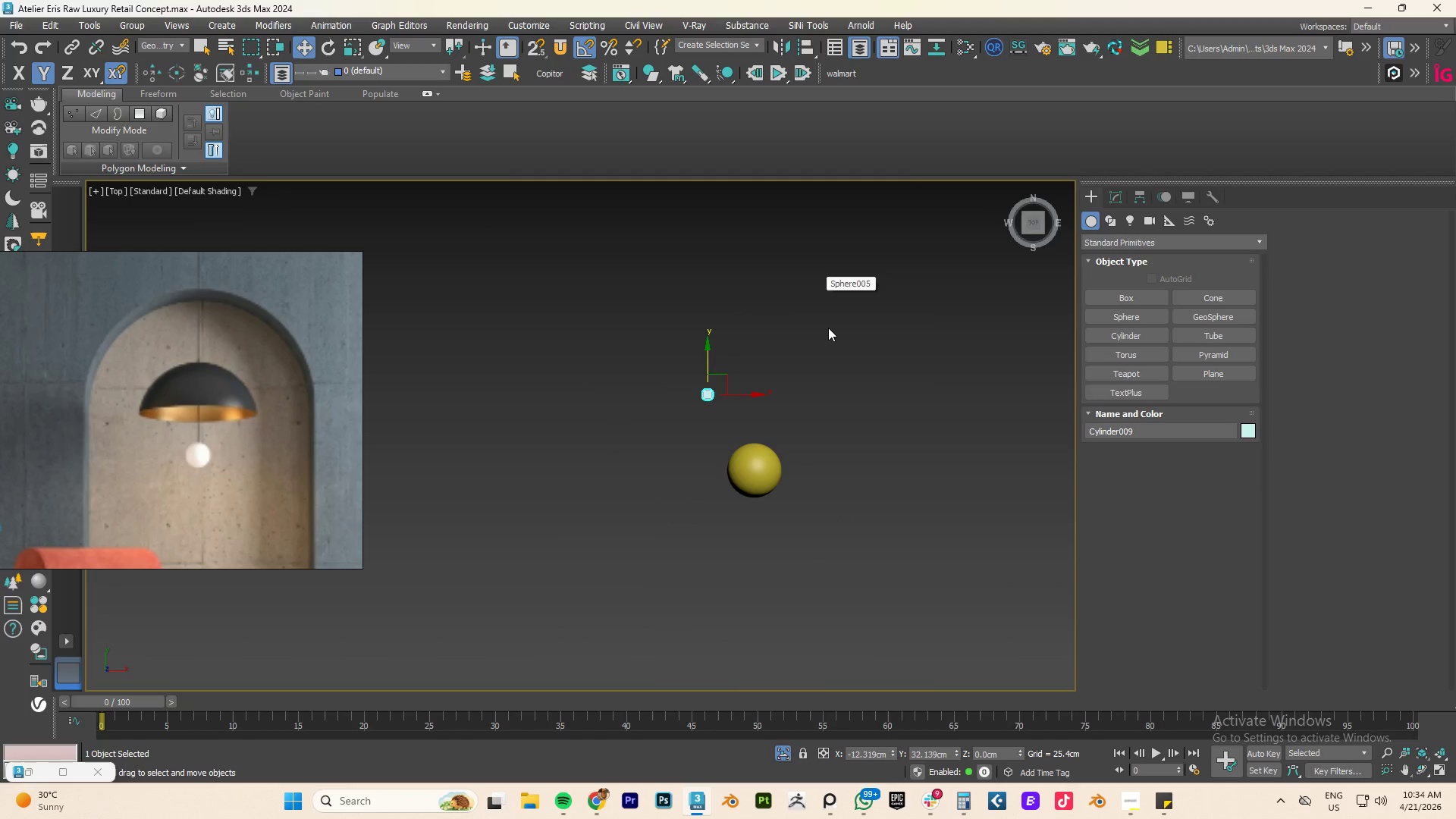 
key(Z)
 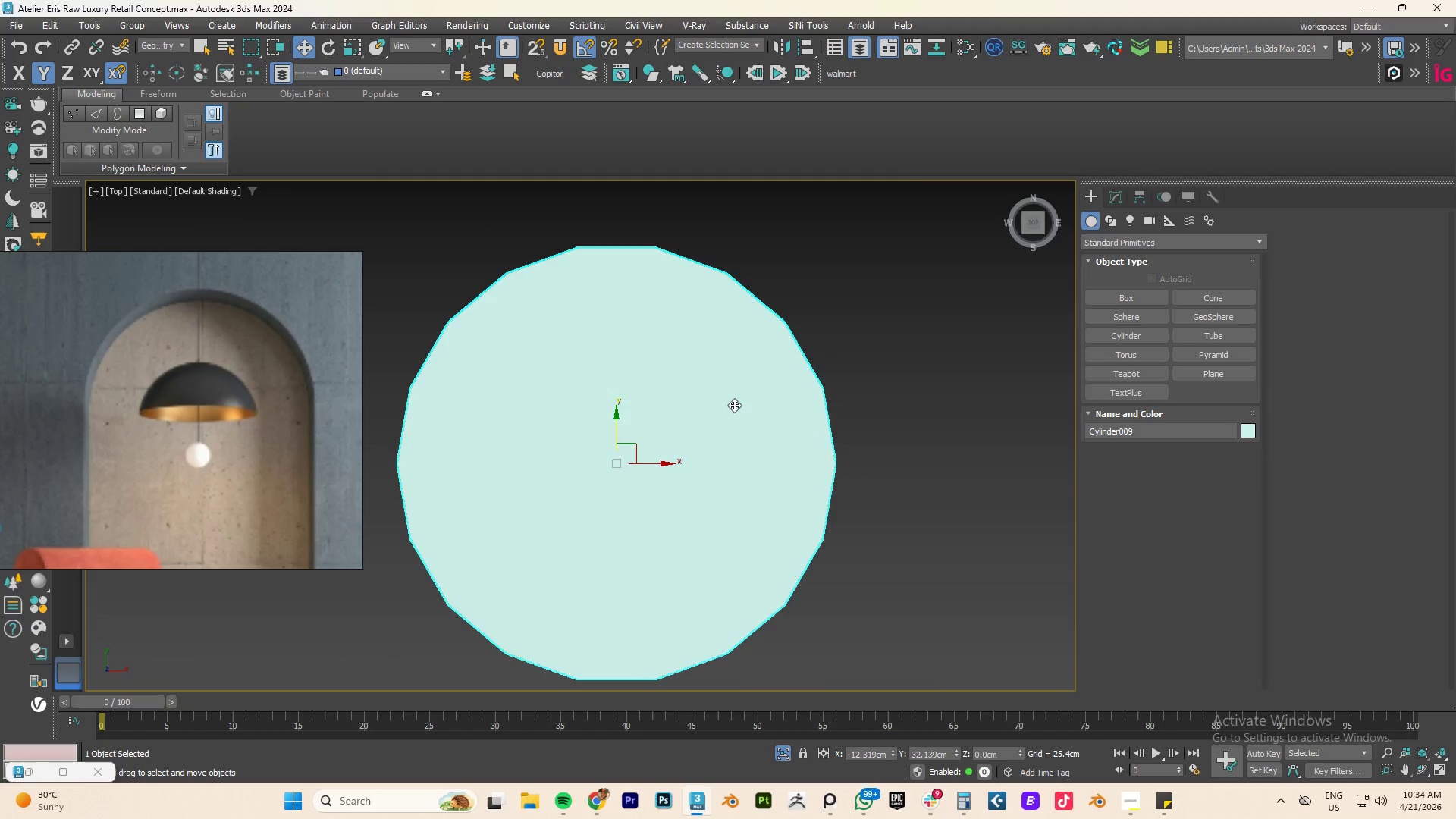 
scroll: coordinate [743, 416], scroll_direction: down, amount: 8.0
 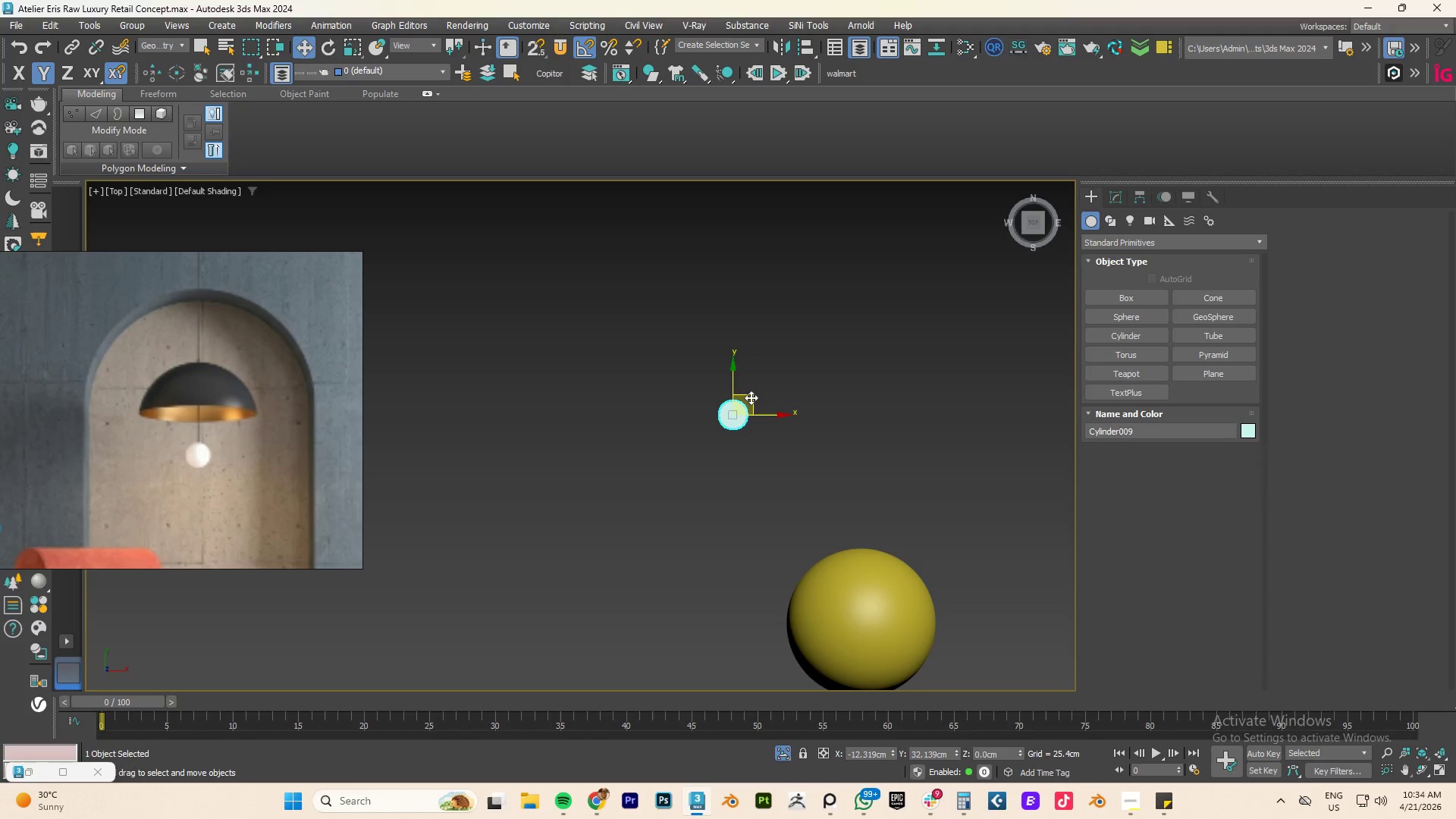 
left_click_drag(start_coordinate=[751, 397], to_coordinate=[883, 597])
 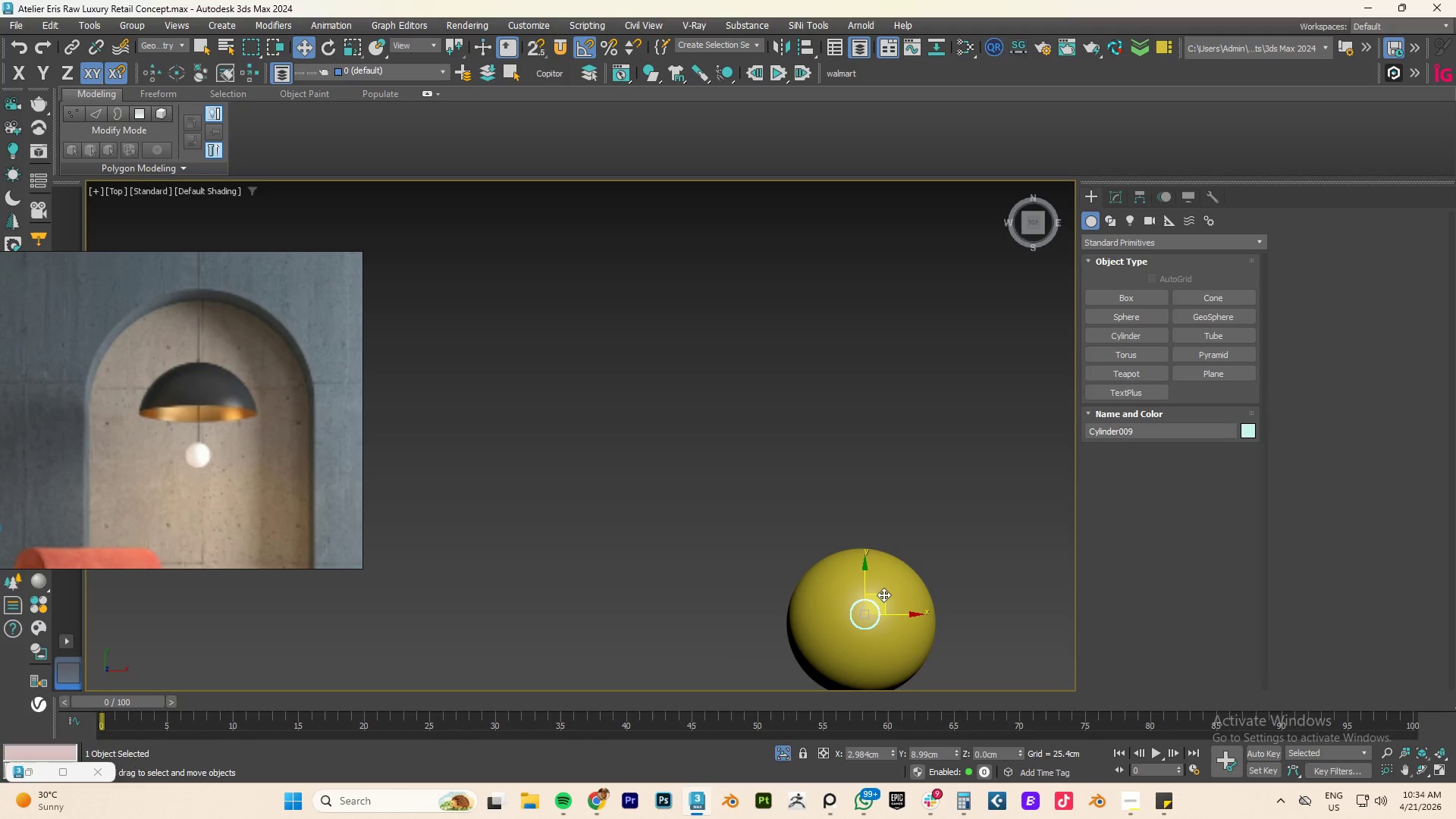 
type(tz)
 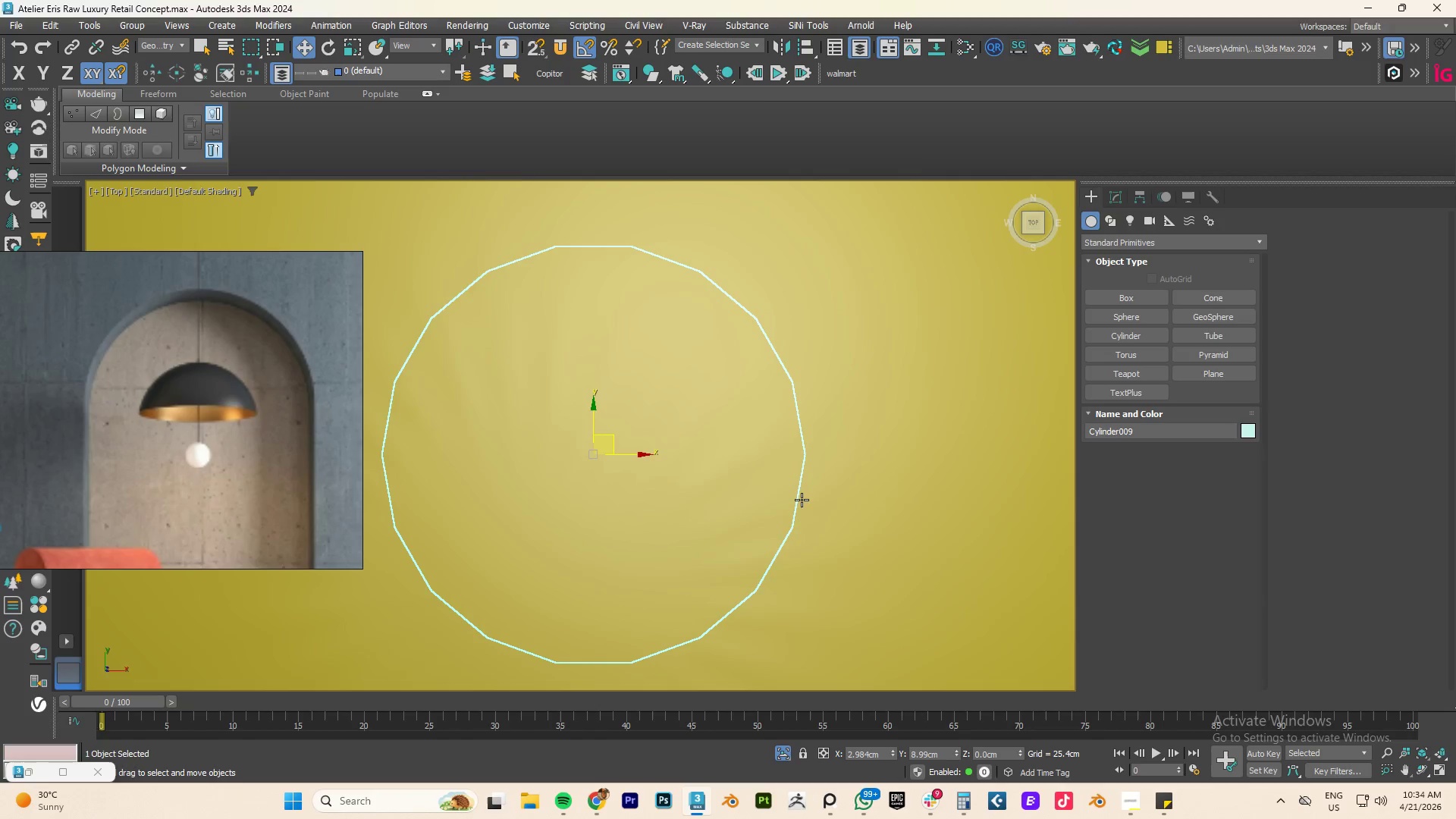 
key(F3)
 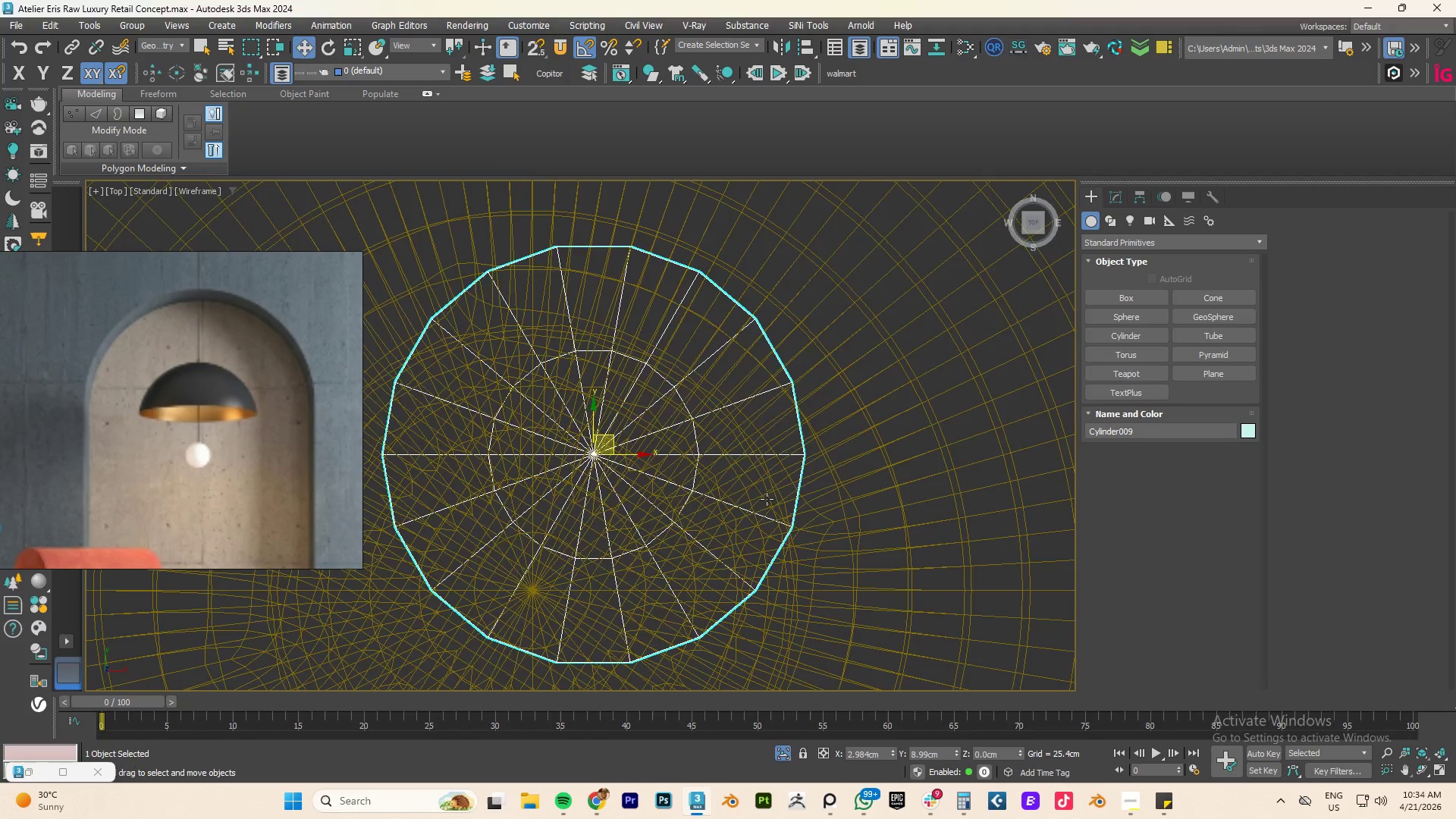 
scroll: coordinate [758, 500], scroll_direction: down, amount: 5.0
 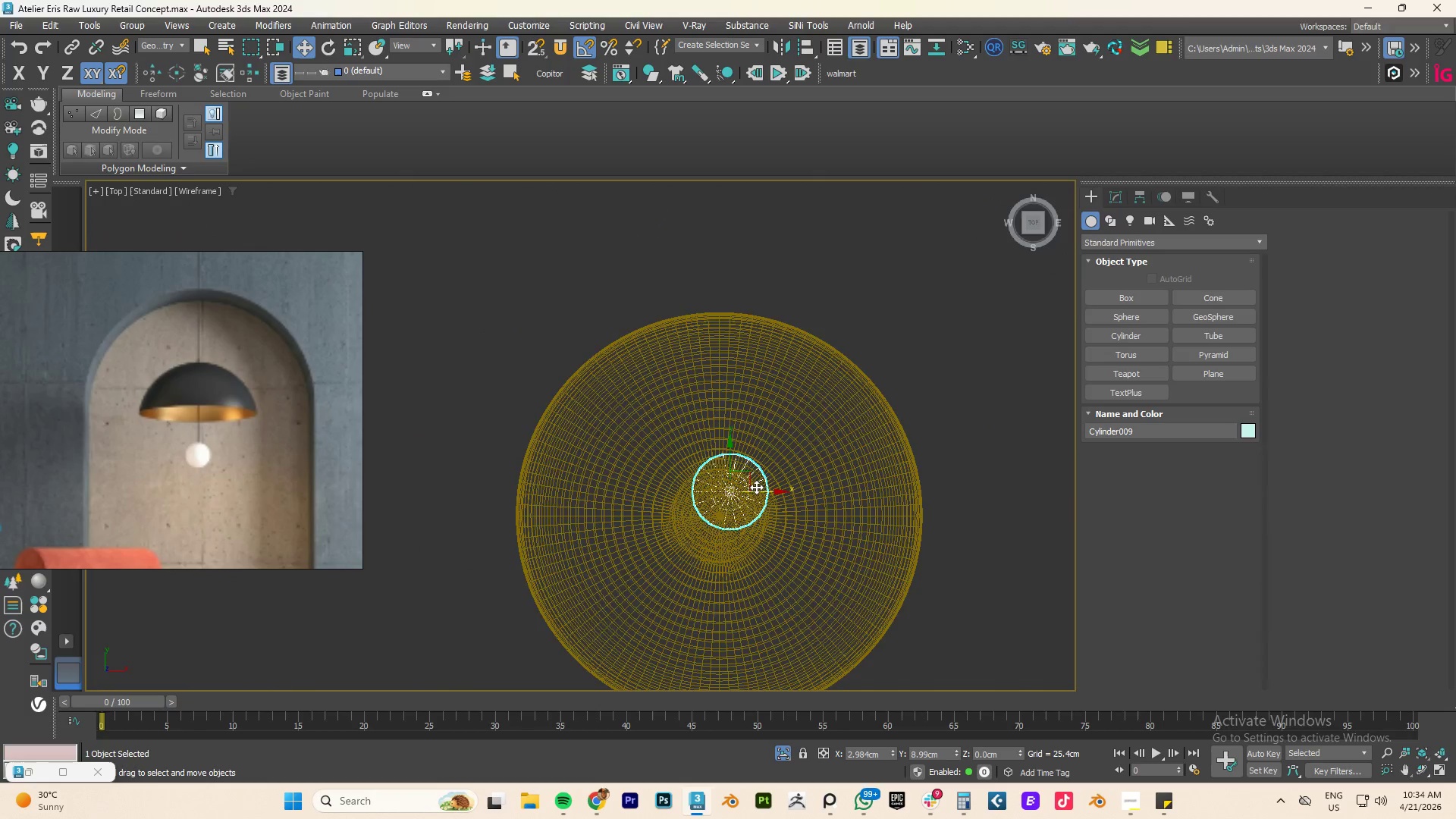 
scroll: coordinate [754, 487], scroll_direction: up, amount: 4.0
 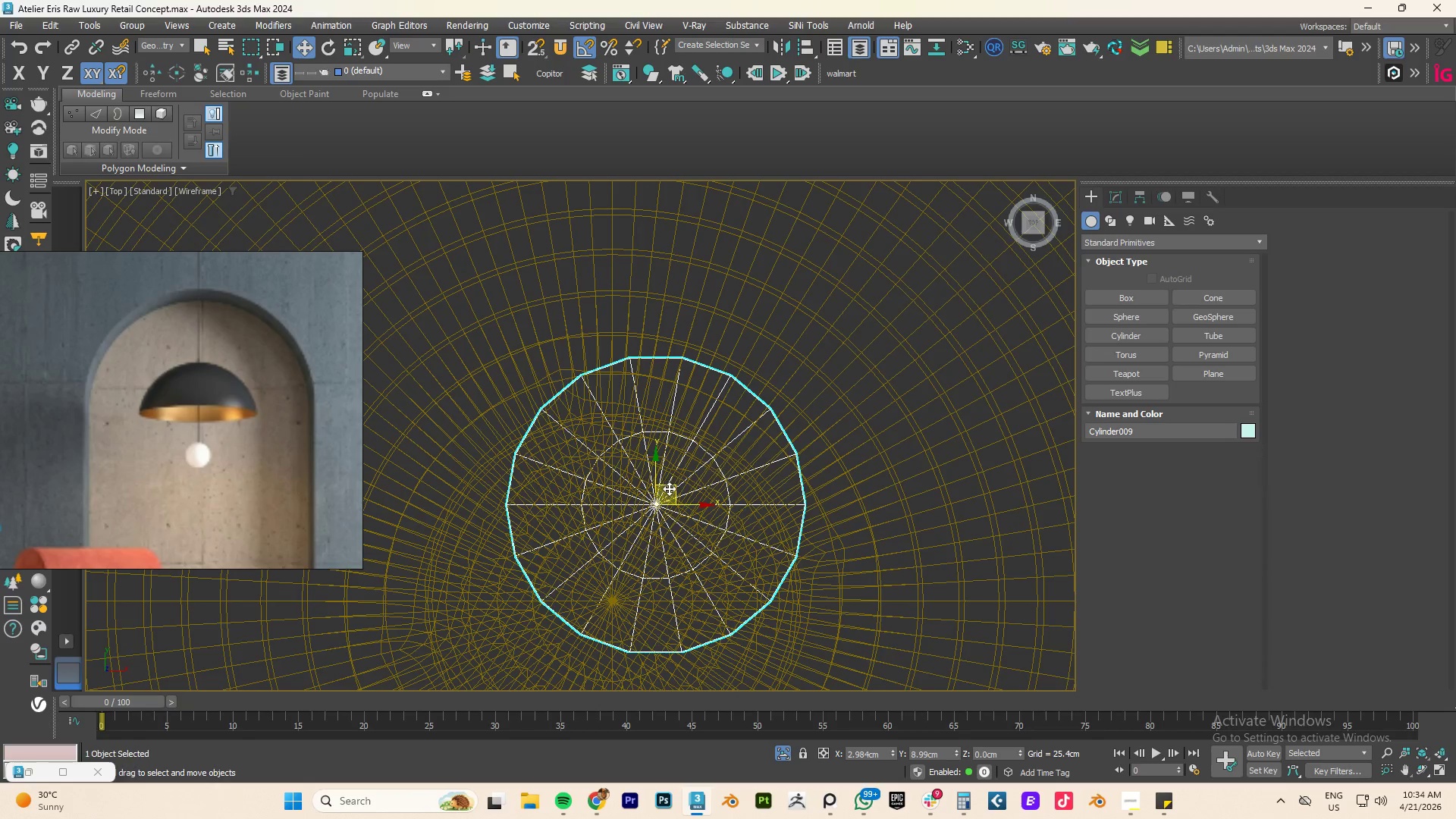 
left_click_drag(start_coordinate=[671, 487], to_coordinate=[629, 582])
 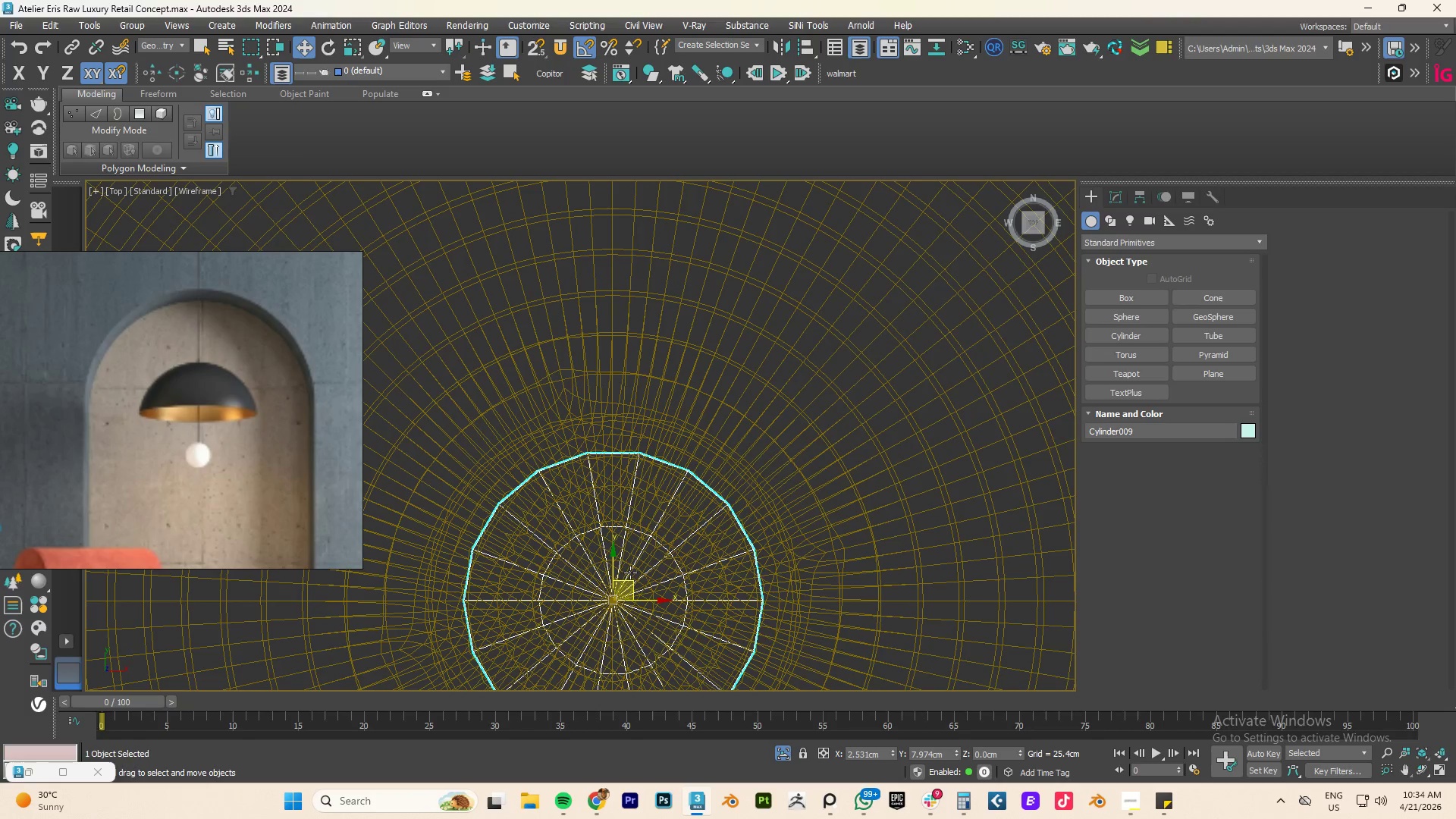 
type(tz)
 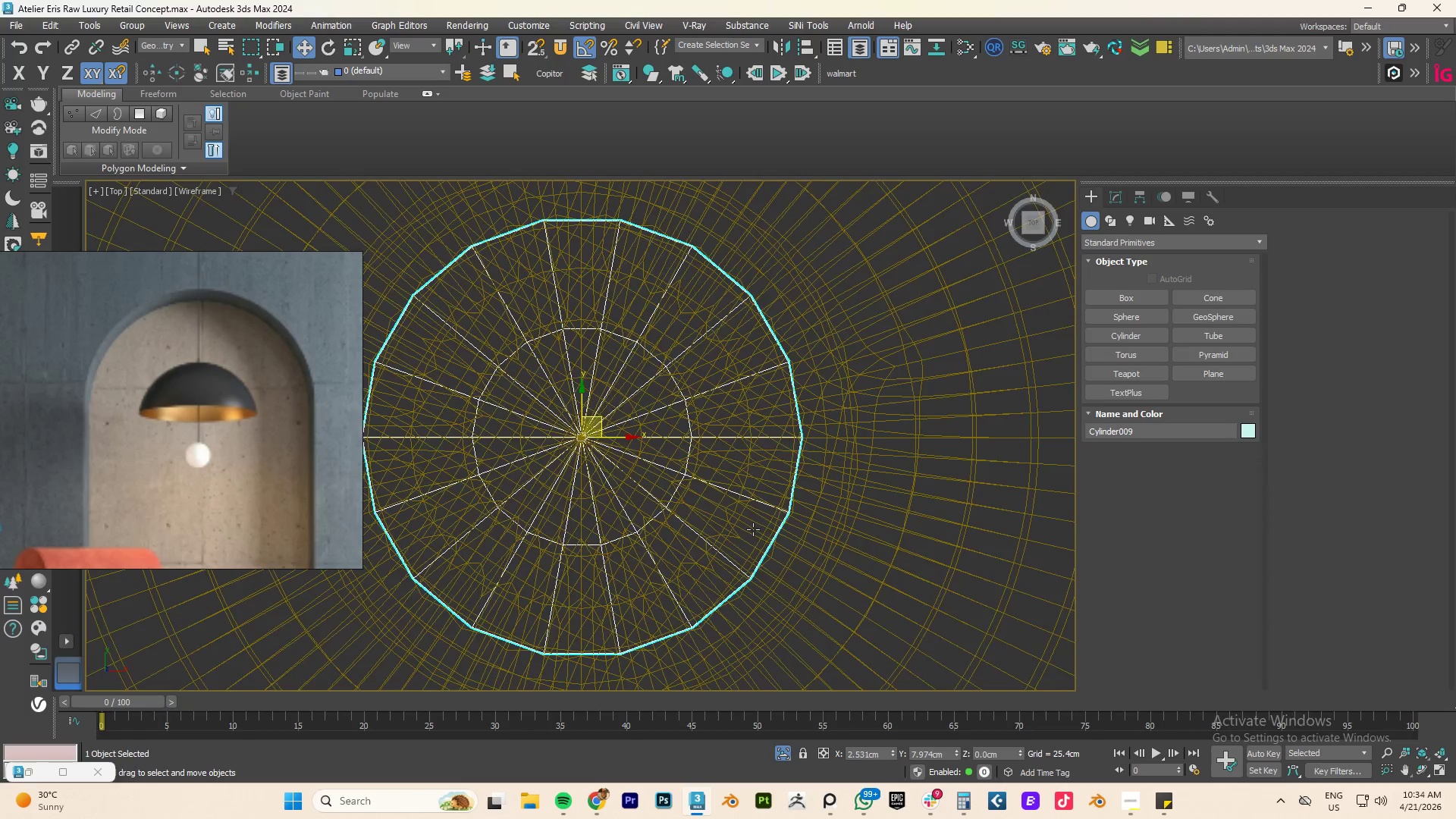 
scroll: coordinate [753, 529], scroll_direction: down, amount: 5.0
 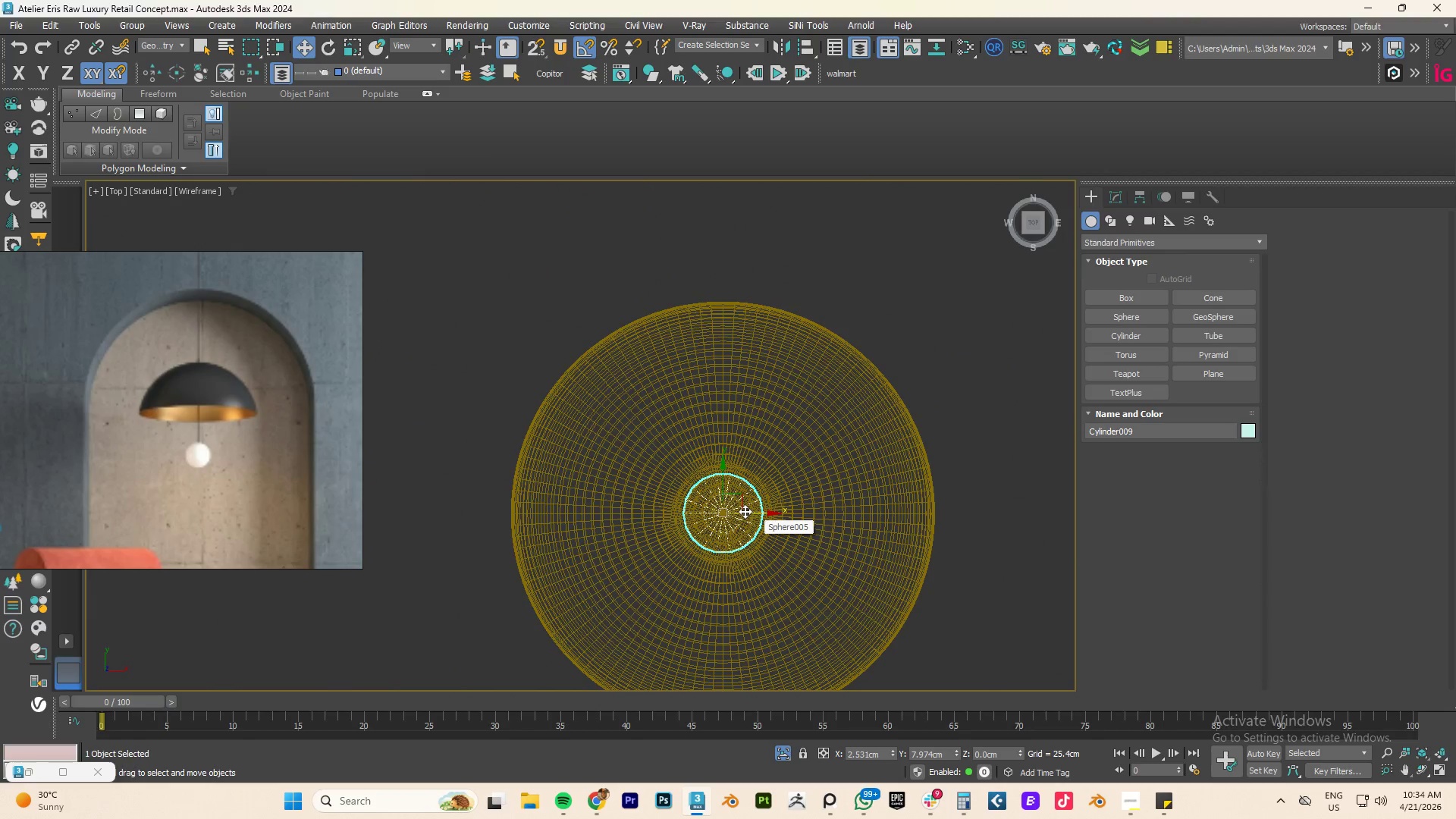 
scroll: coordinate [745, 511], scroll_direction: up, amount: 4.0
 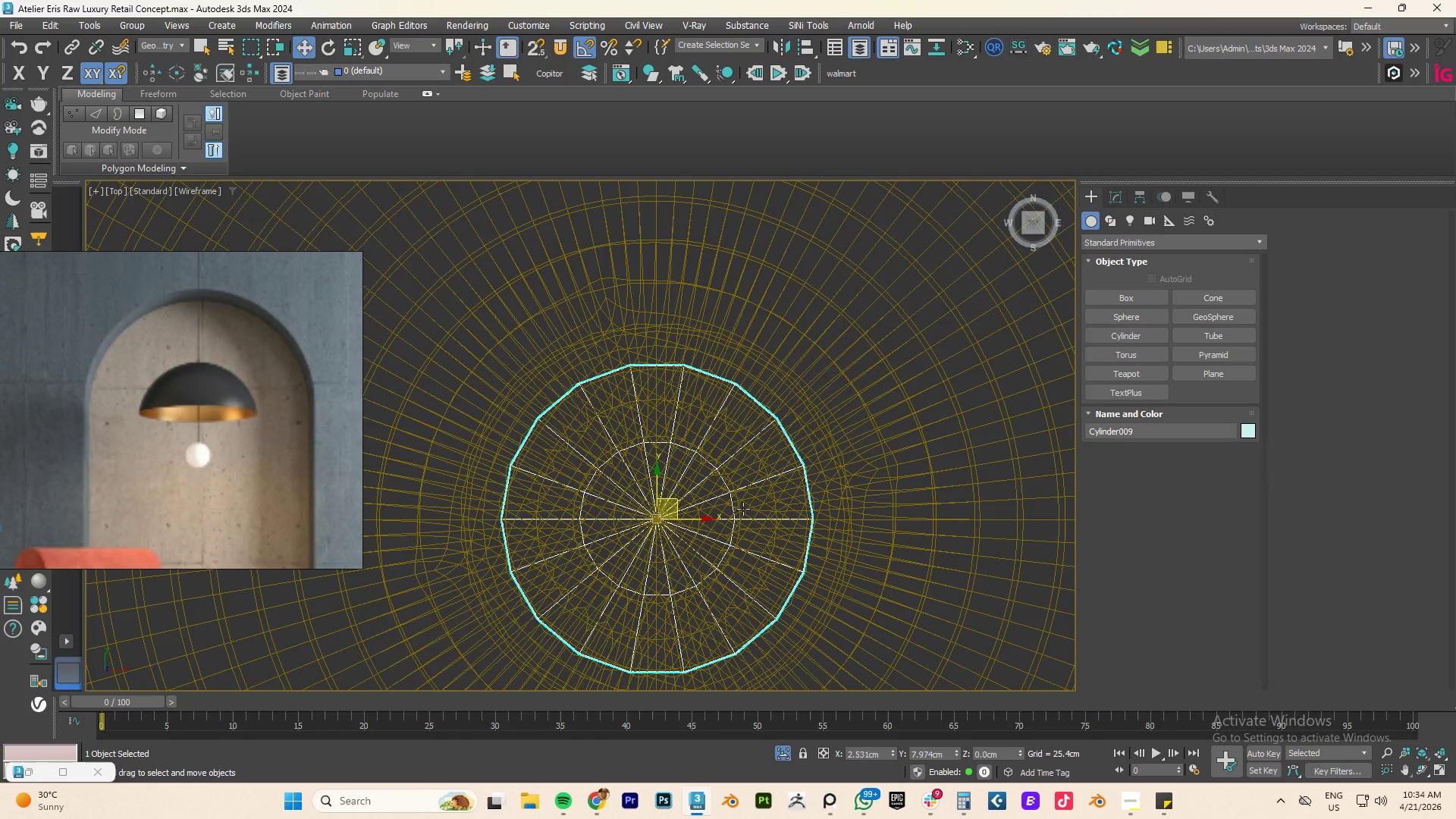 
key(S)
 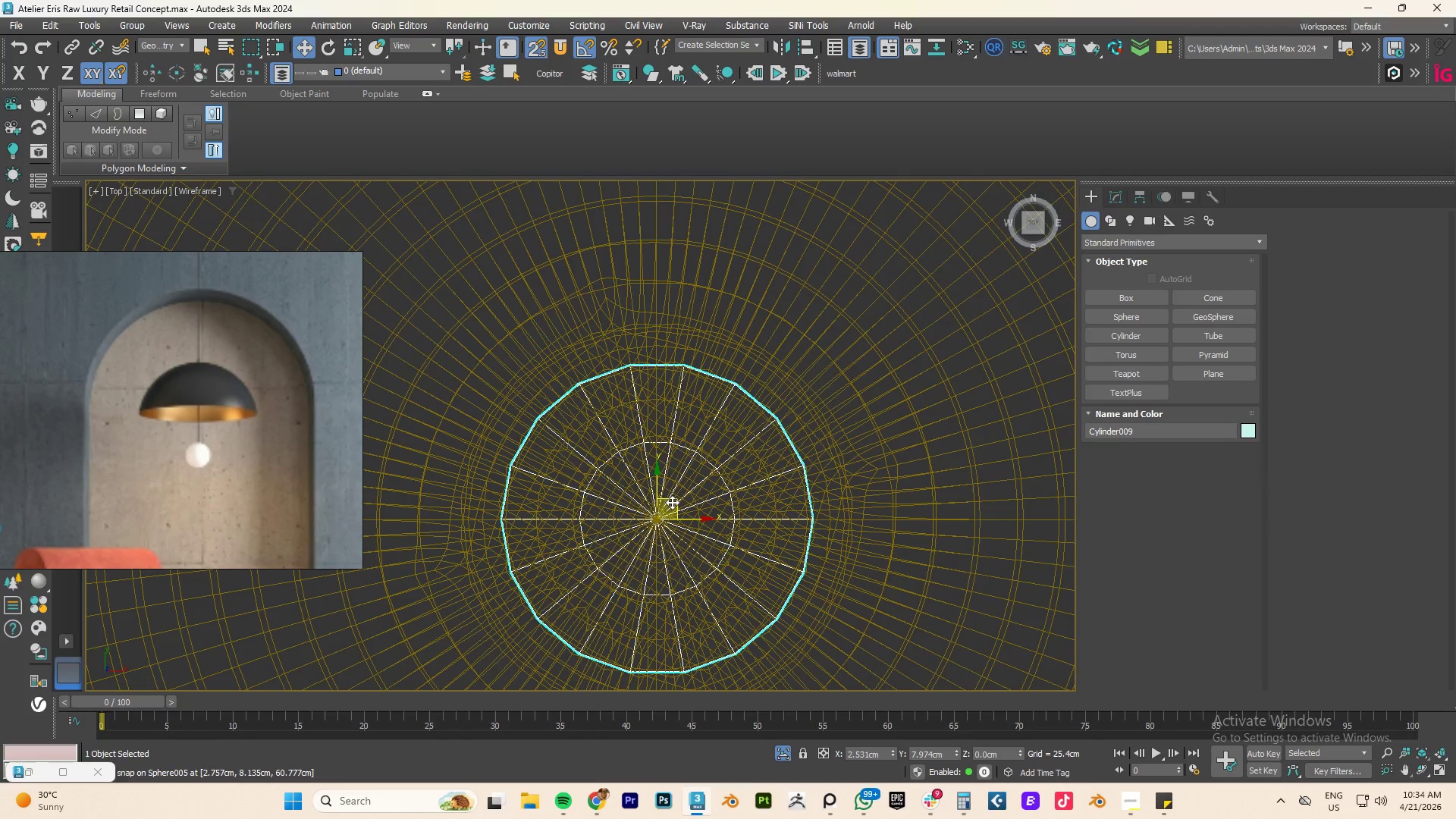 
left_click_drag(start_coordinate=[672, 502], to_coordinate=[656, 520])
 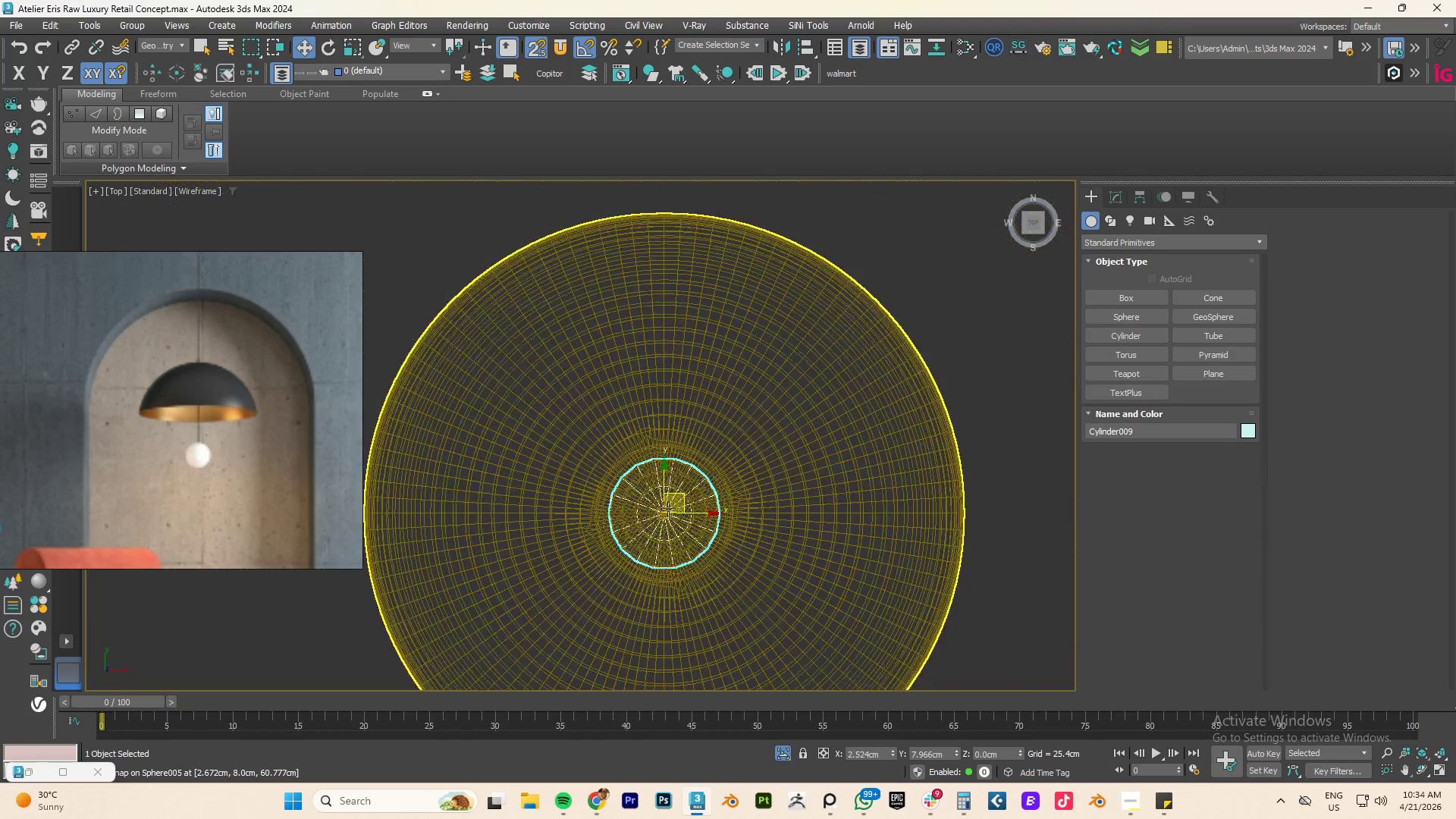 
key(F)
 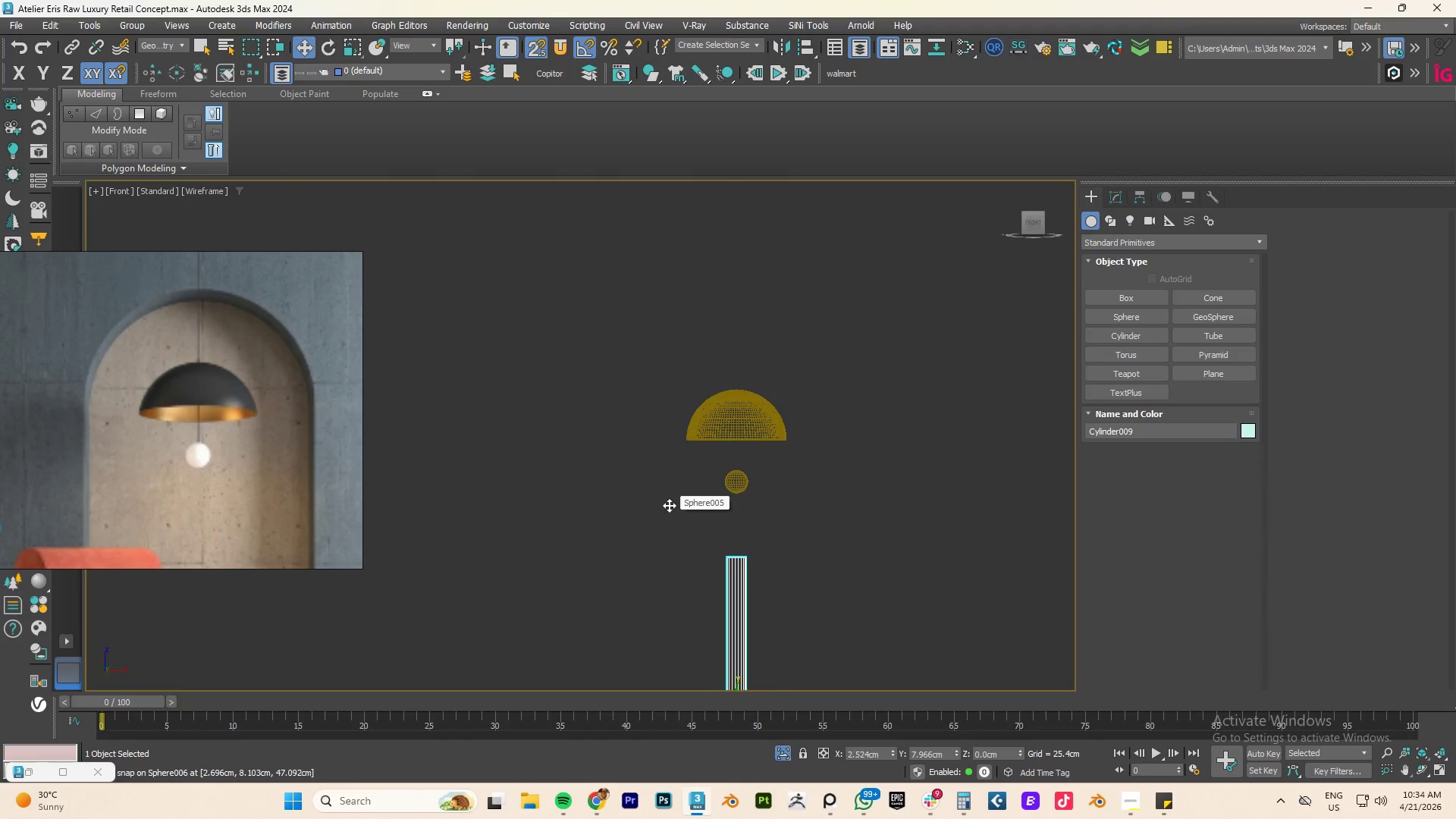 
key(Z)
 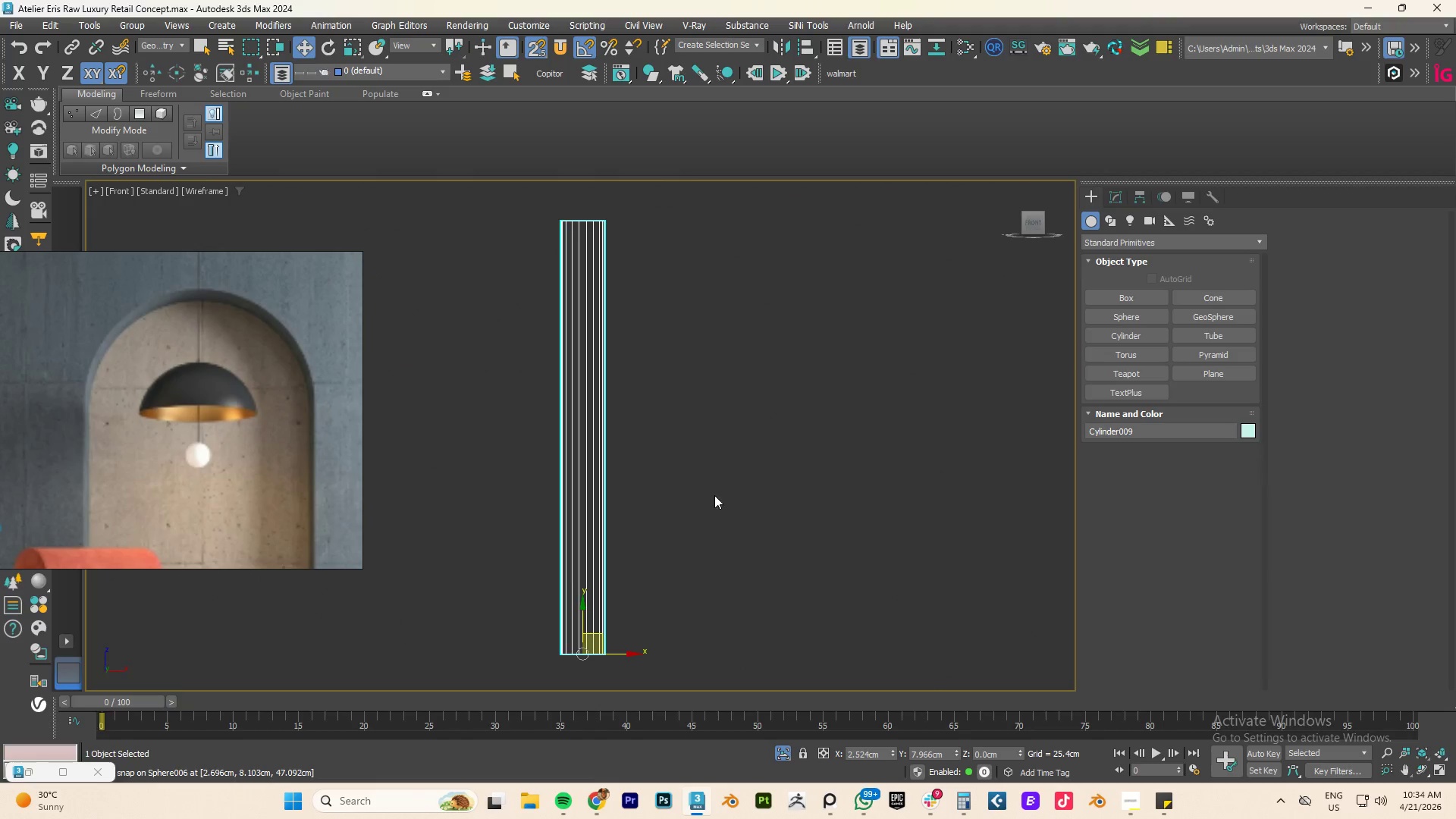 
scroll: coordinate [669, 505], scroll_direction: down, amount: 7.0
 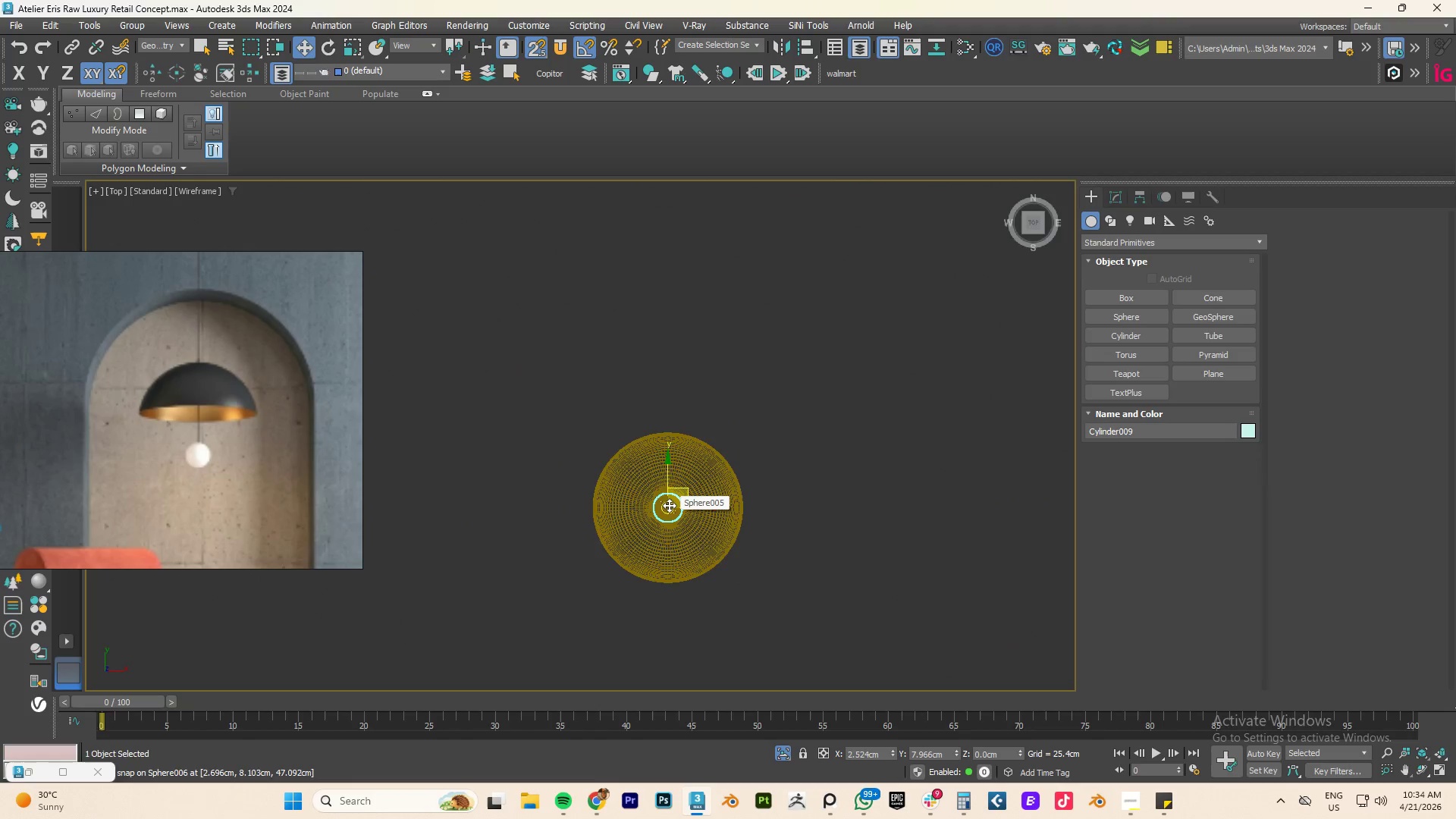 
scroll: coordinate [692, 465], scroll_direction: none, amount: 0.0
 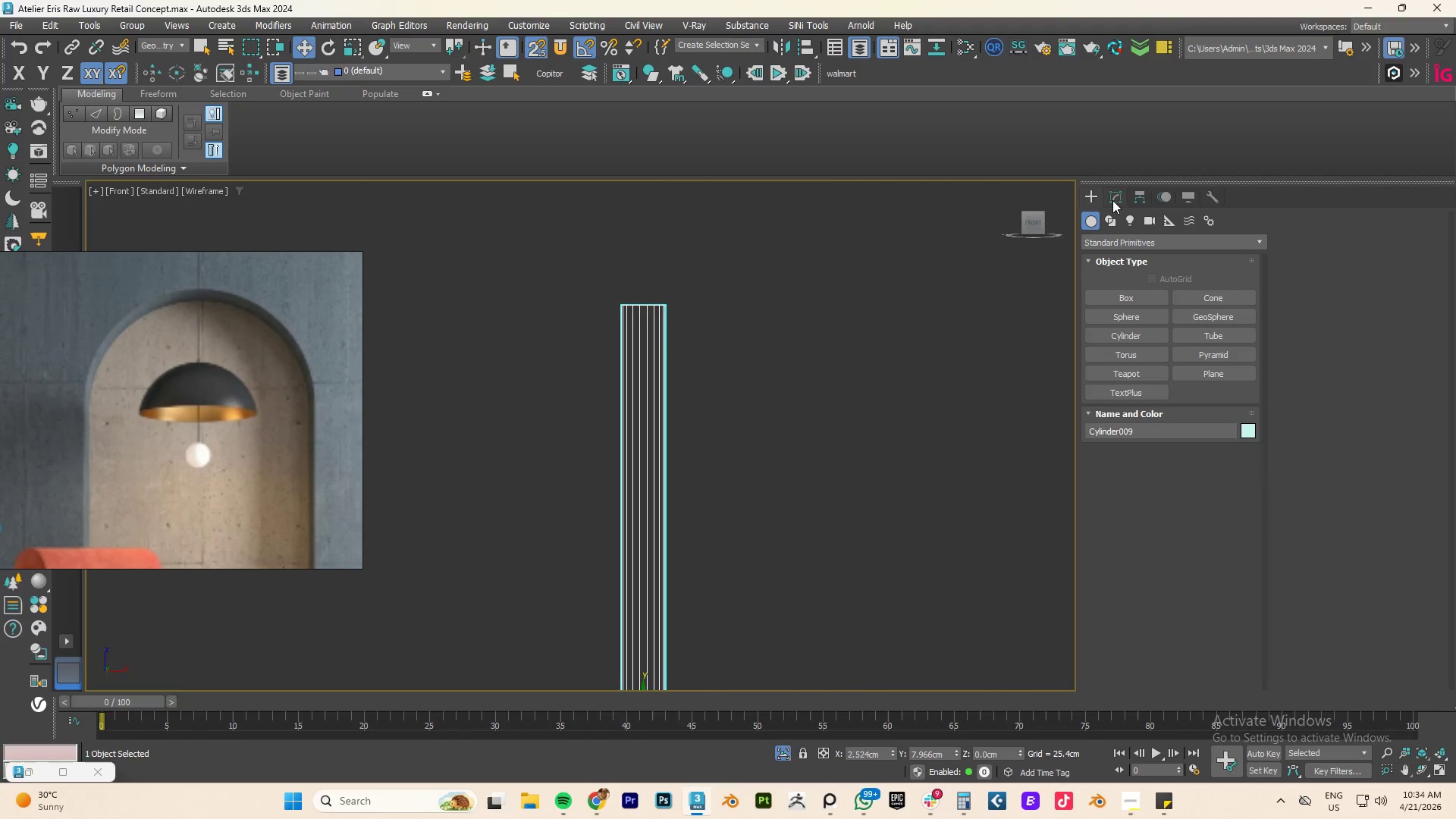 
left_click([1112, 199])
 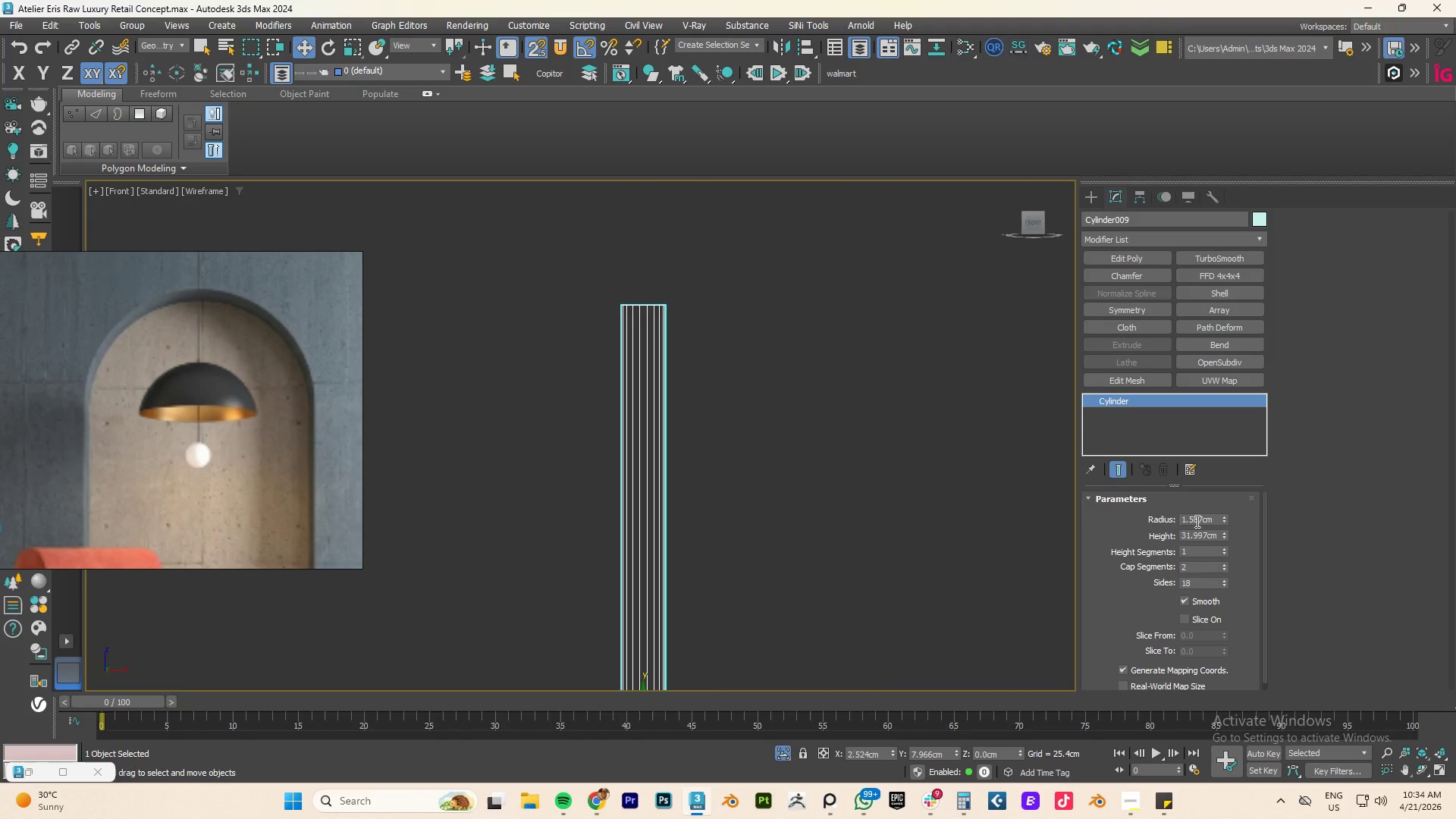 
double_click([1196, 521])
 